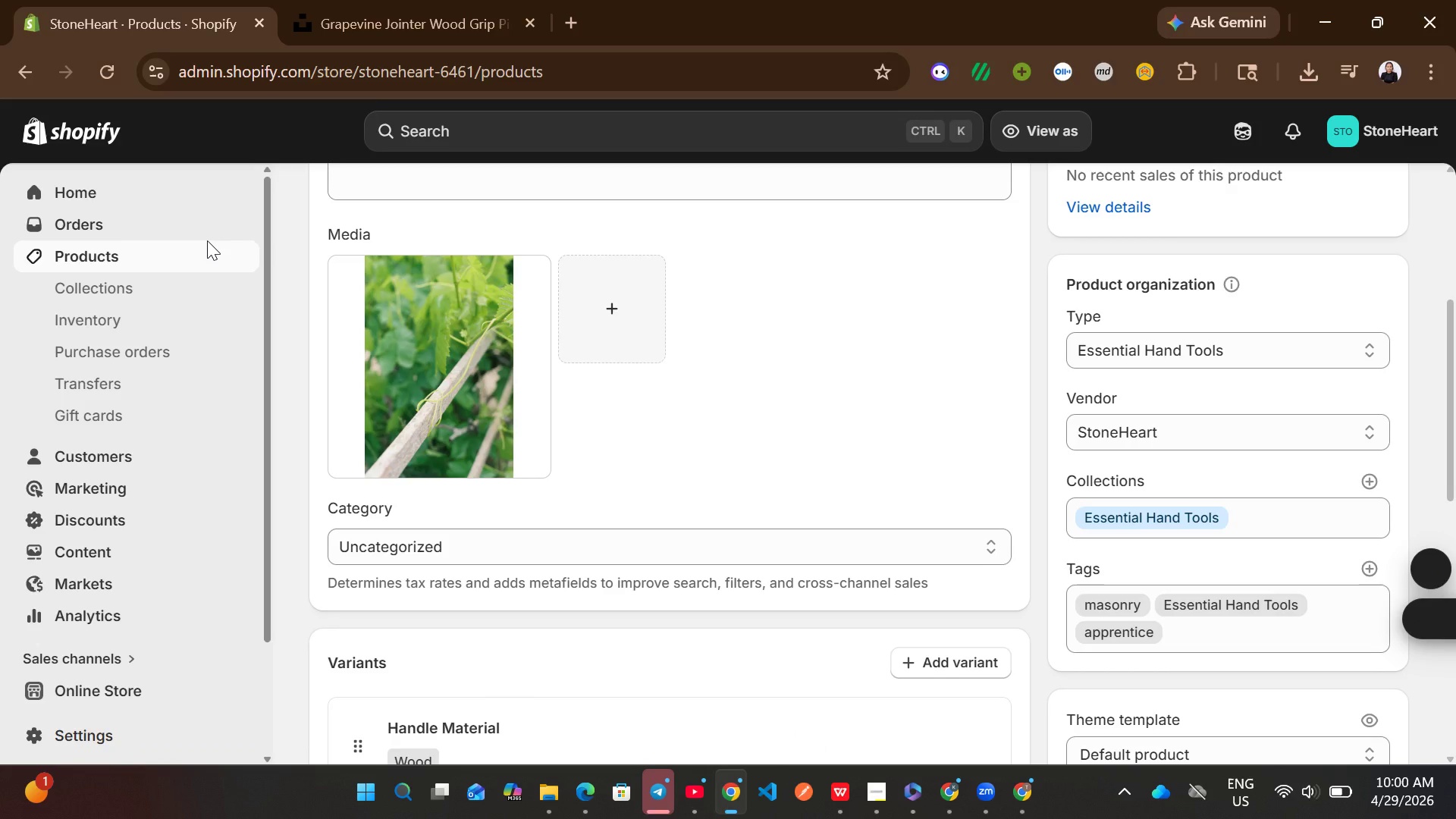 
left_click([807, 510])
 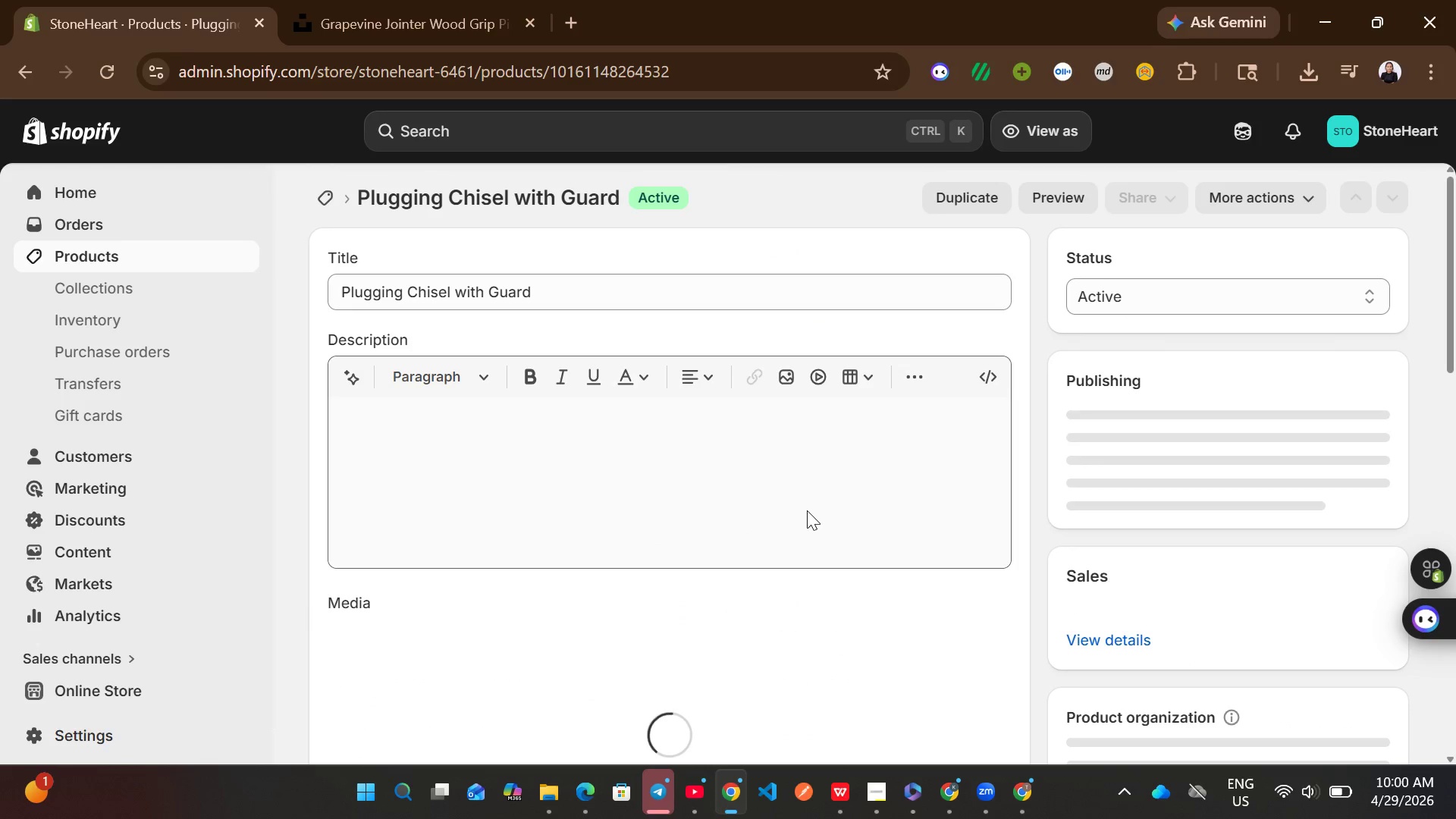 
wait(5.49)
 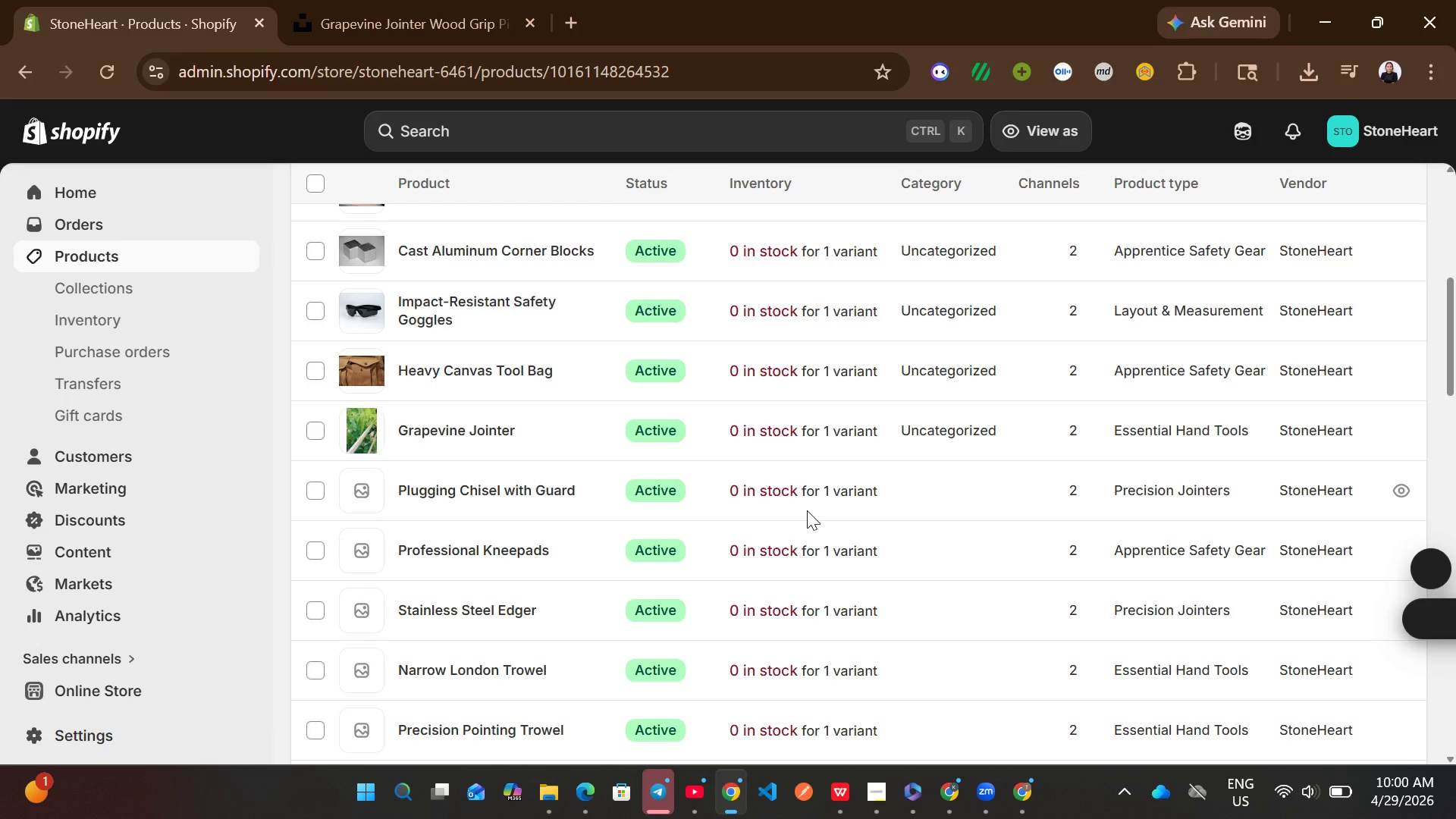 
left_click([634, 287])
 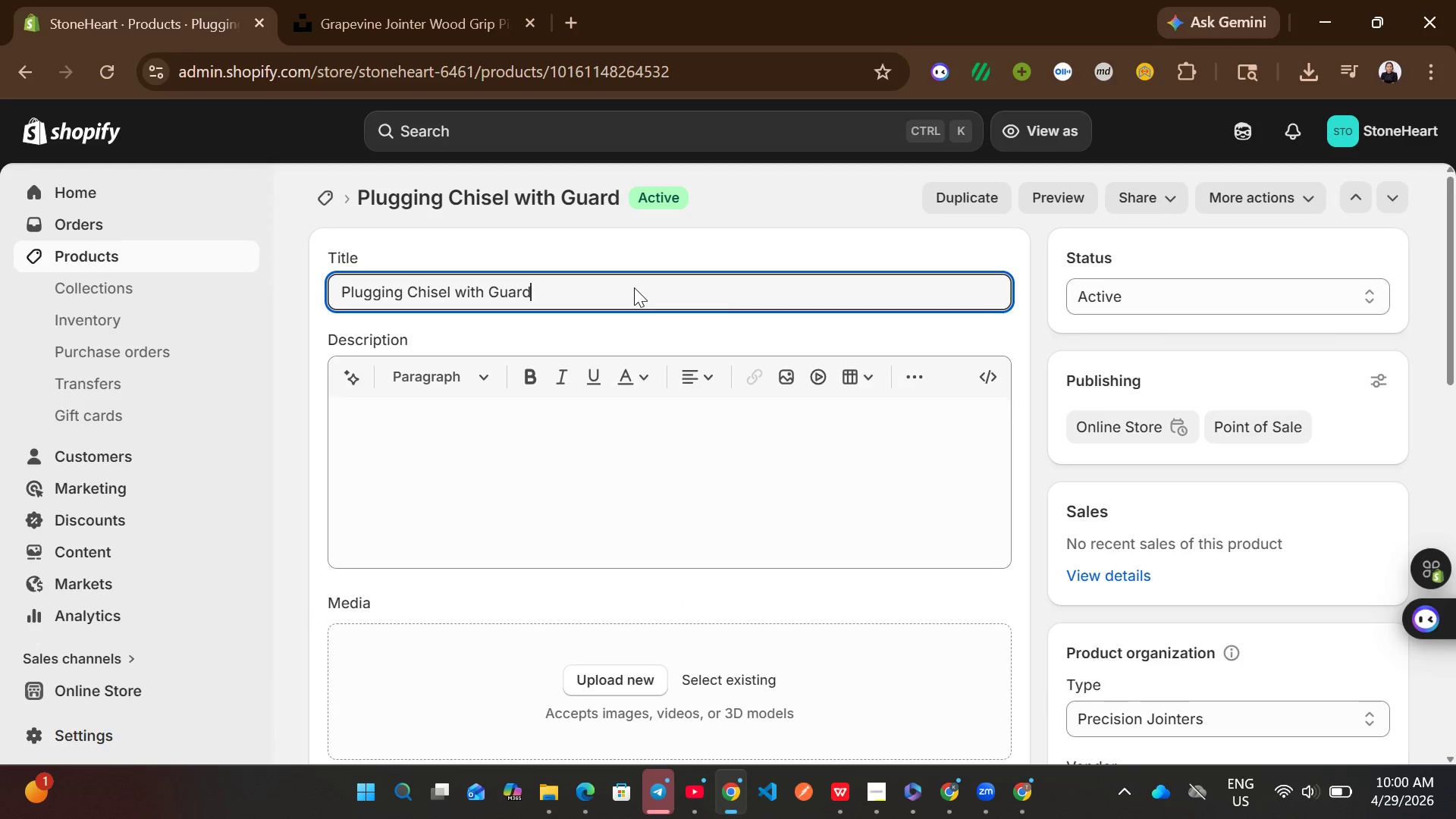 
key(Control+A)
 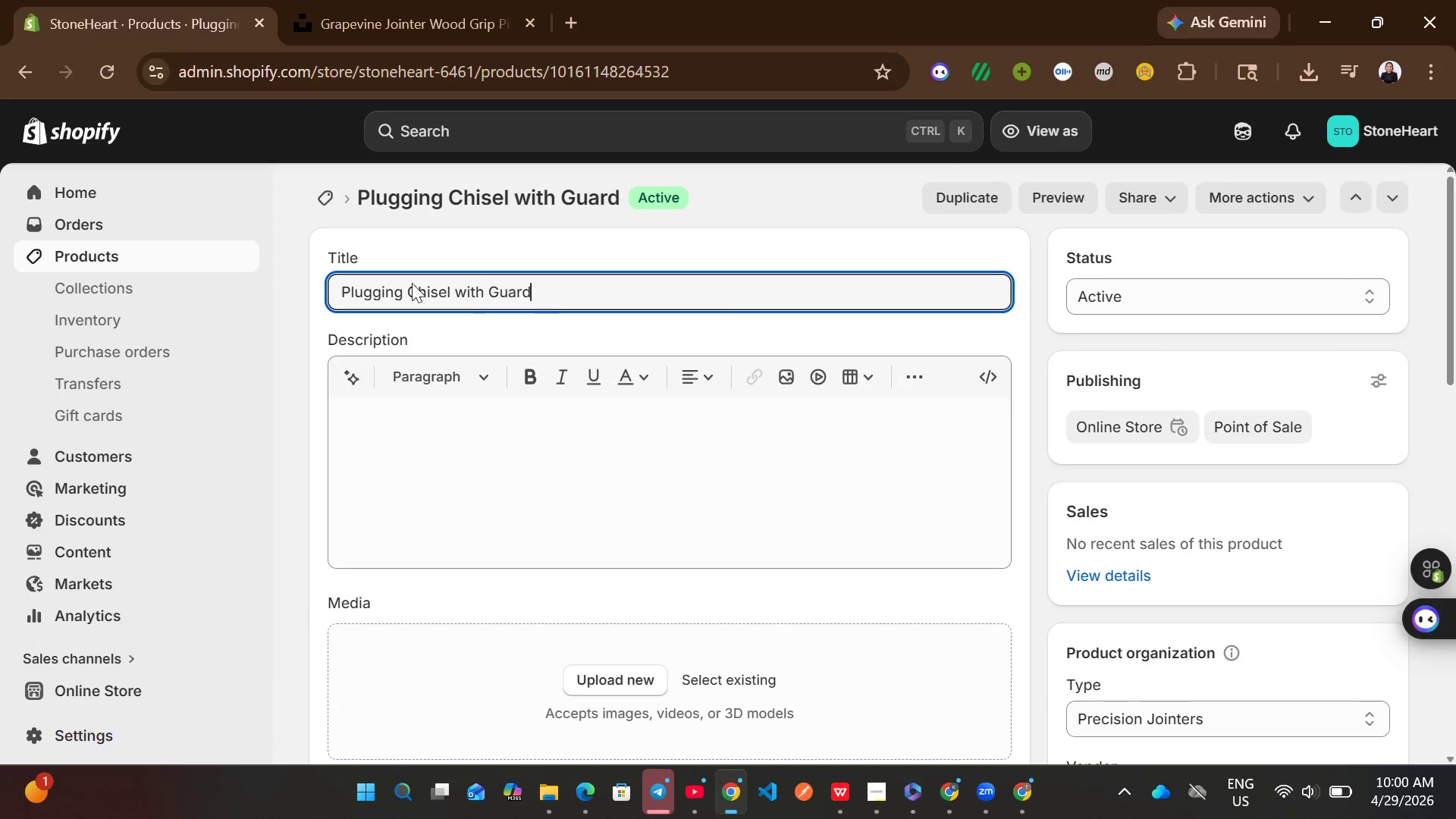 
left_click([405, 283])
 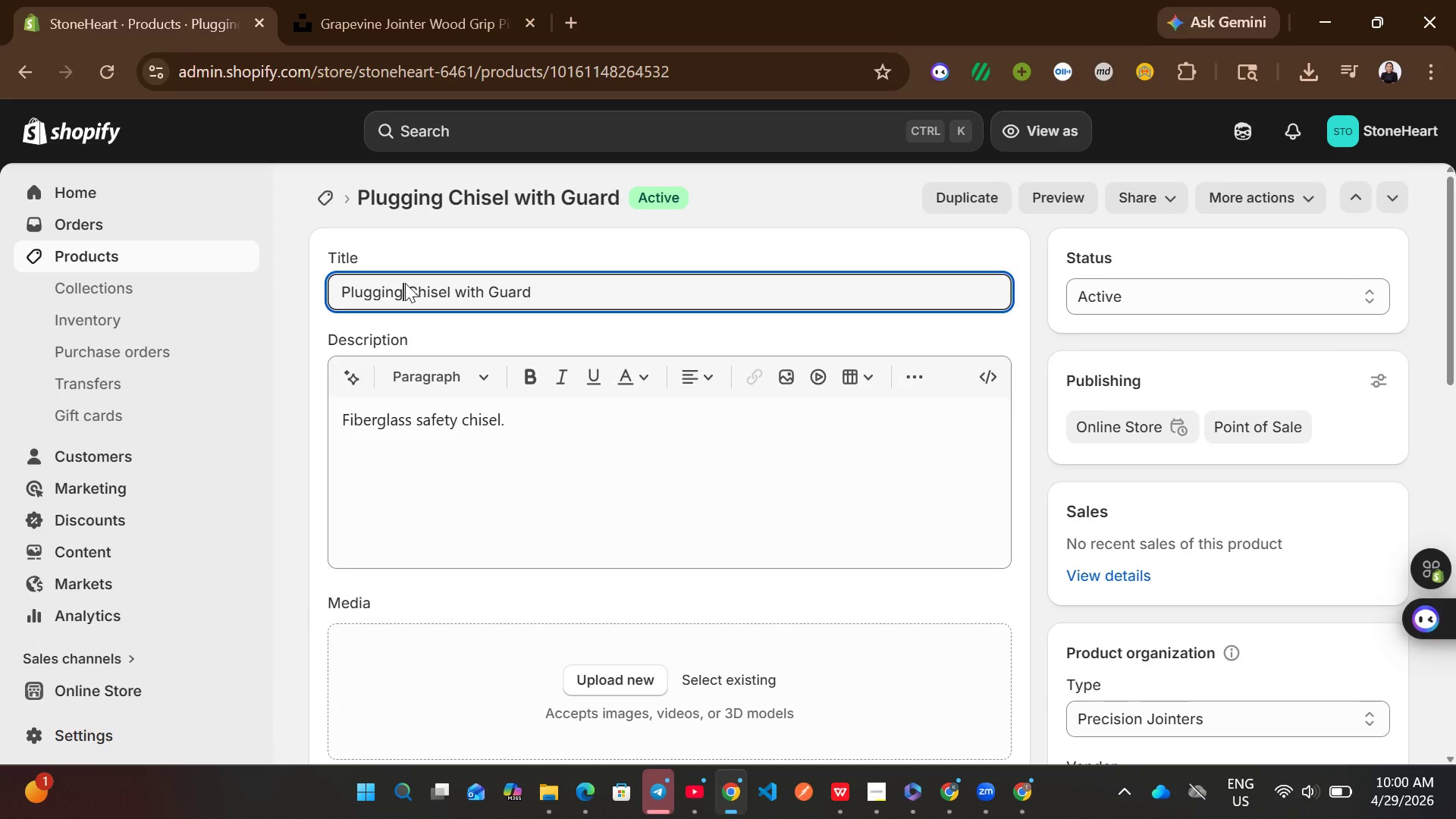 
key(Control+ControlLeft)
 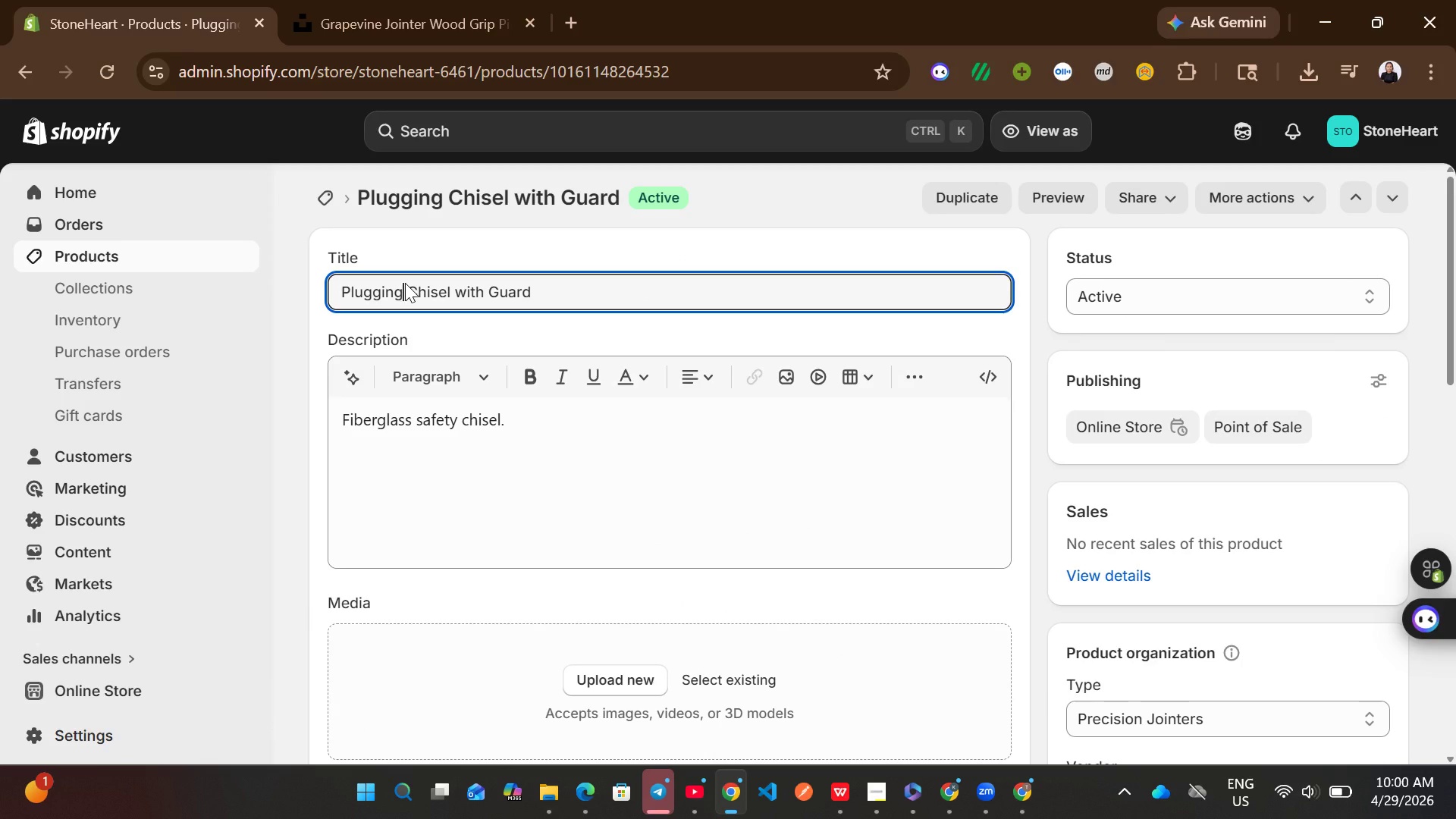 
key(Control+A)
 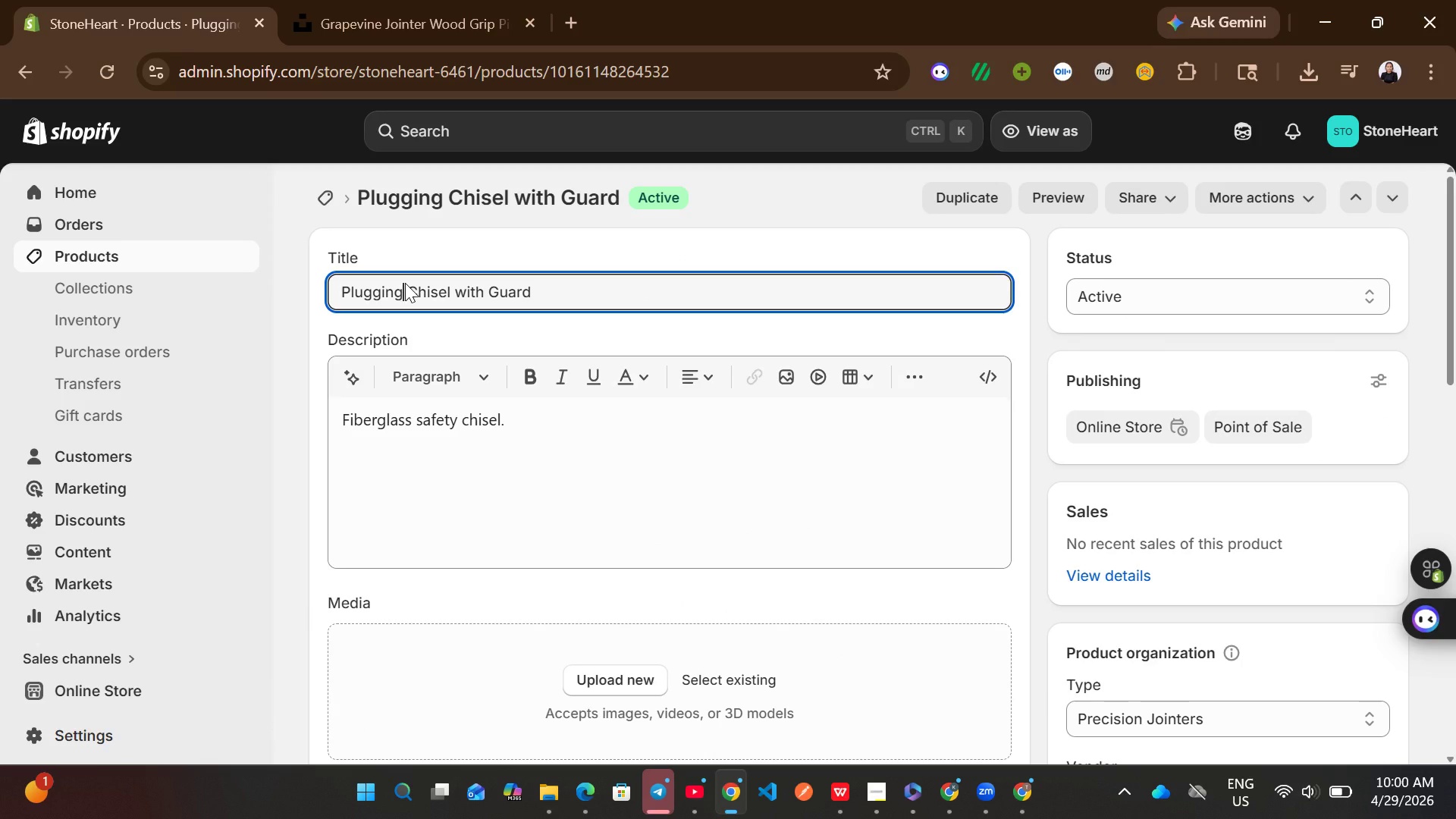 
key(Control+ControlLeft)
 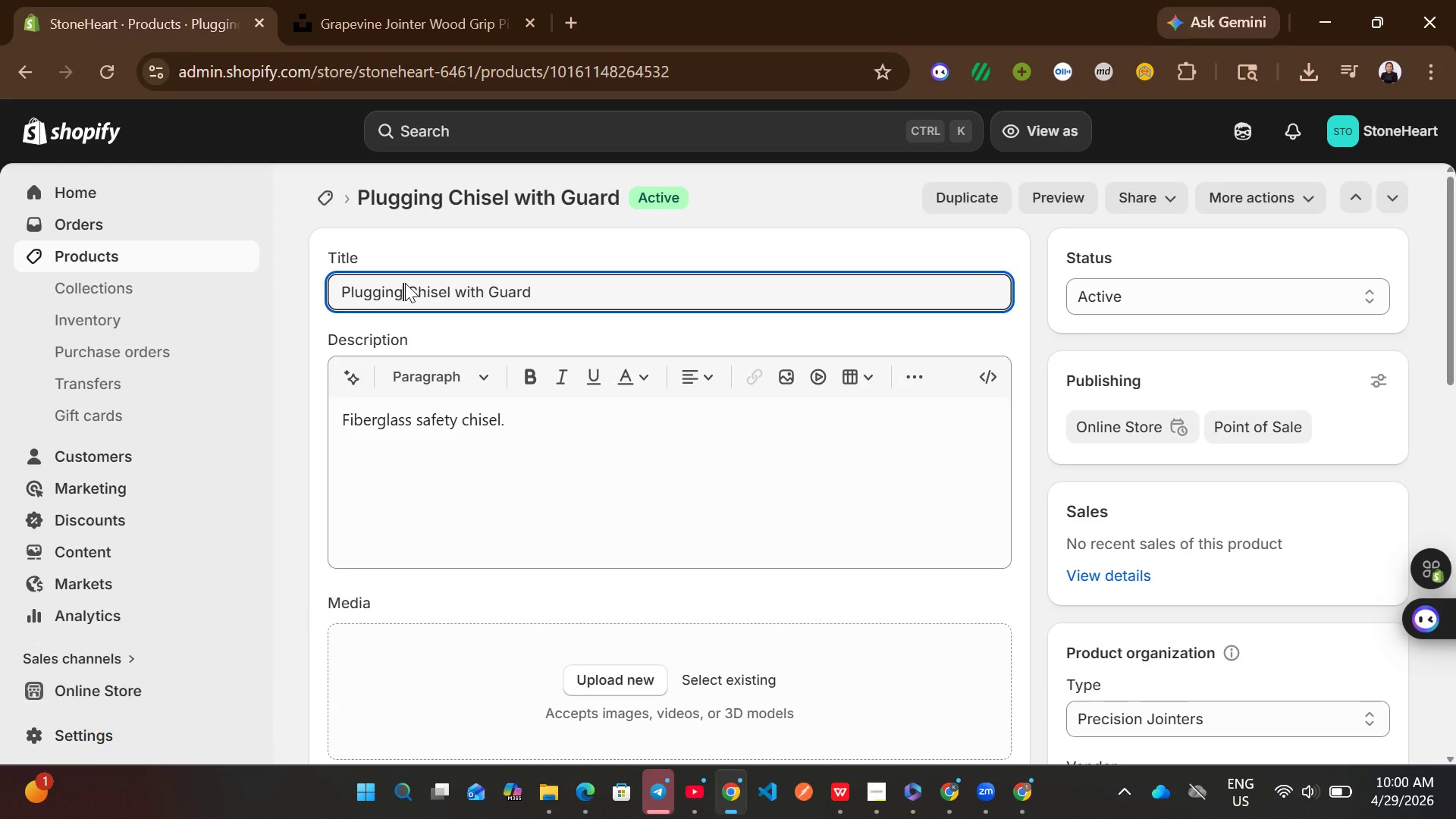 
key(Control+C)
 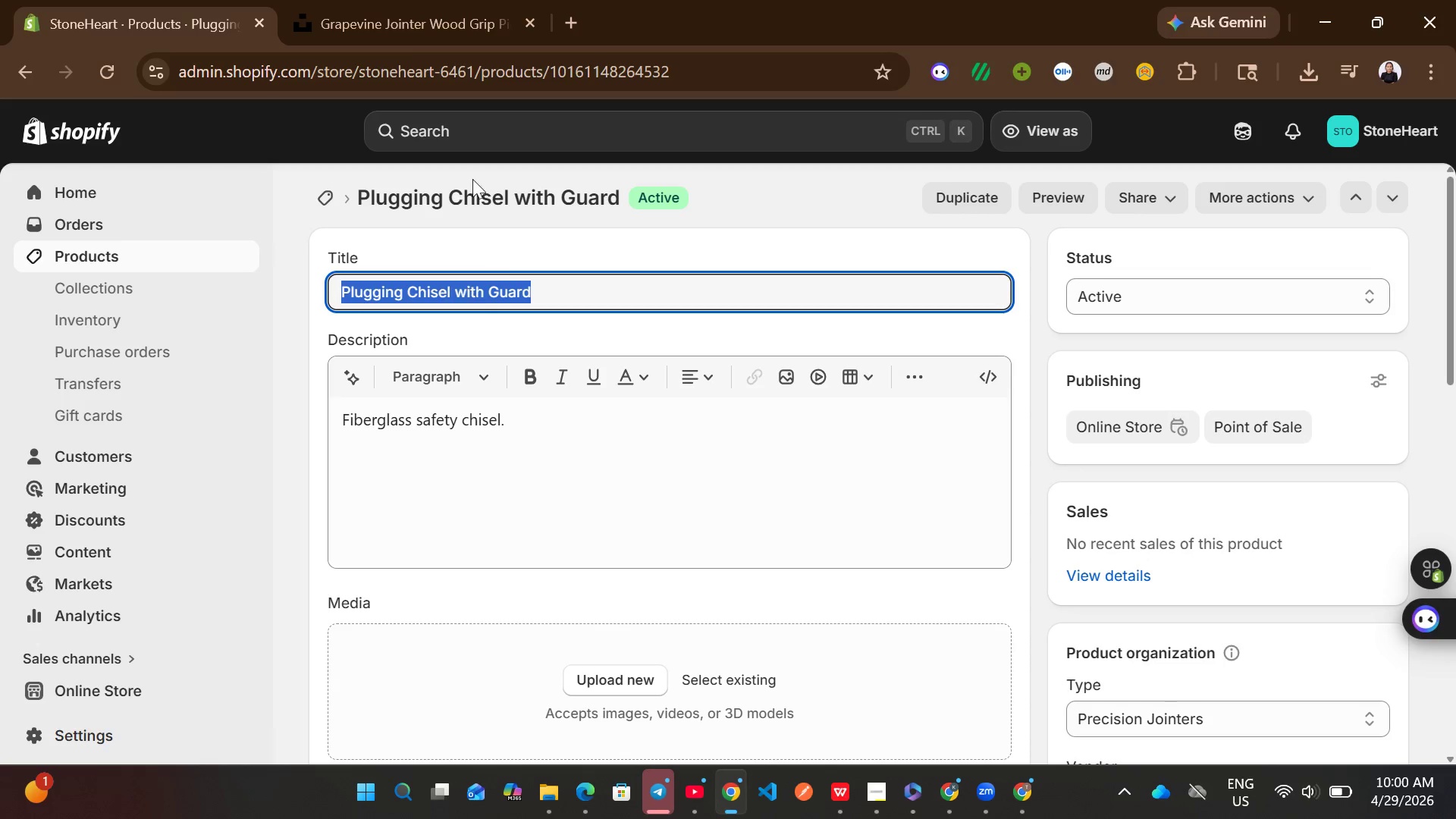 
left_click([344, 0])
 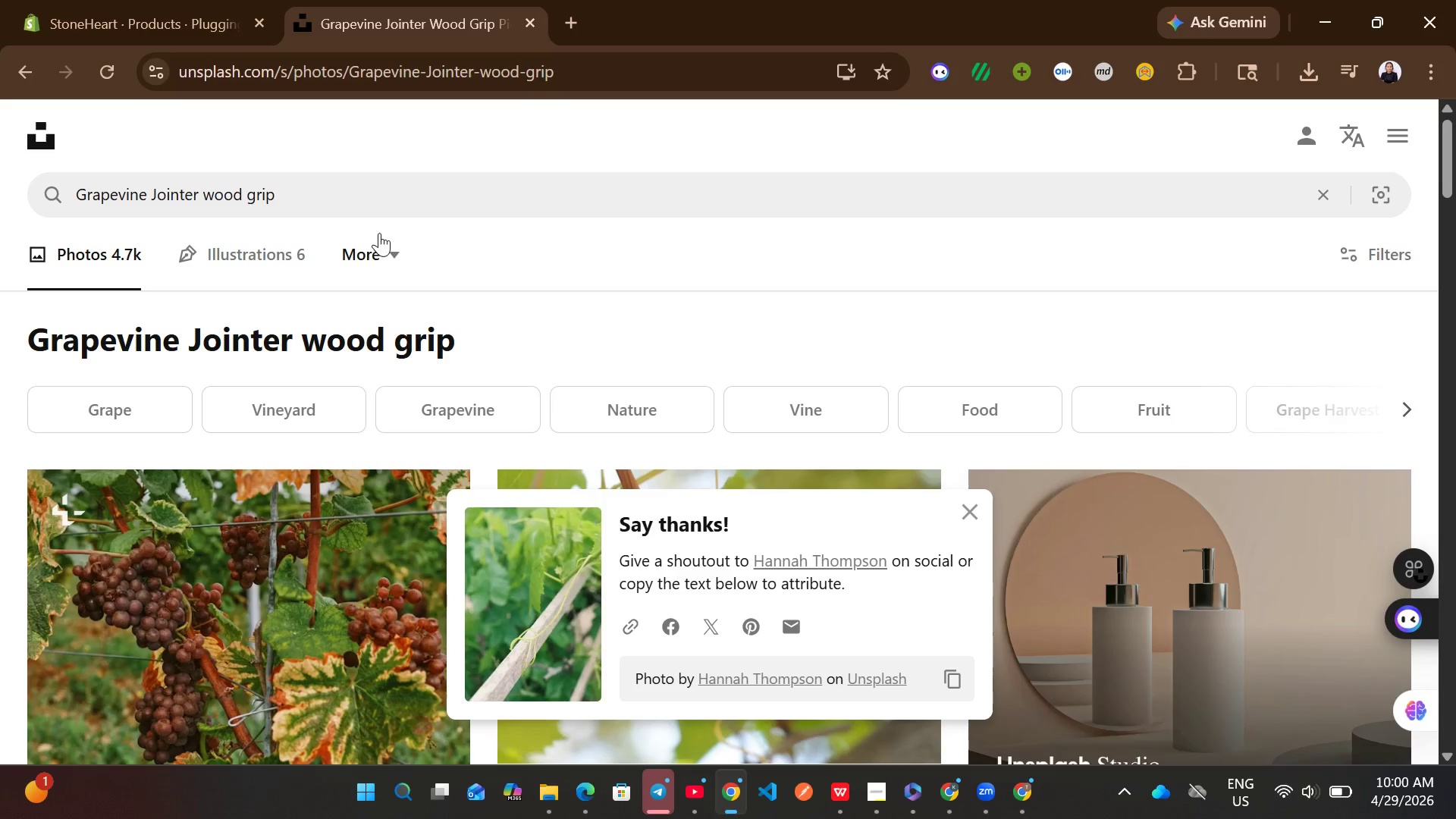 
left_click([344, 209])
 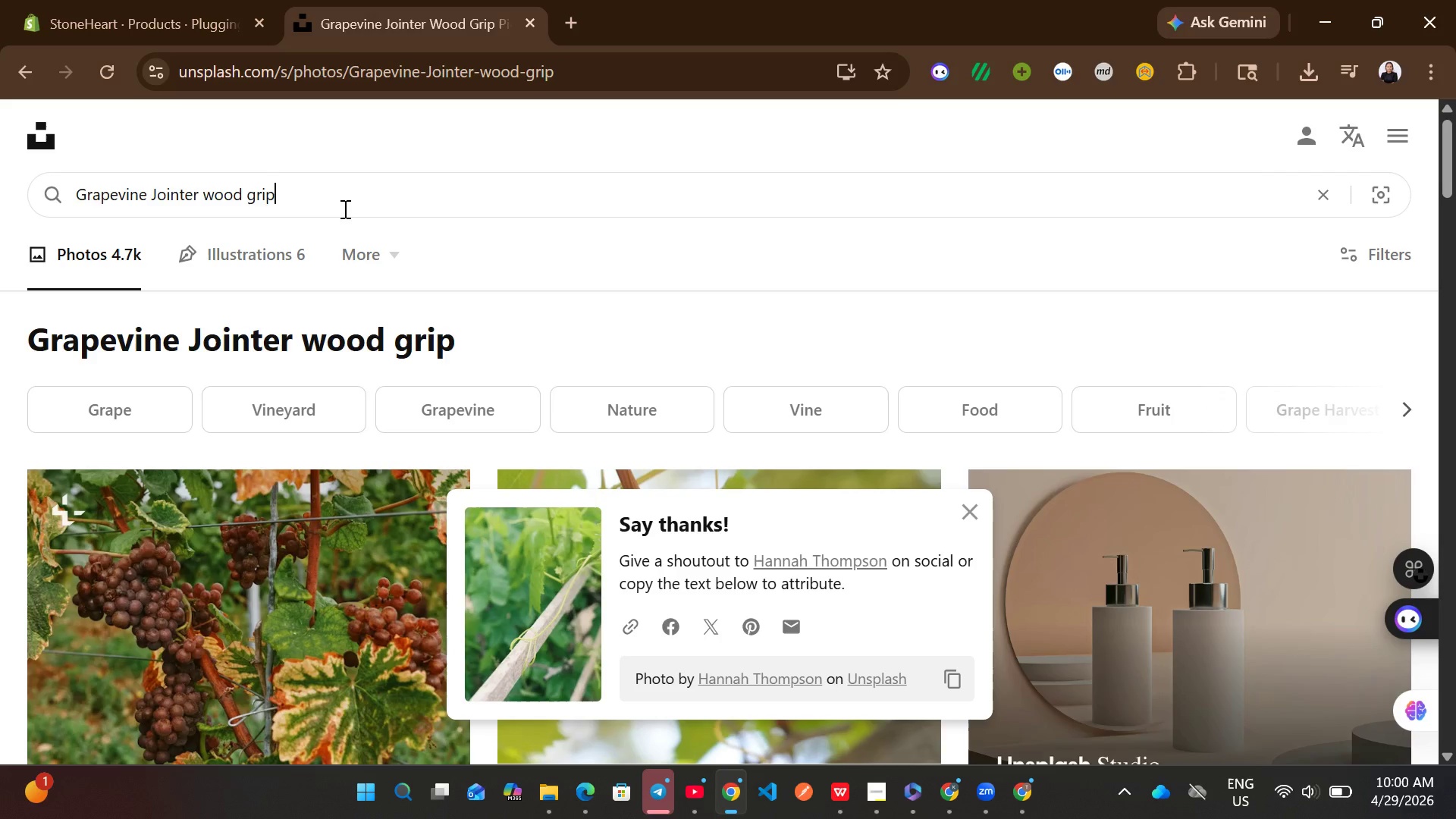 
key(Control+A)
 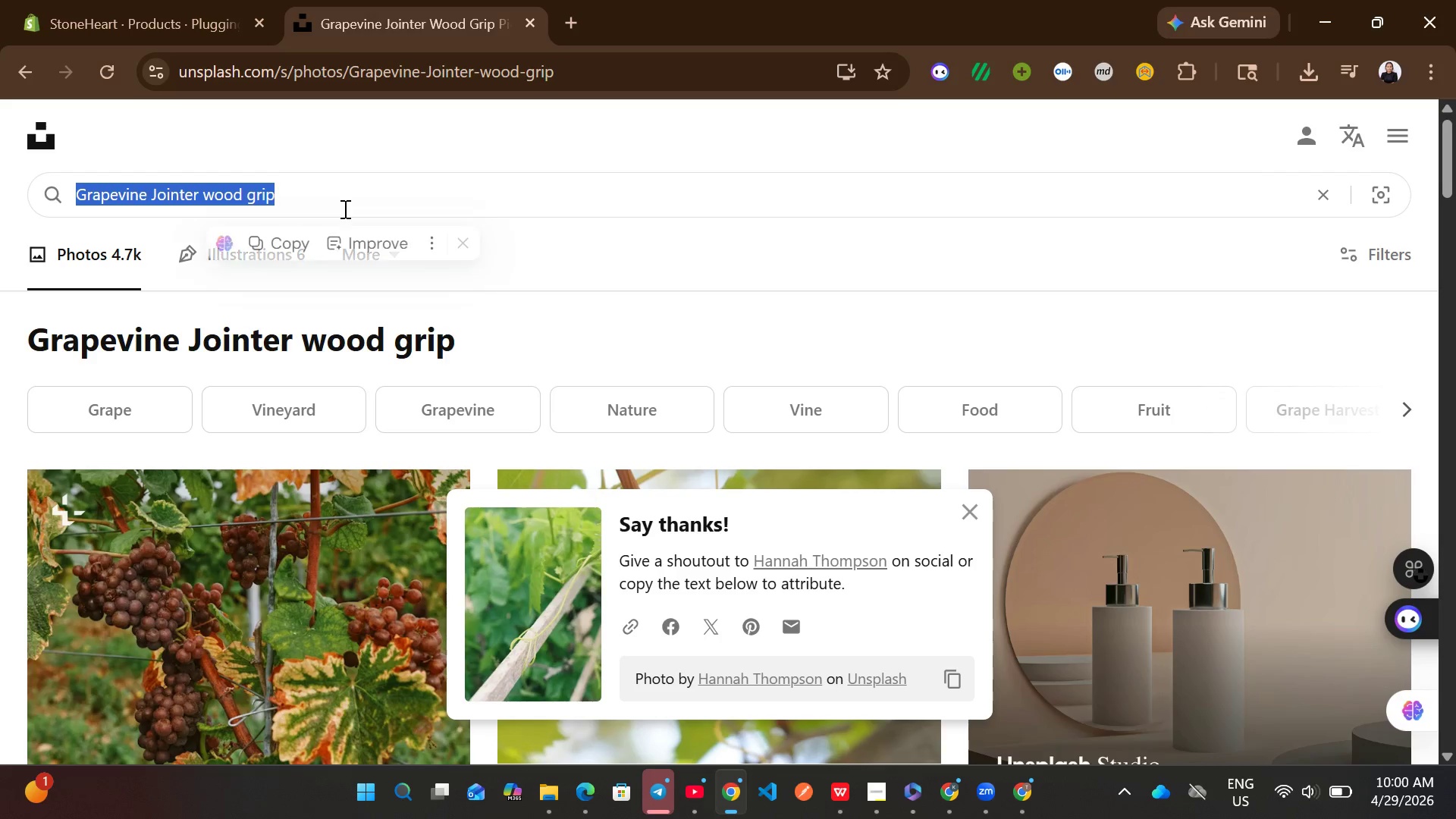 
key(Control+ControlLeft)
 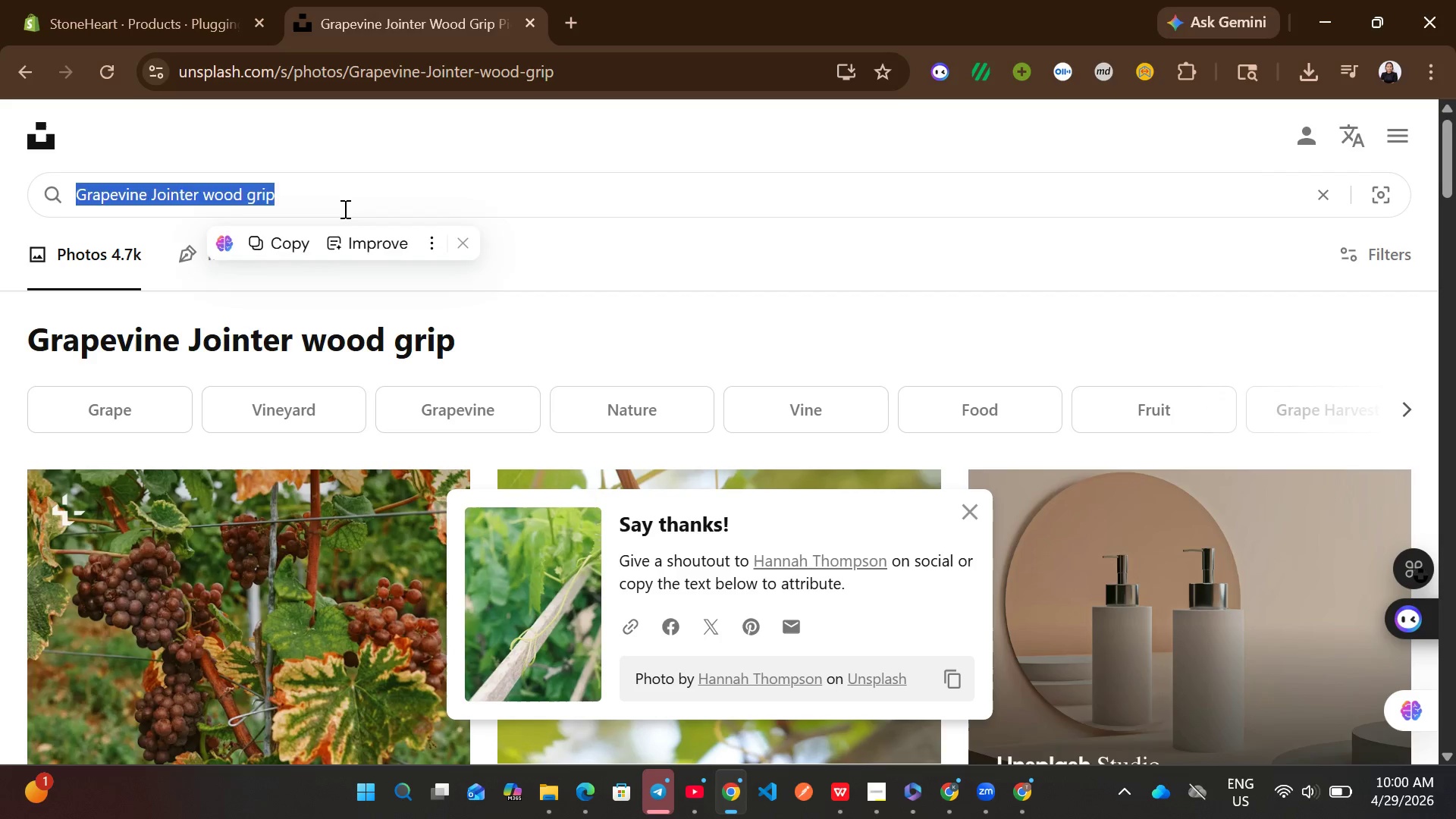 
key(Control+V)
 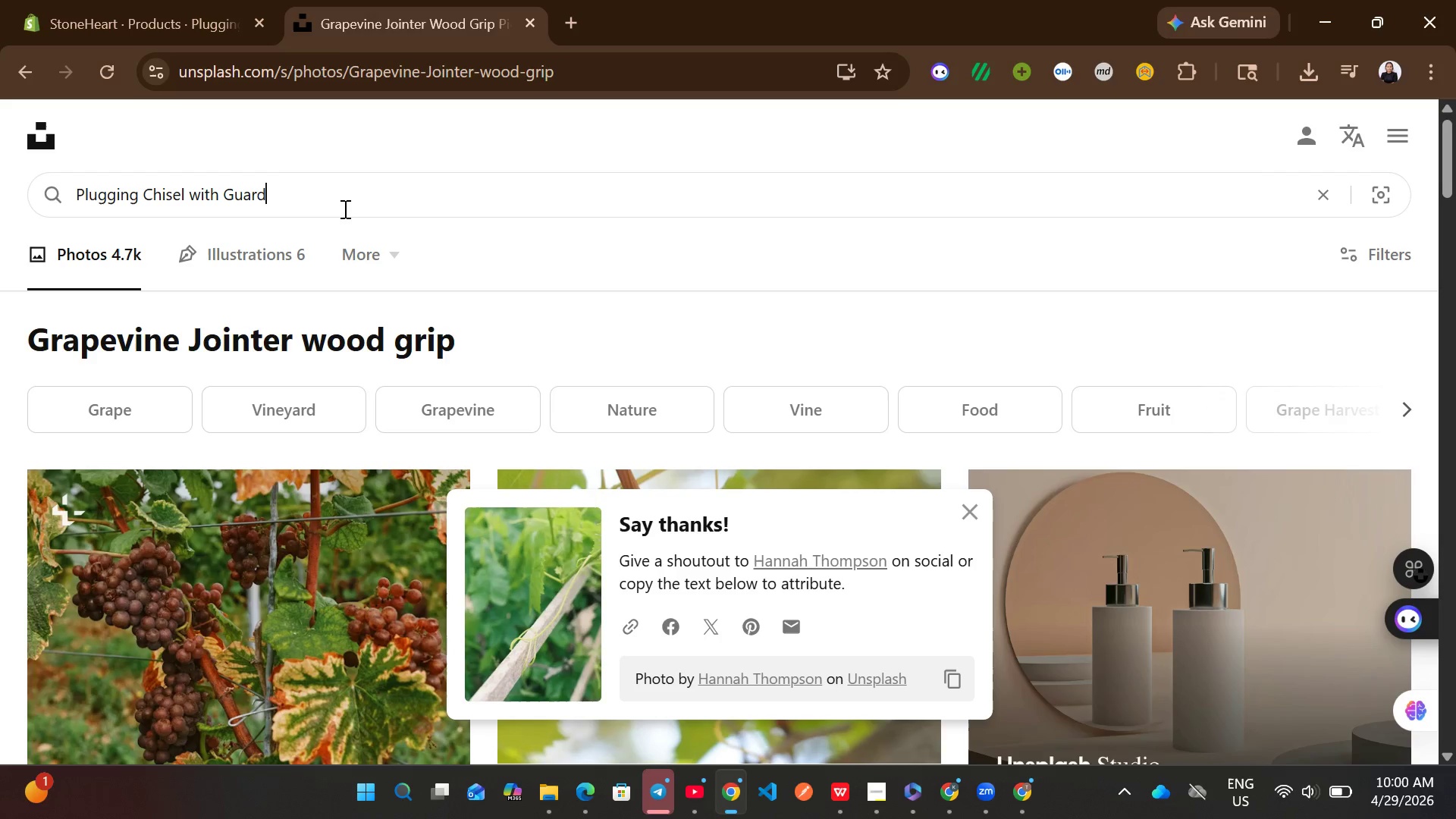 
key(Enter)
 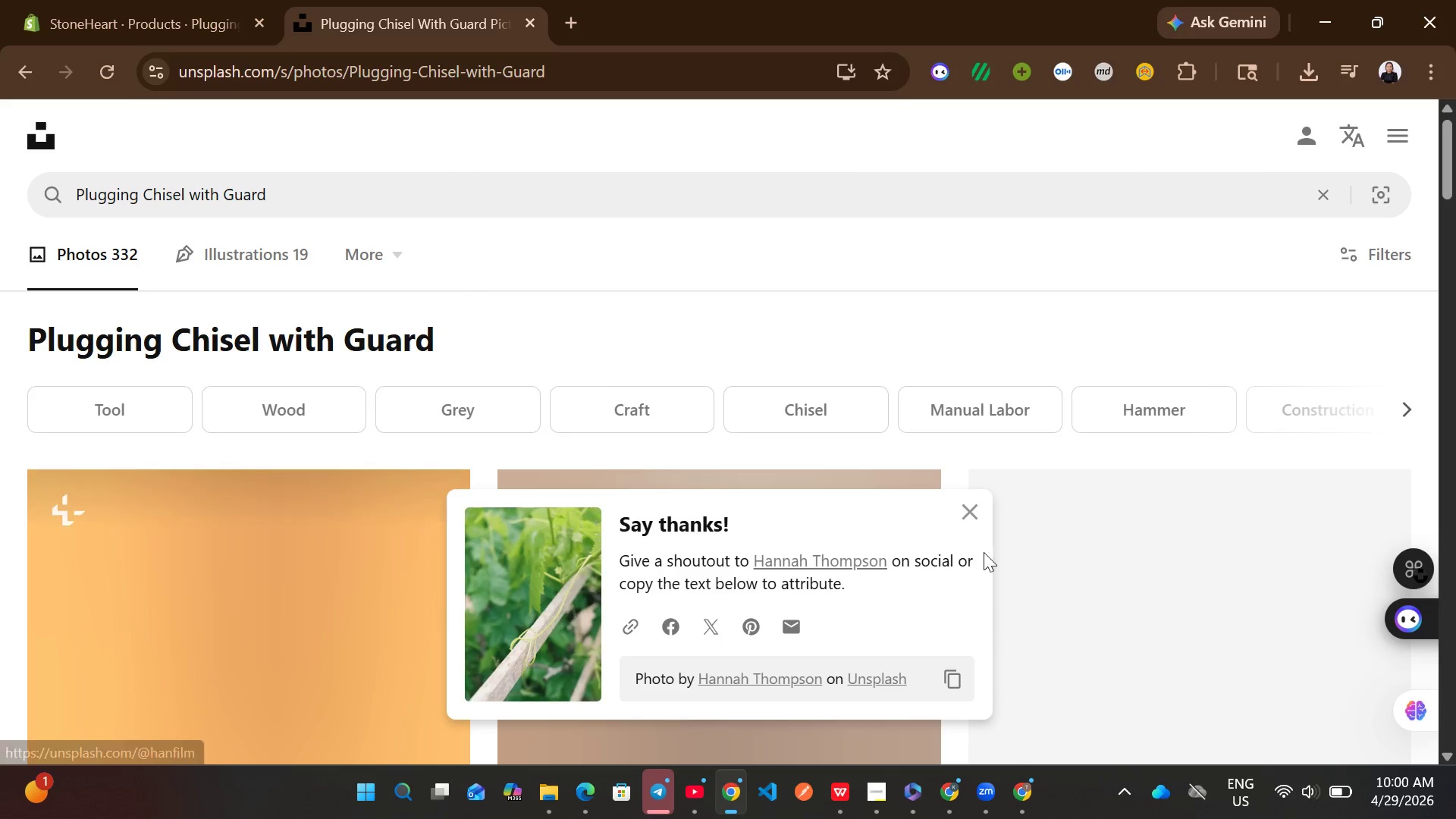 
left_click([967, 515])
 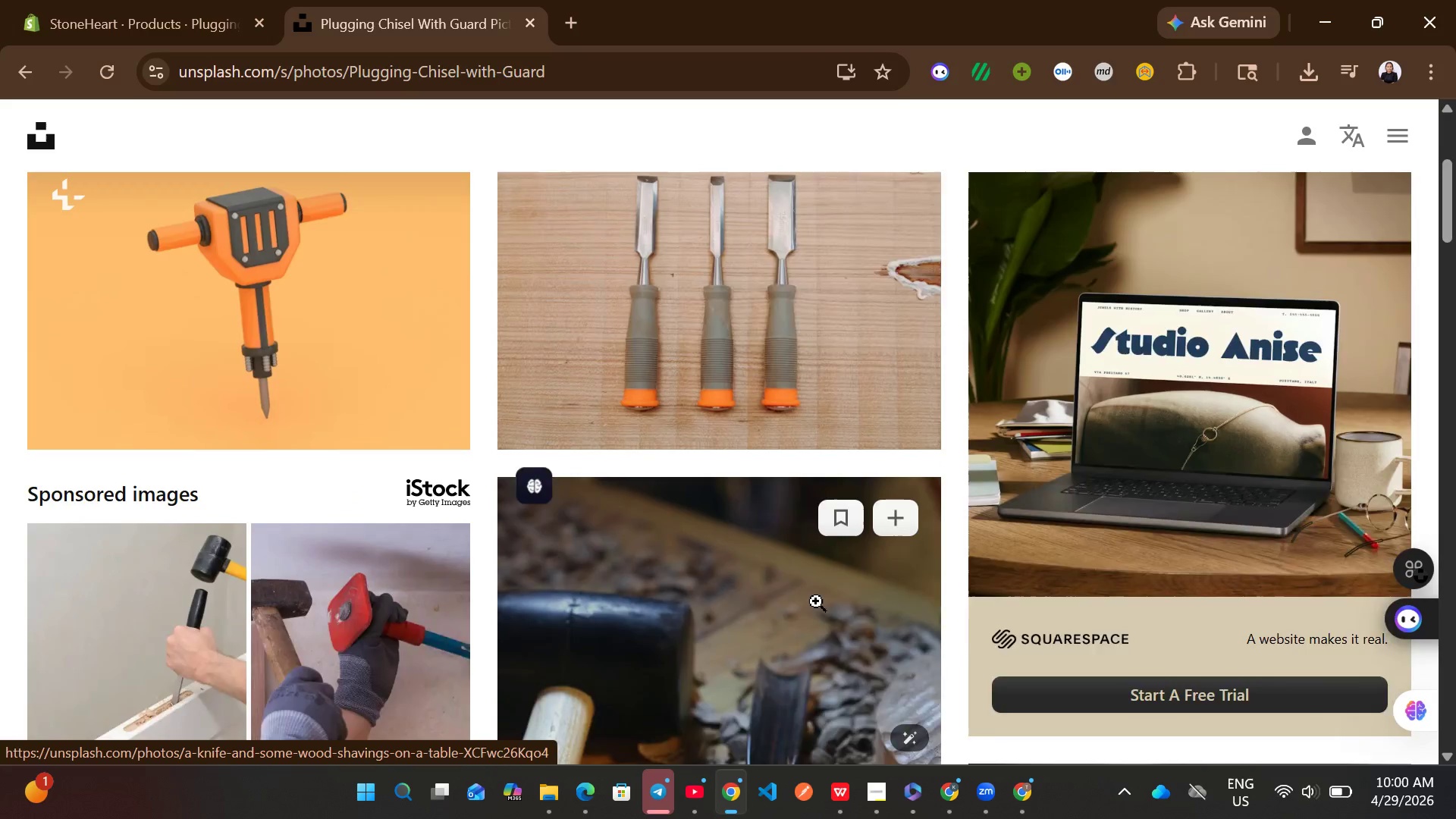 
left_click([906, 503])
 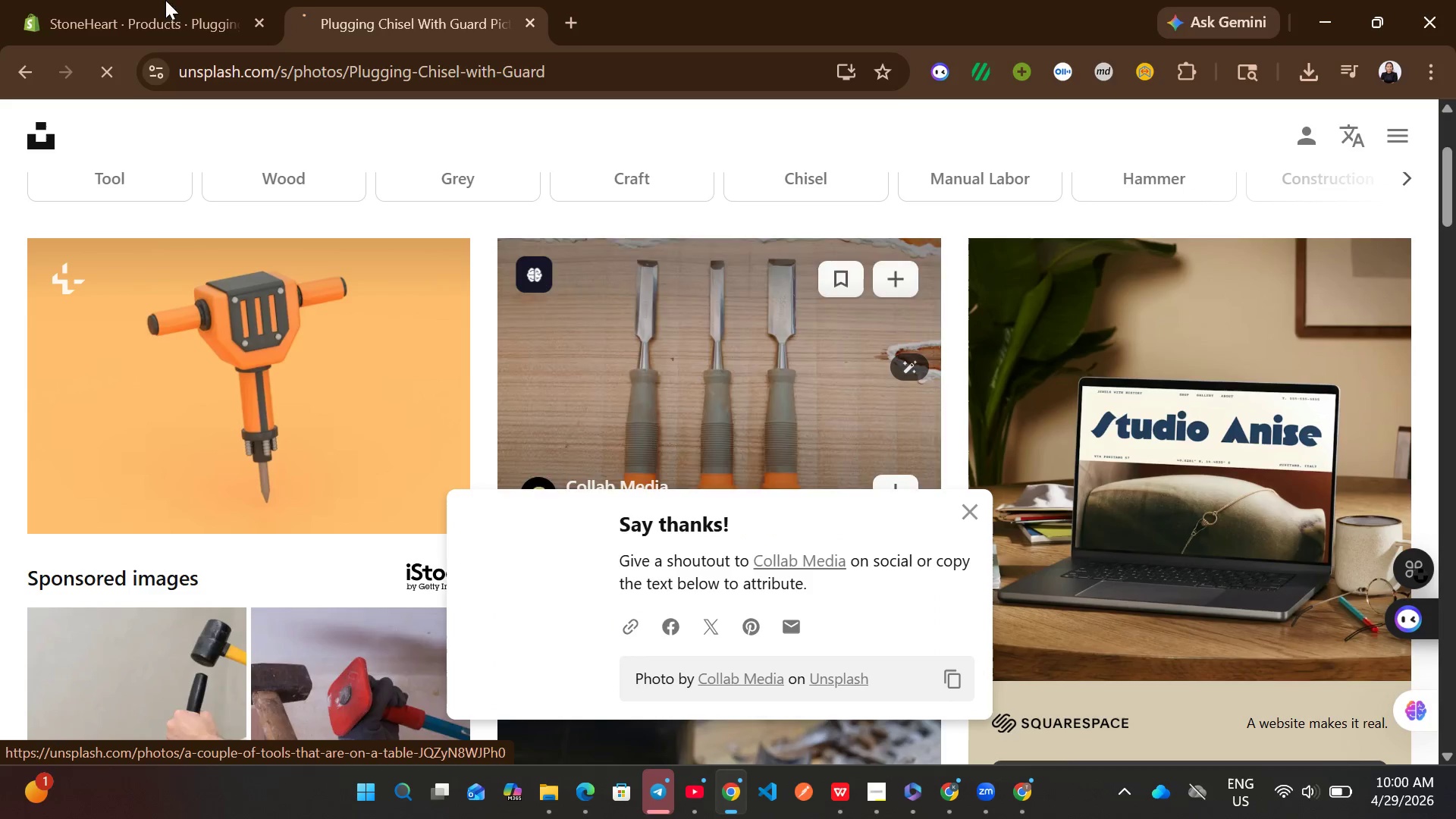 
left_click([96, 0])
 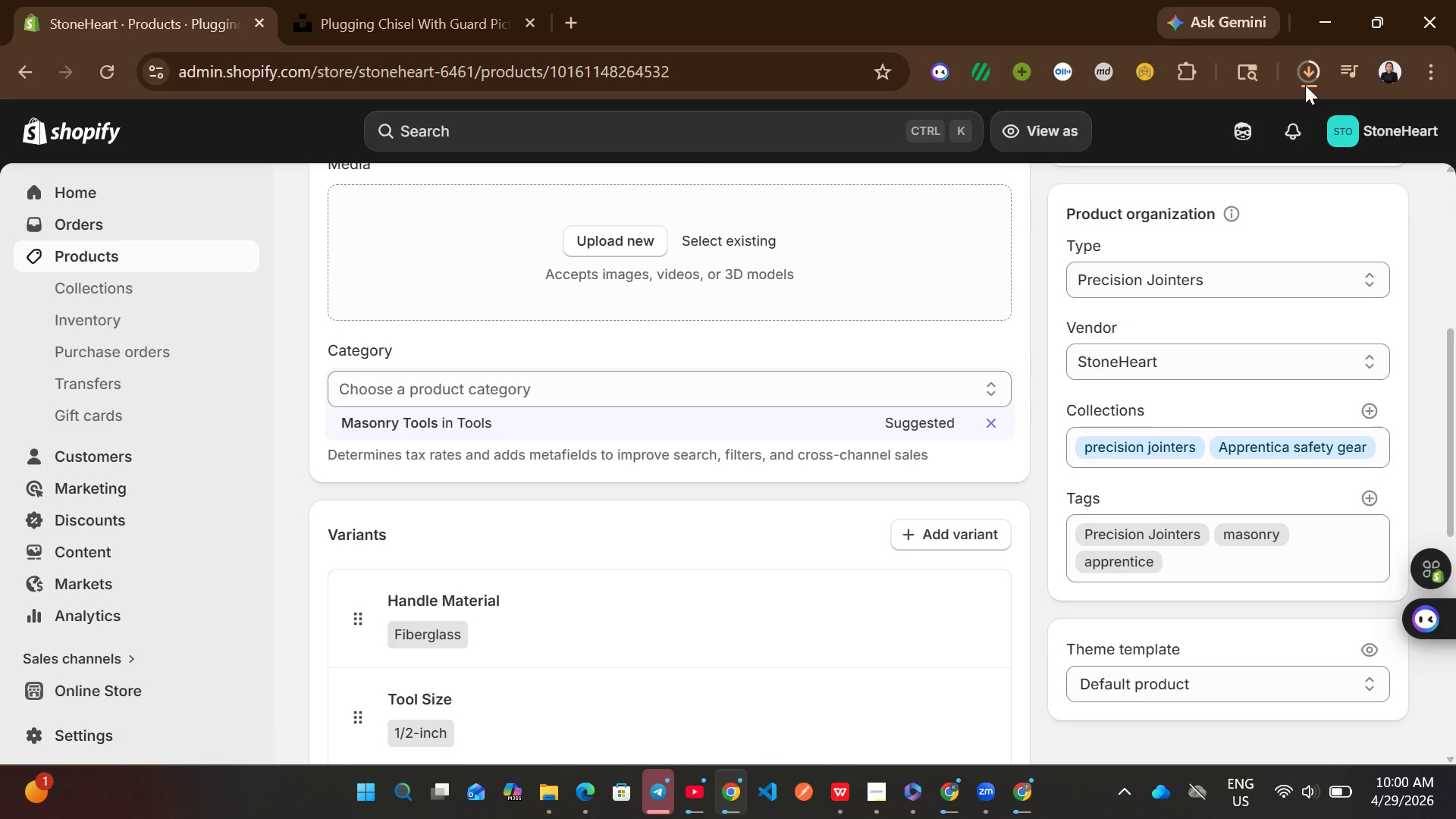 
wait(9.55)
 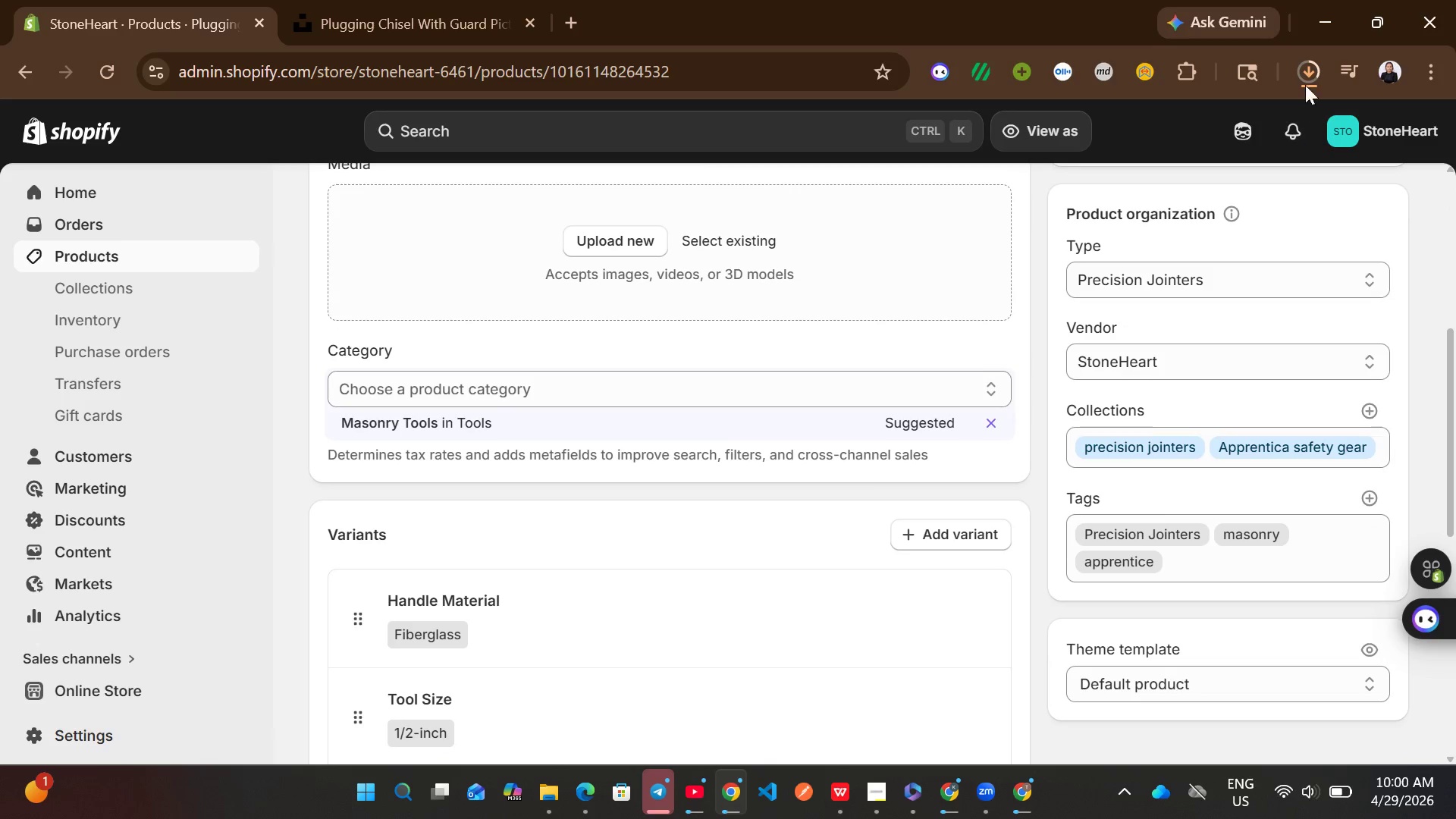 
left_click_drag(start_coordinate=[1121, 141], to_coordinate=[764, 268])
 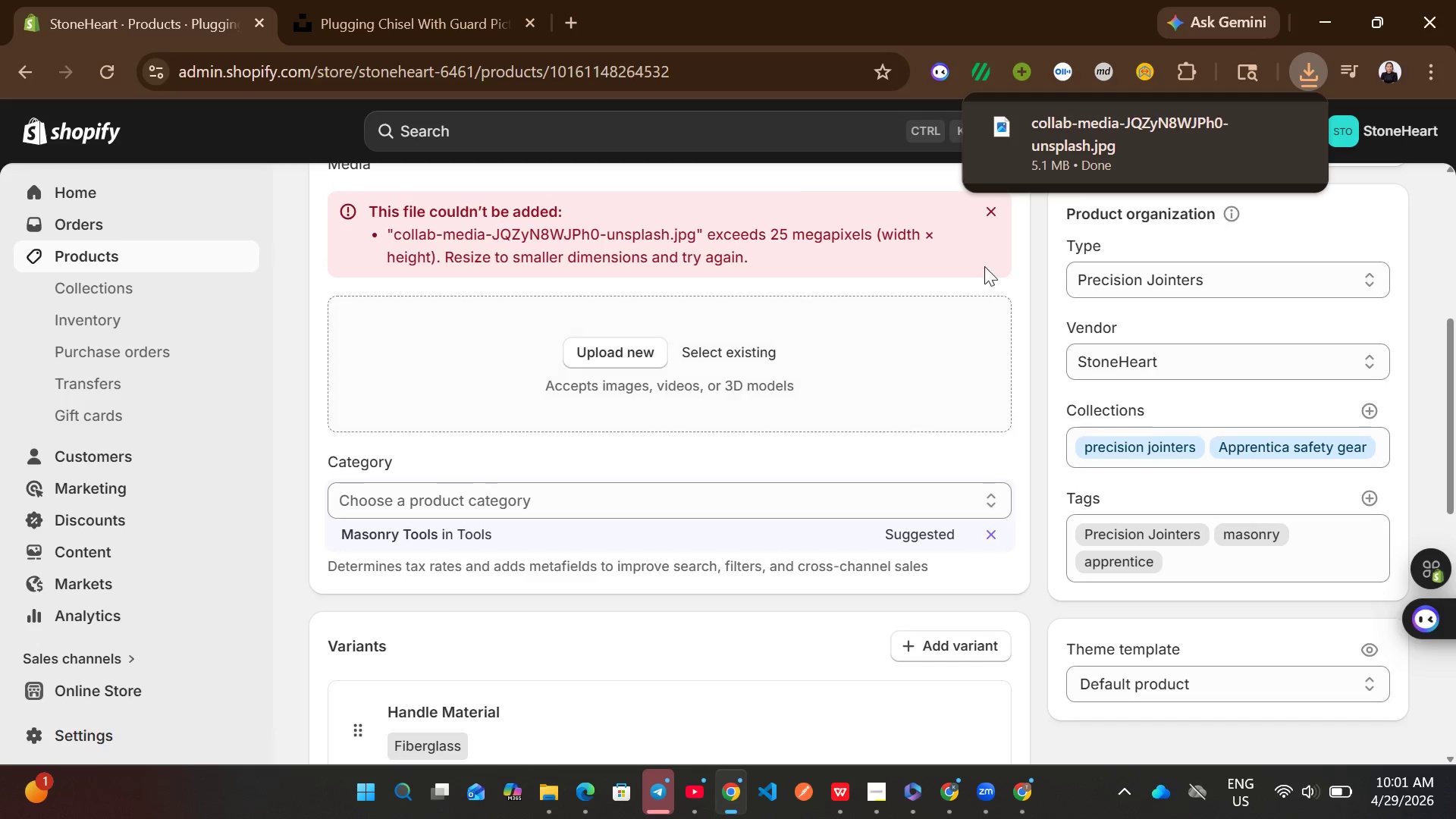 
left_click([990, 212])
 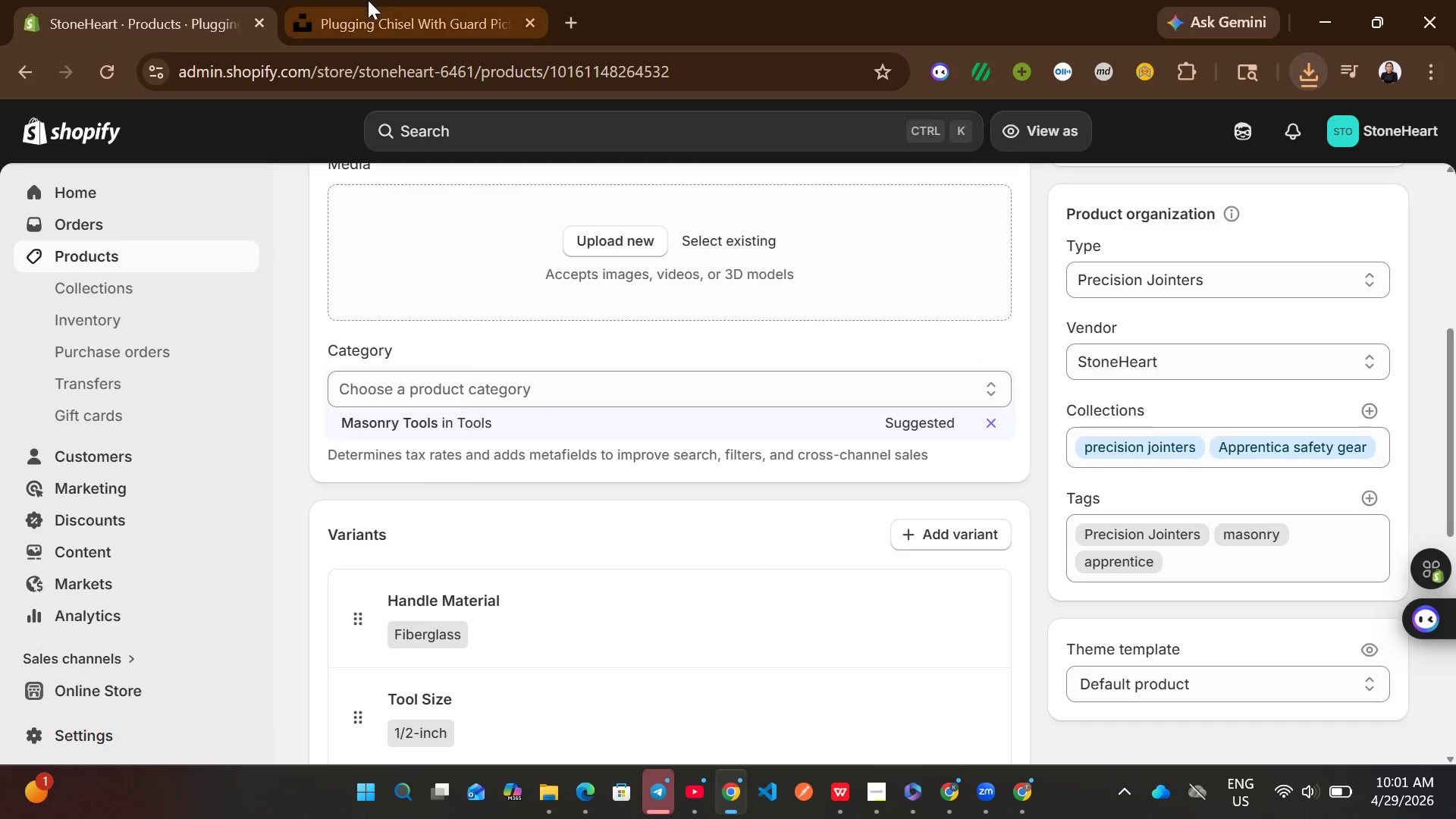 
left_click([368, 0])
 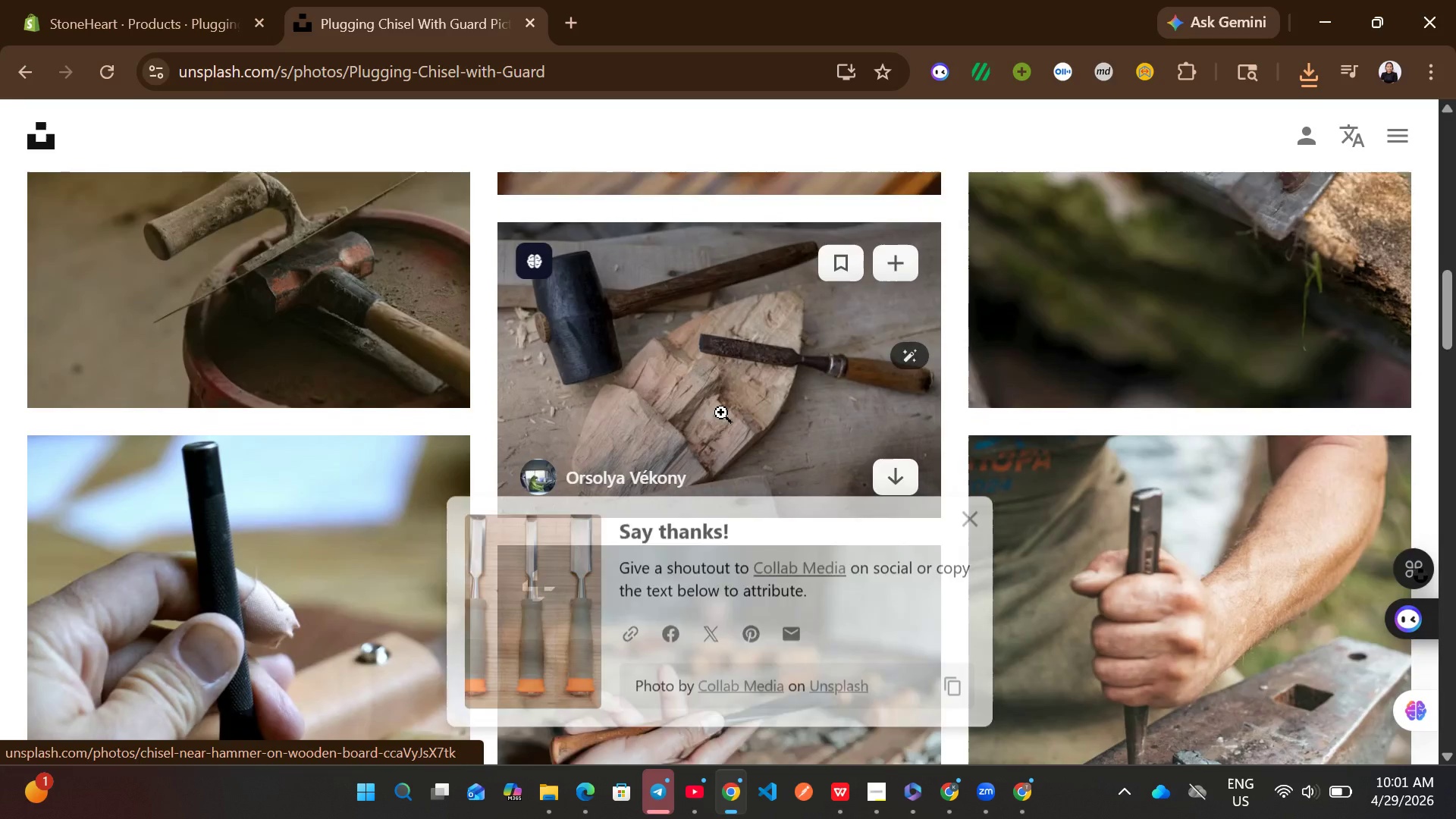 
mouse_move([910, 391])
 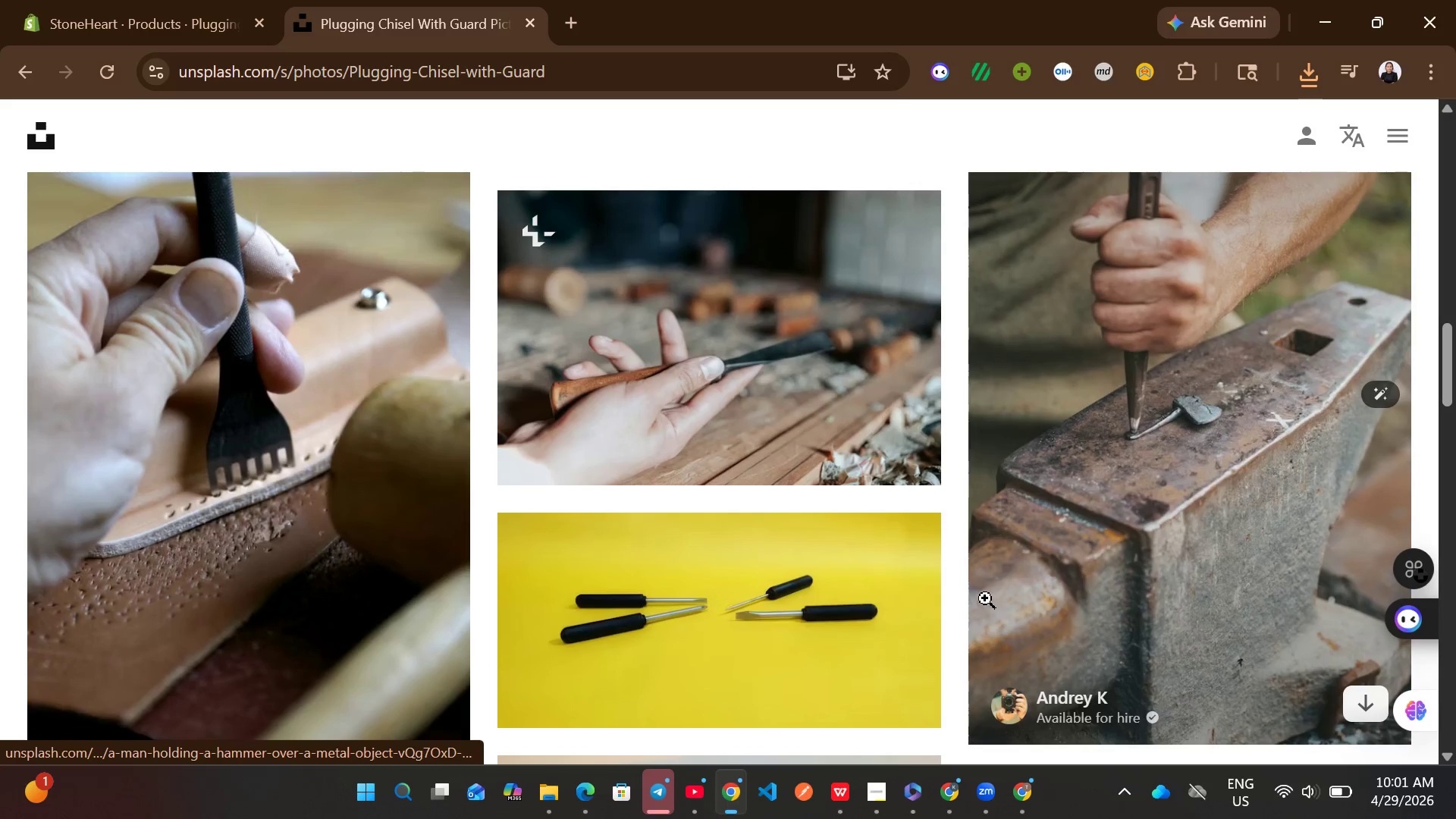 
left_click([1371, 711])
 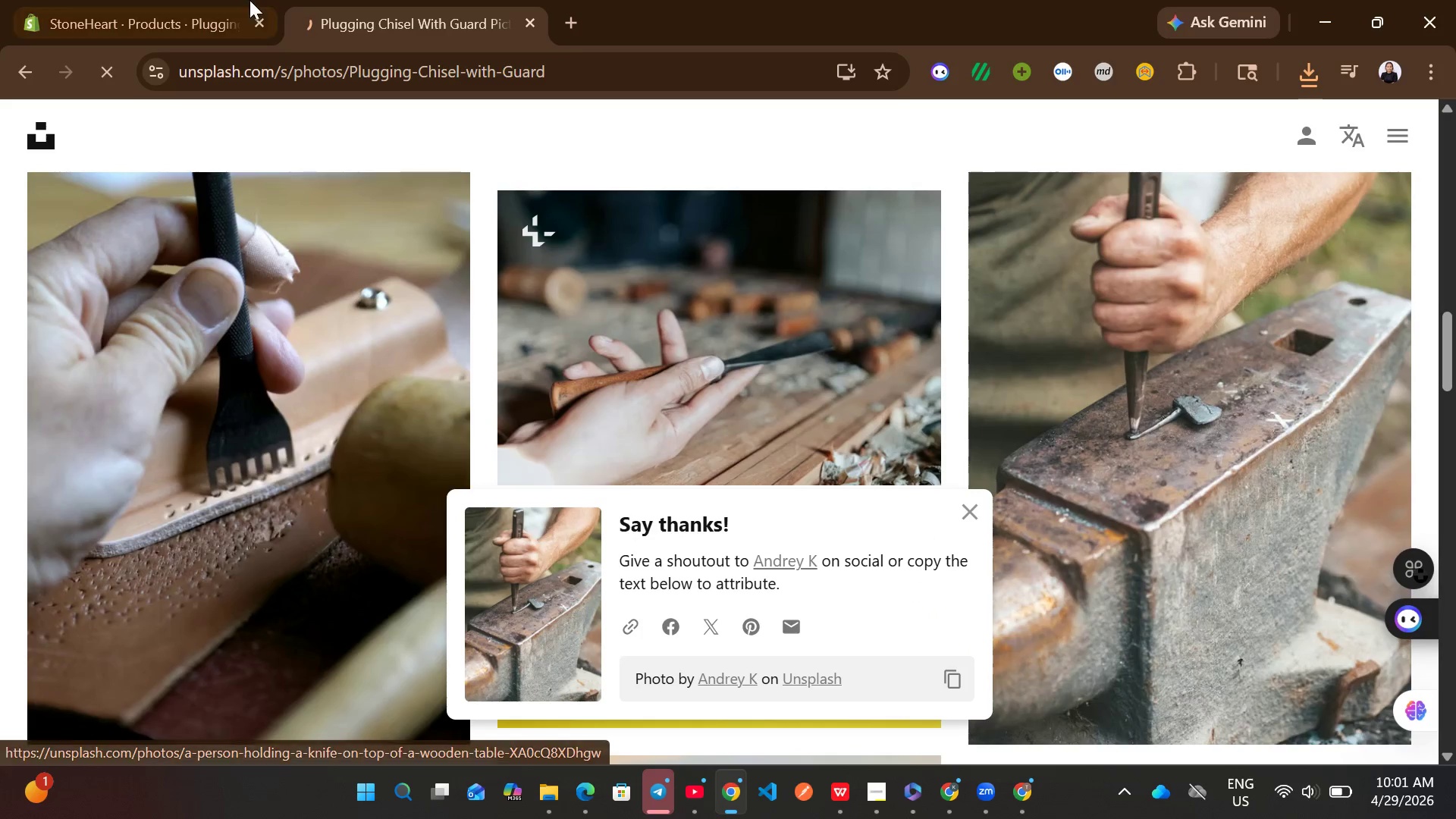 
left_click([184, 0])
 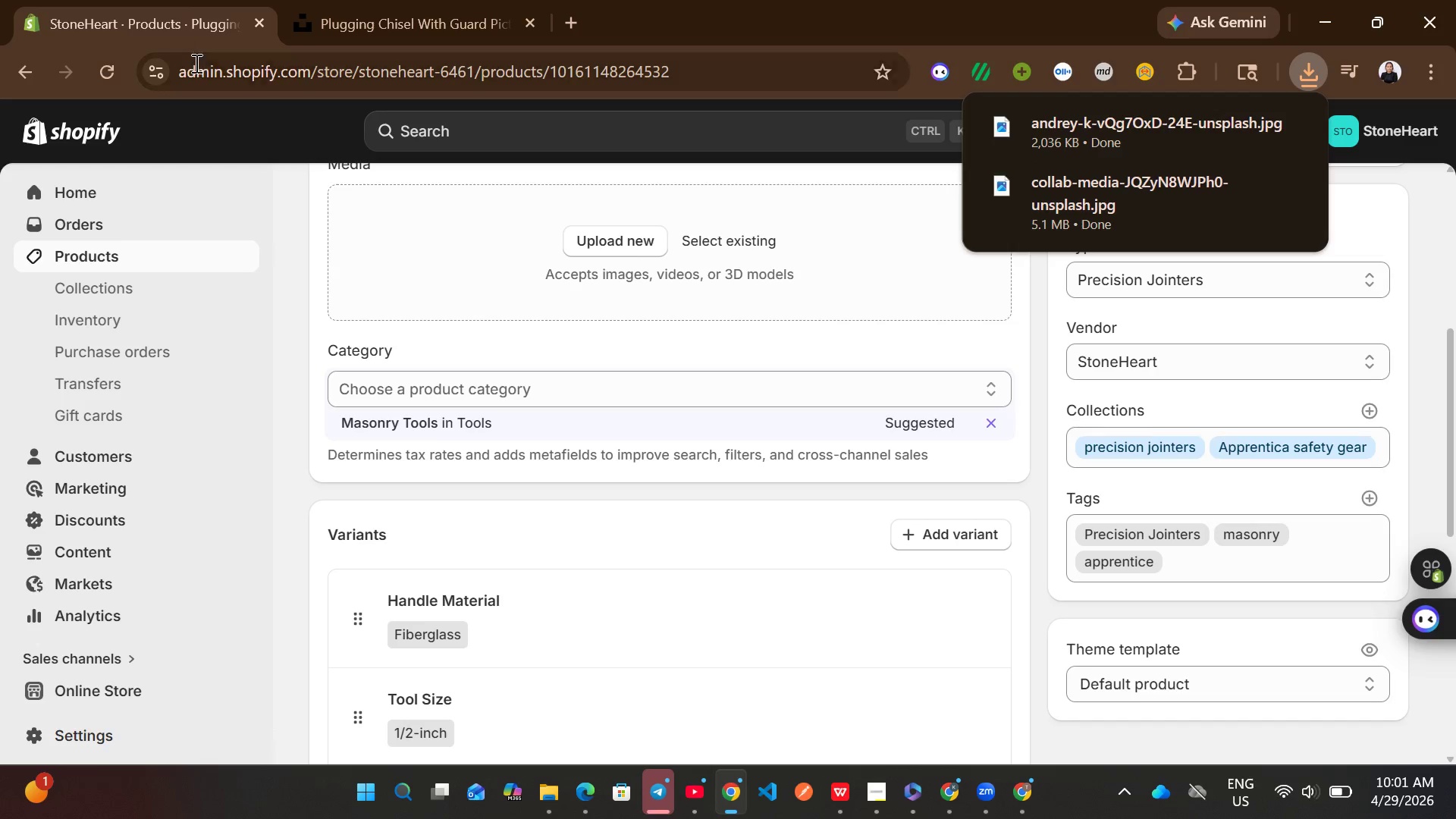 
wait(6.66)
 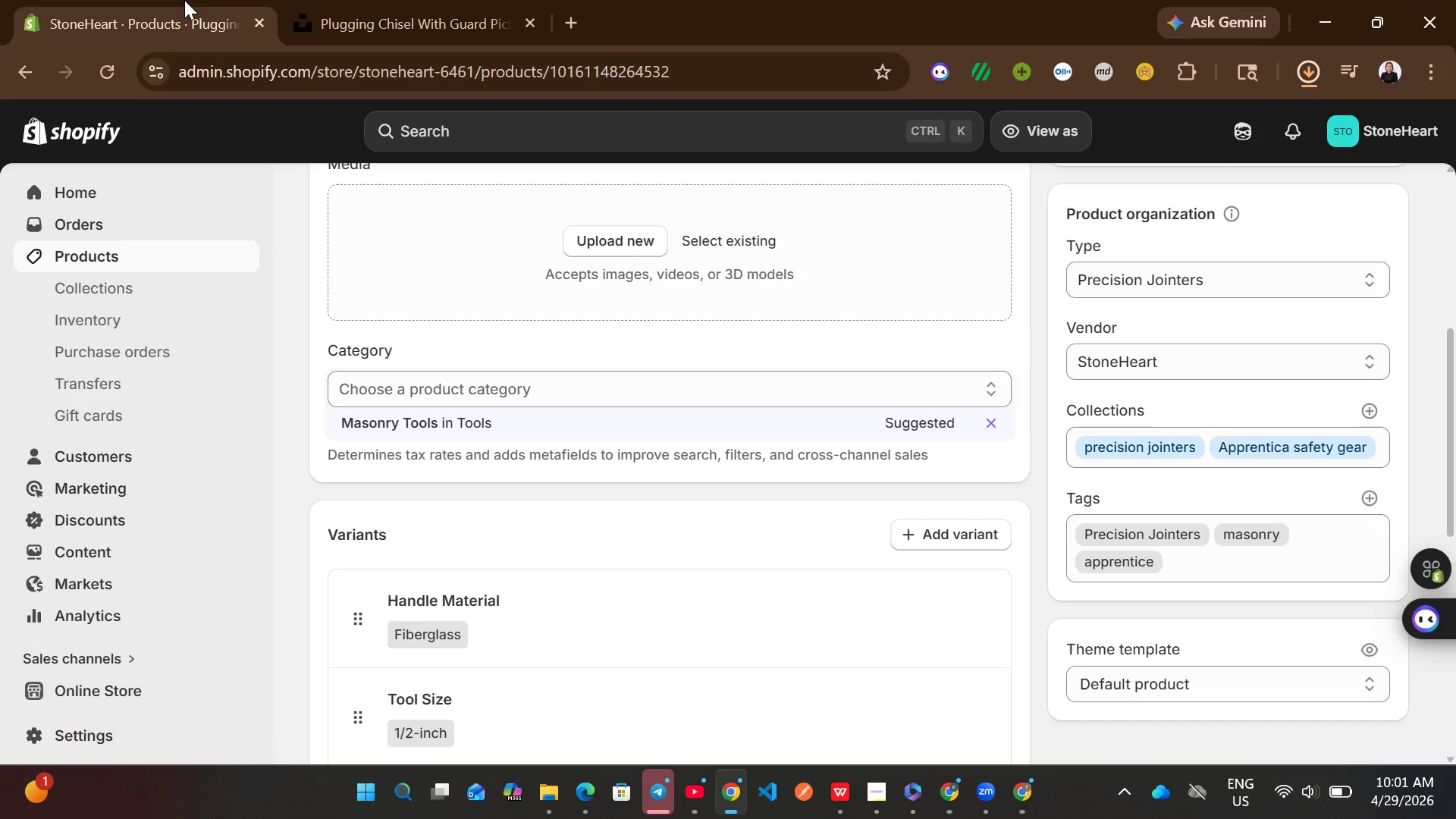 
left_click_drag(start_coordinate=[1050, 125], to_coordinate=[605, 249])
 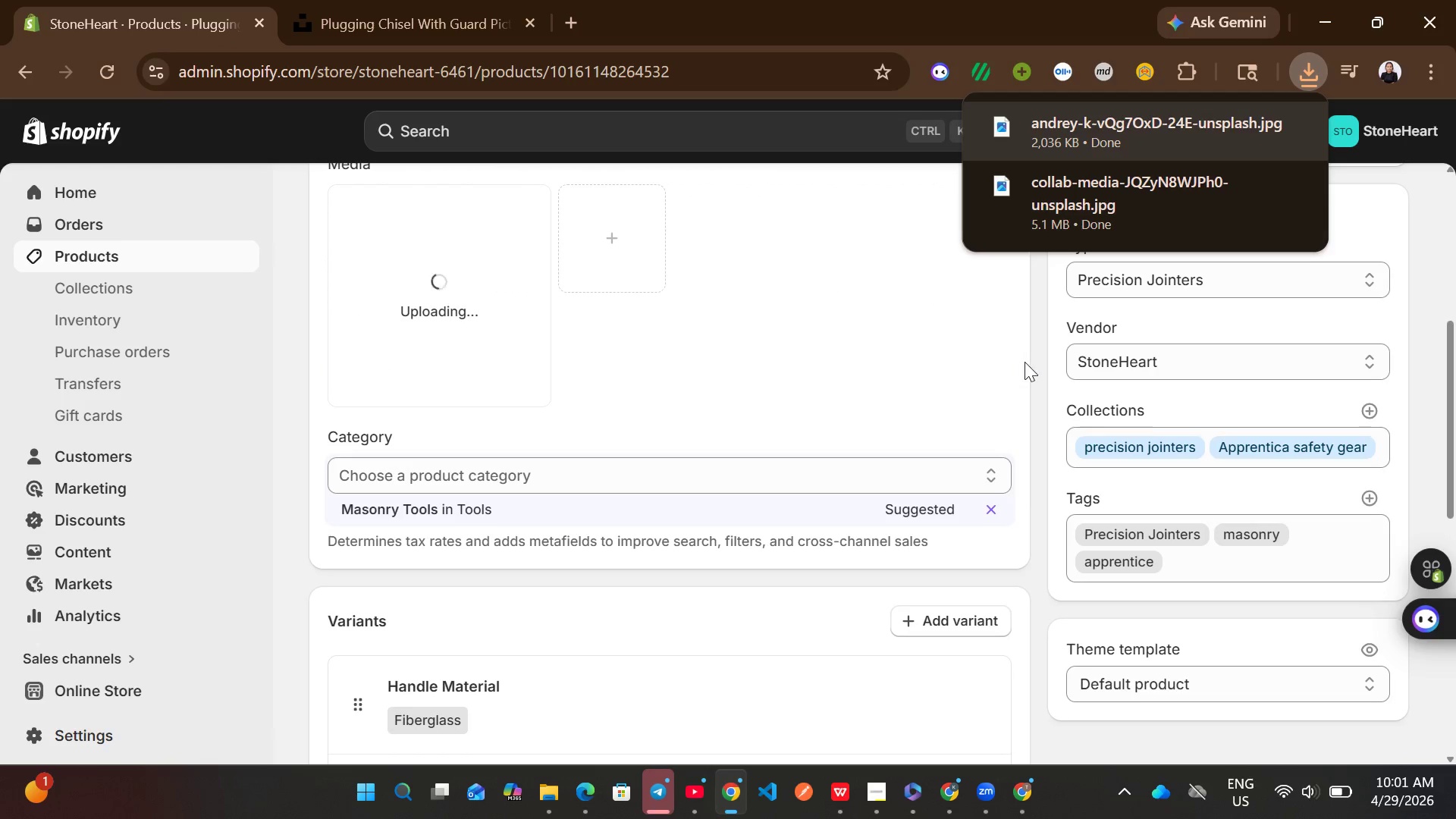 
left_click([1037, 365])
 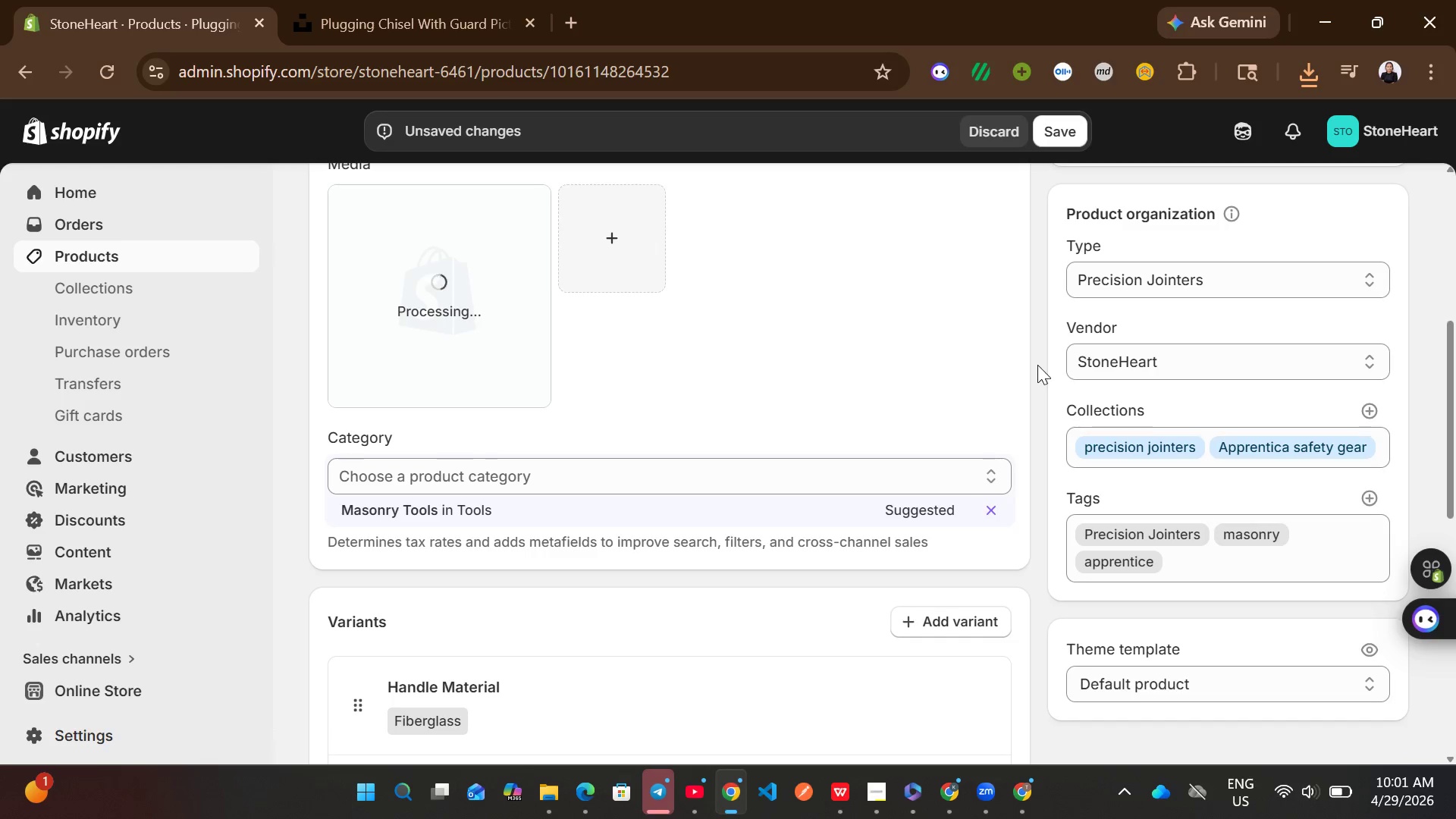 
wait(14.98)
 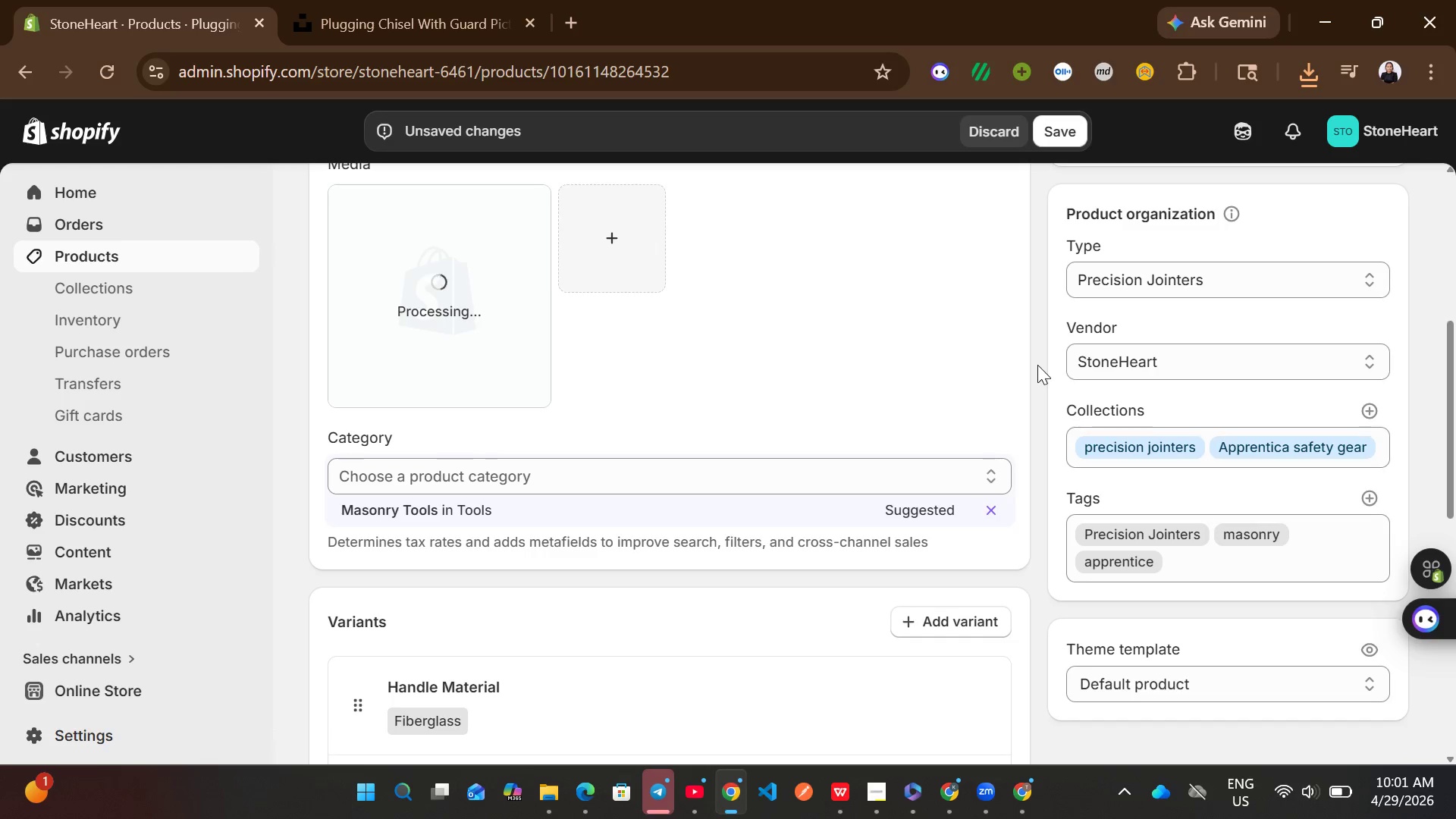 
left_click([417, 321])
 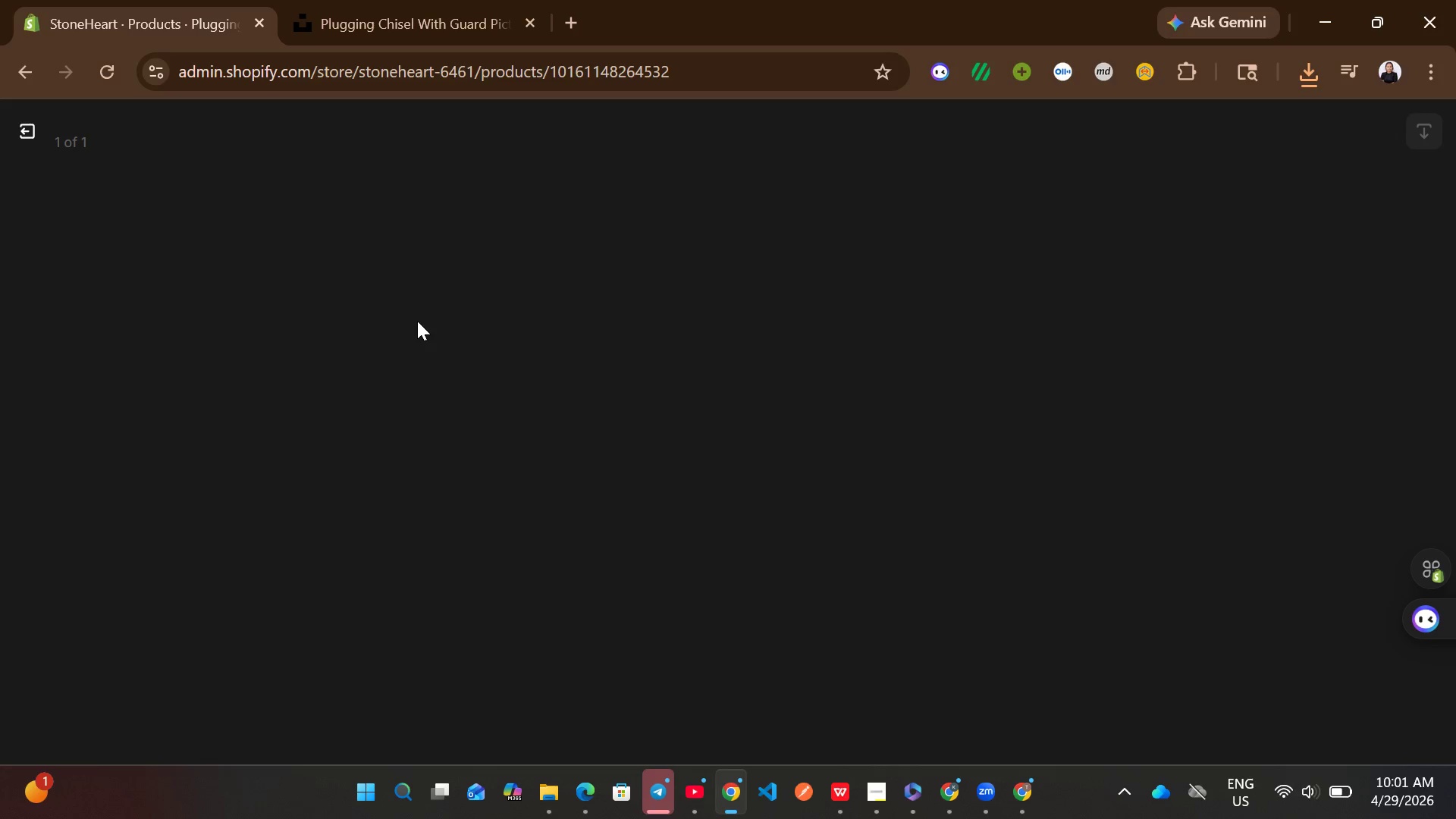 
wait(12.05)
 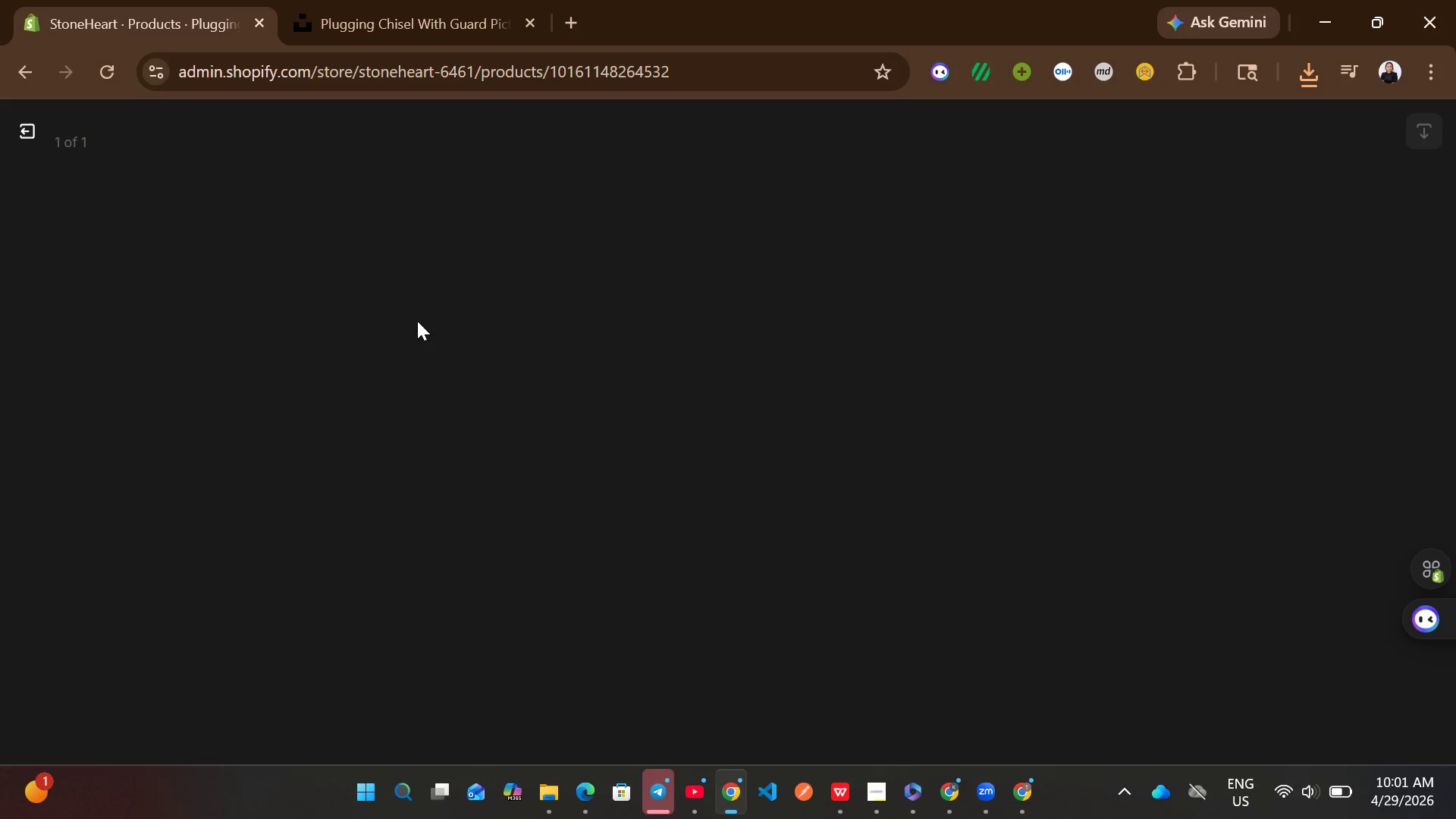 
left_click([1135, 398])
 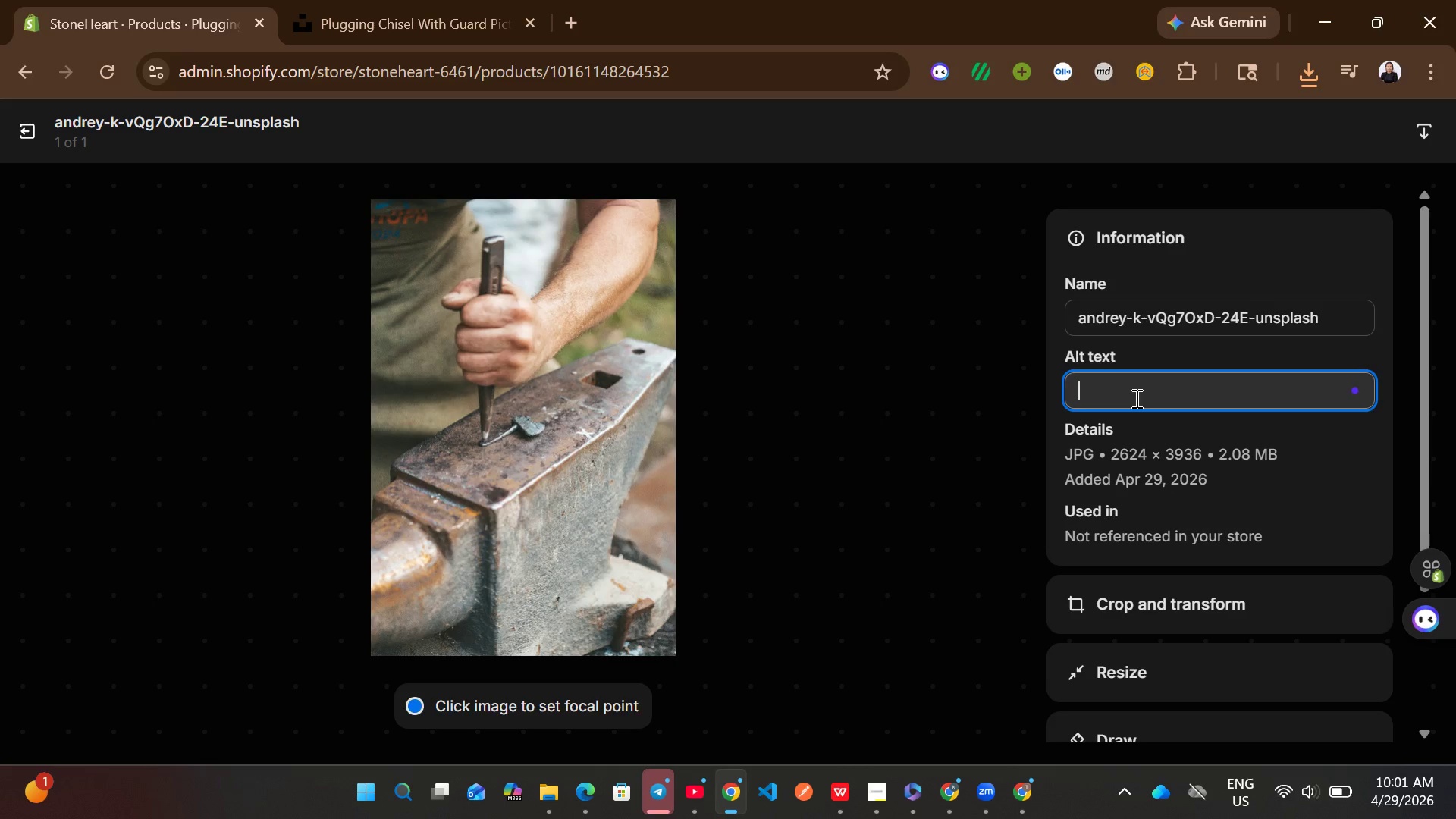 
type(ergonomic plugging chessel )
key(Backspace)
key(Backspace)
key(Backspace)
key(Backspace)
key(Backspace)
key(Backspace)
type(isel with guard fie)
key(Backspace)
type(ber glass)
 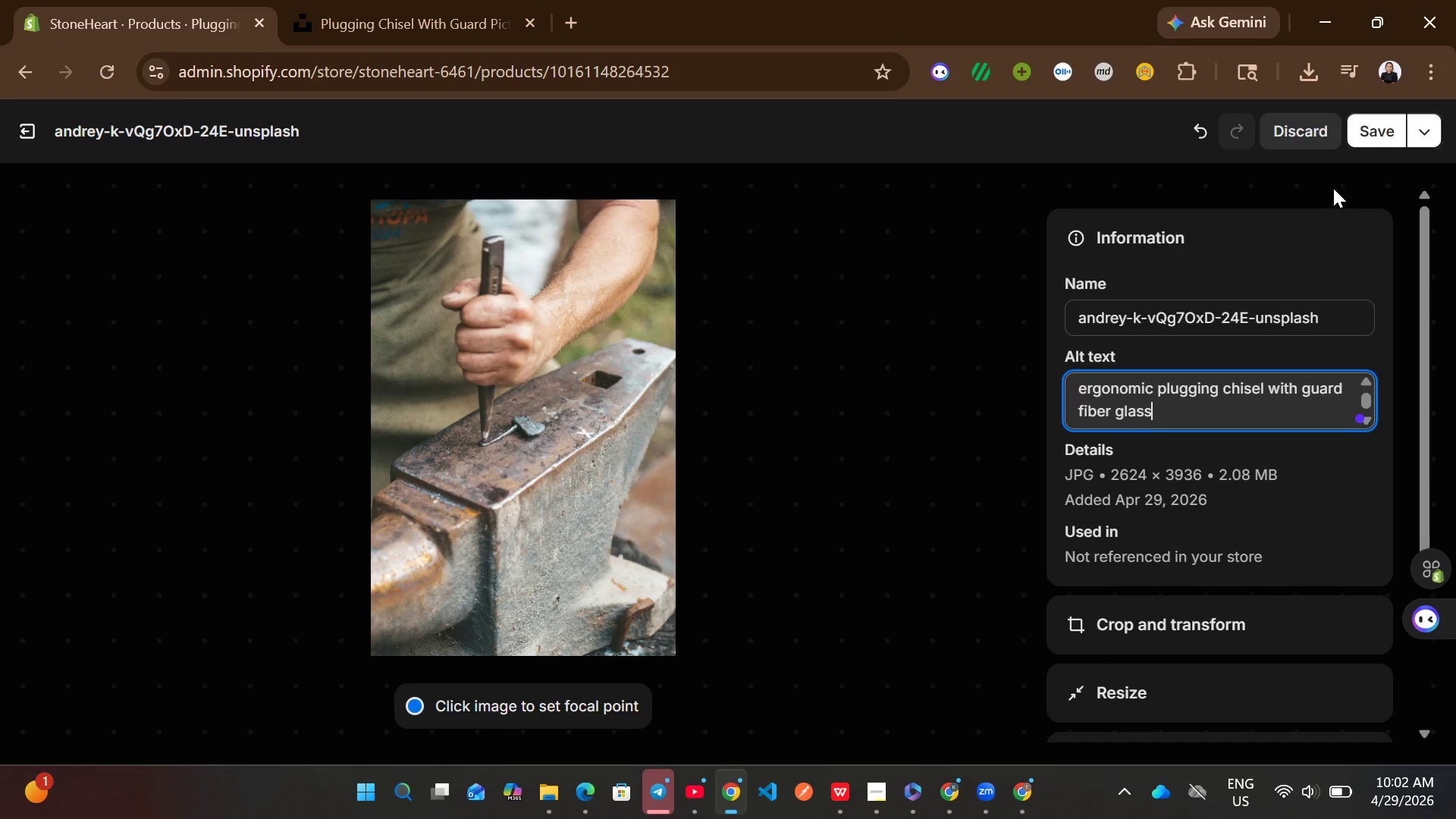 
left_click([1389, 126])
 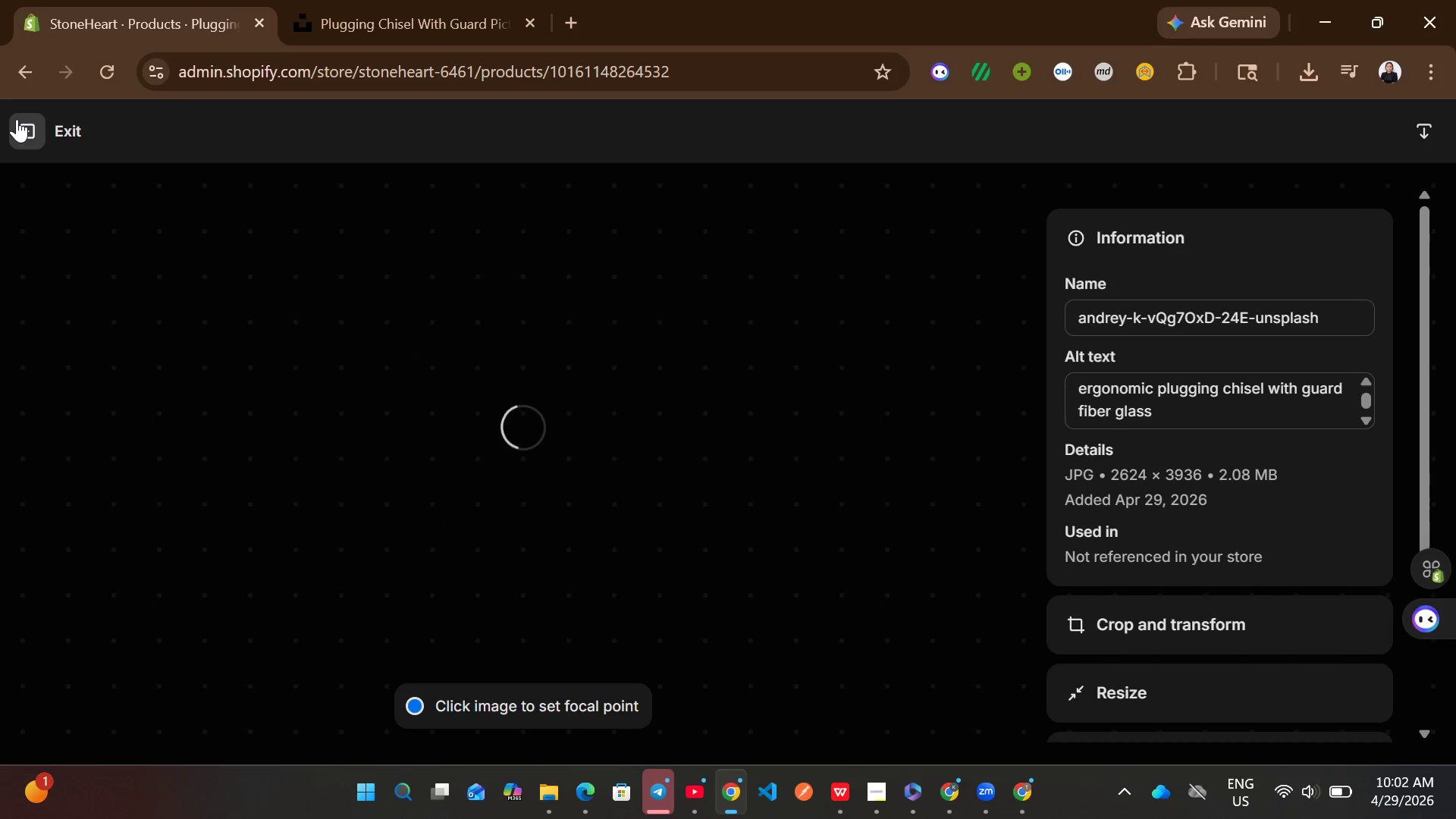 
left_click([17, 119])
 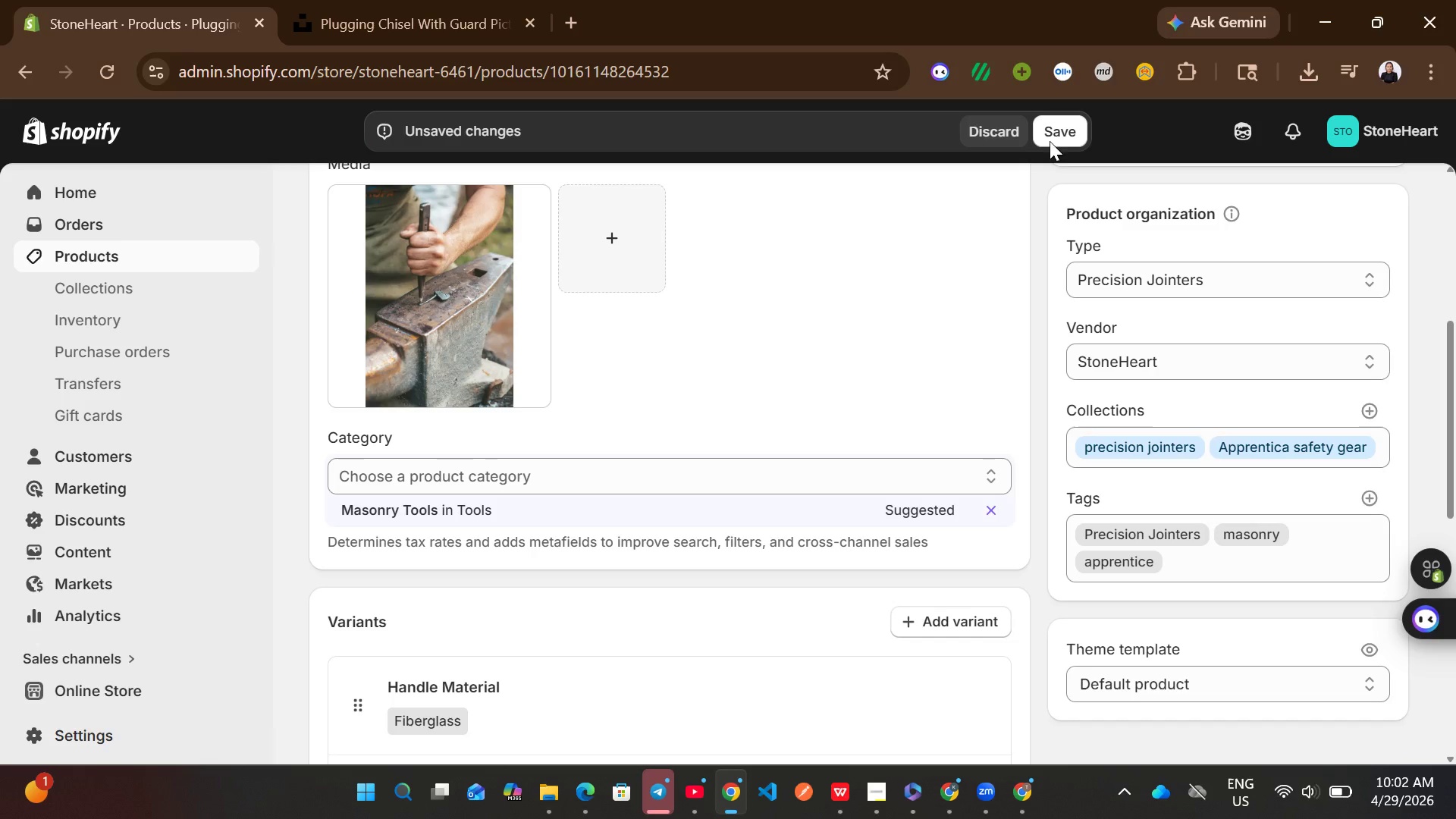 
left_click([1060, 129])
 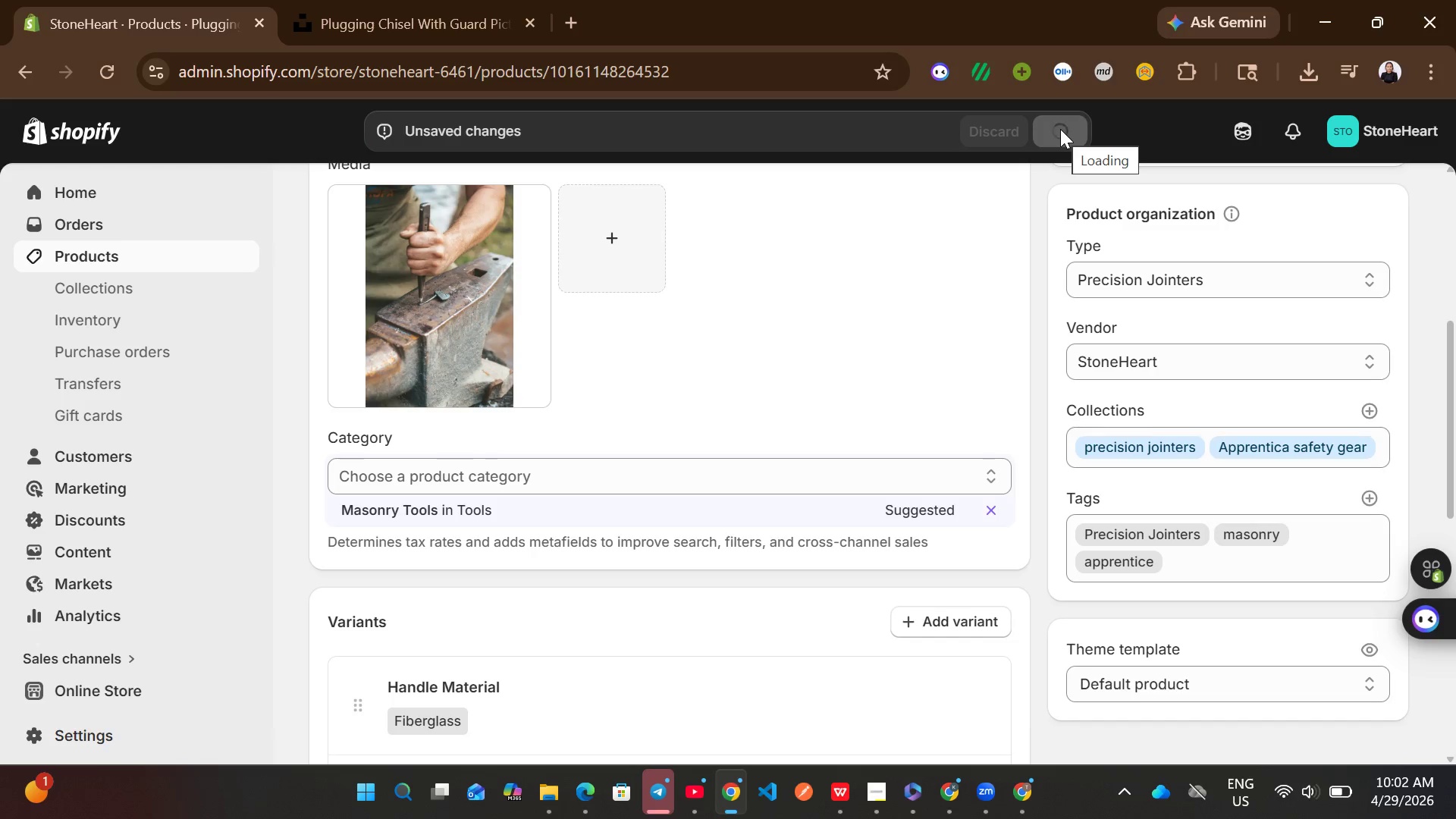 
wait(9.09)
 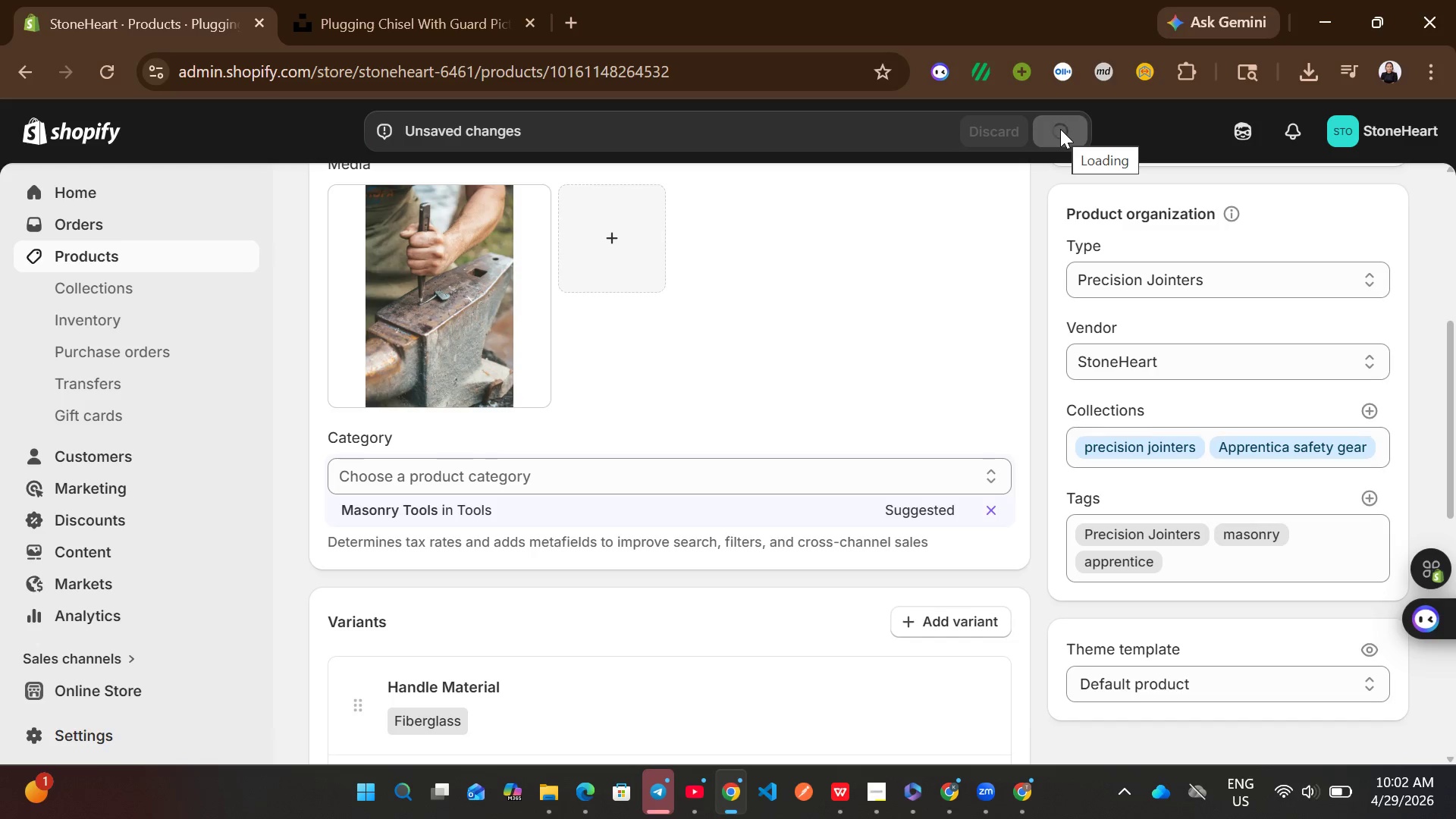 
left_click([218, 251])
 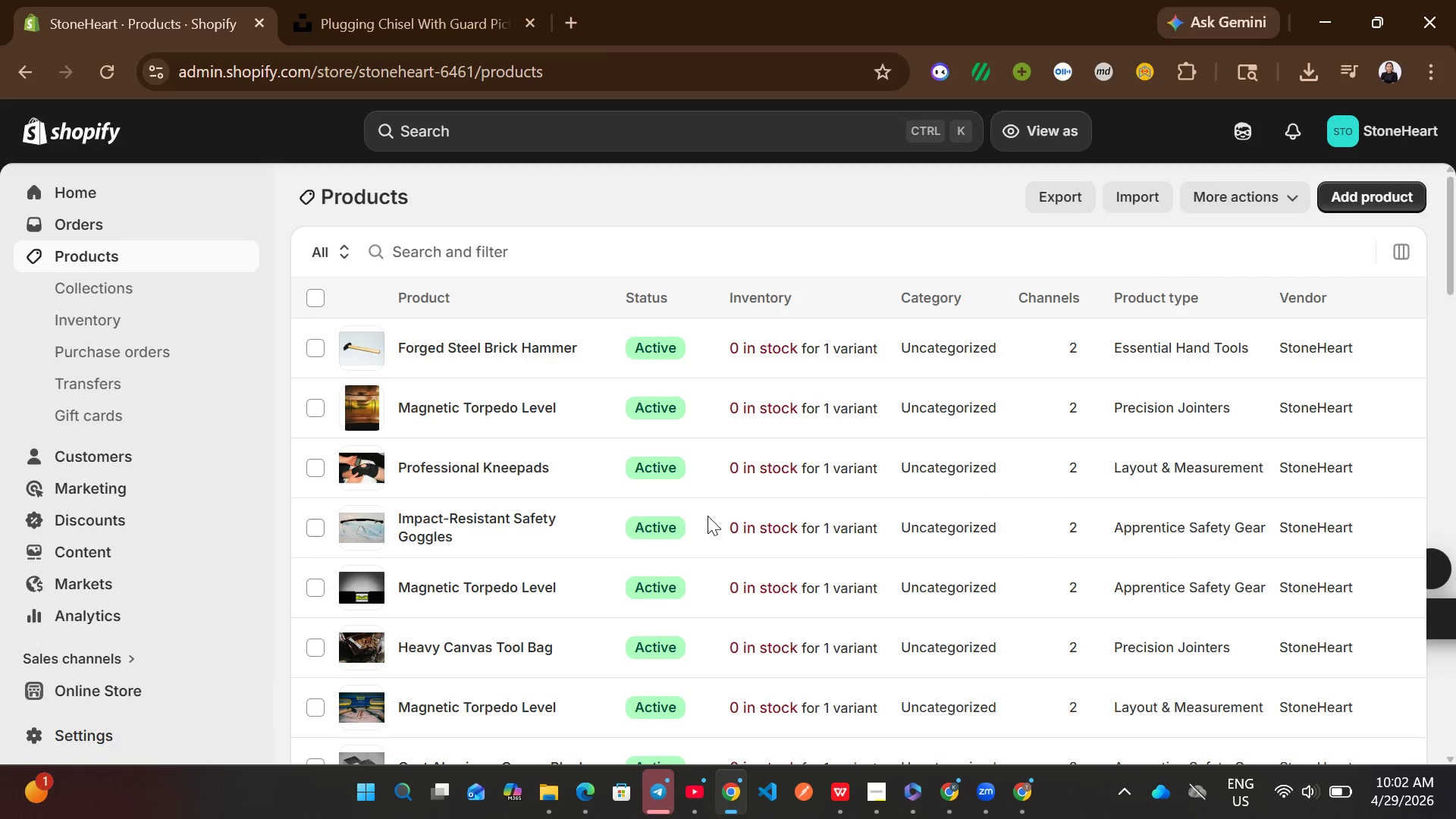 
wait(10.08)
 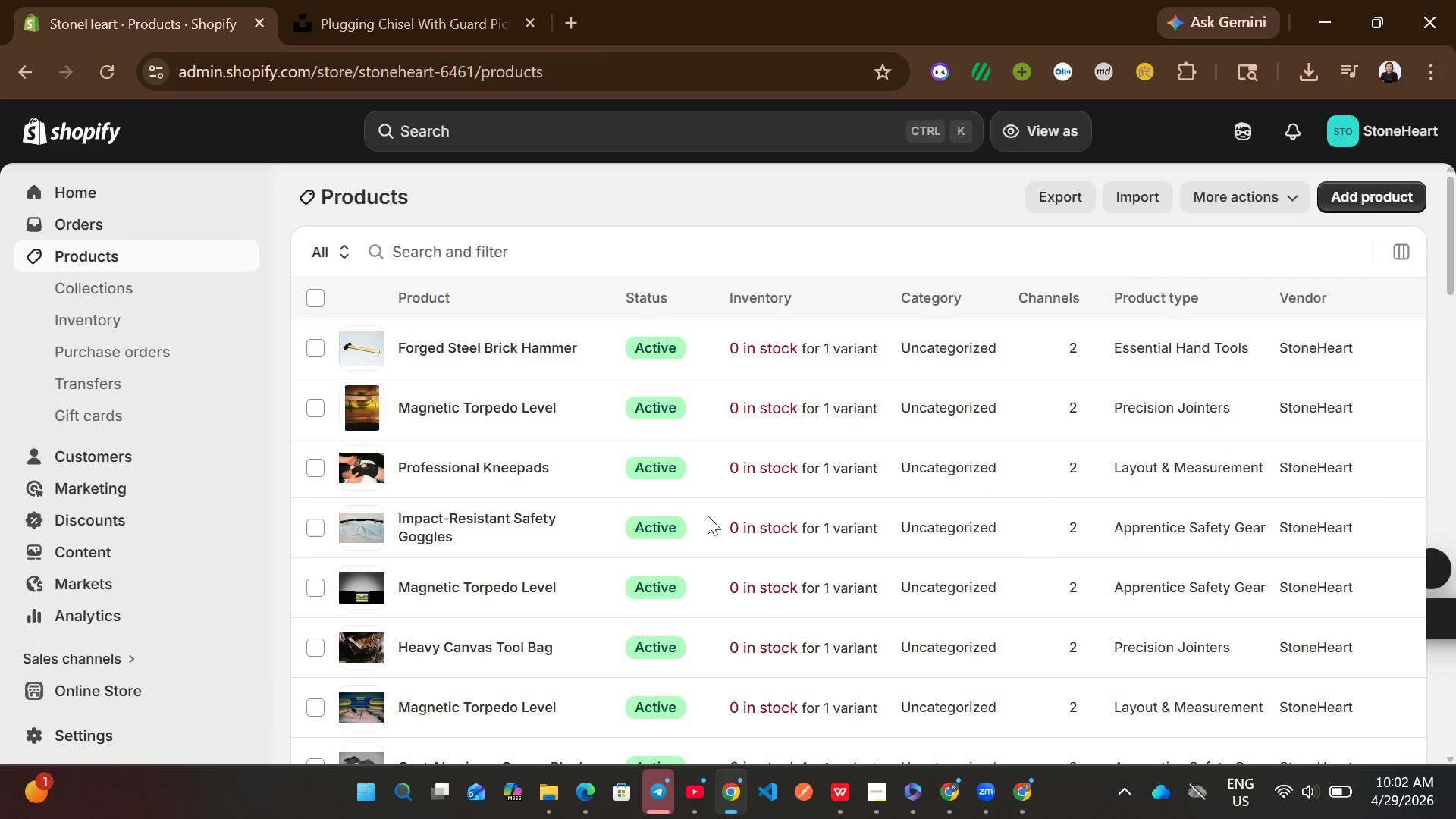 
left_click([791, 318])
 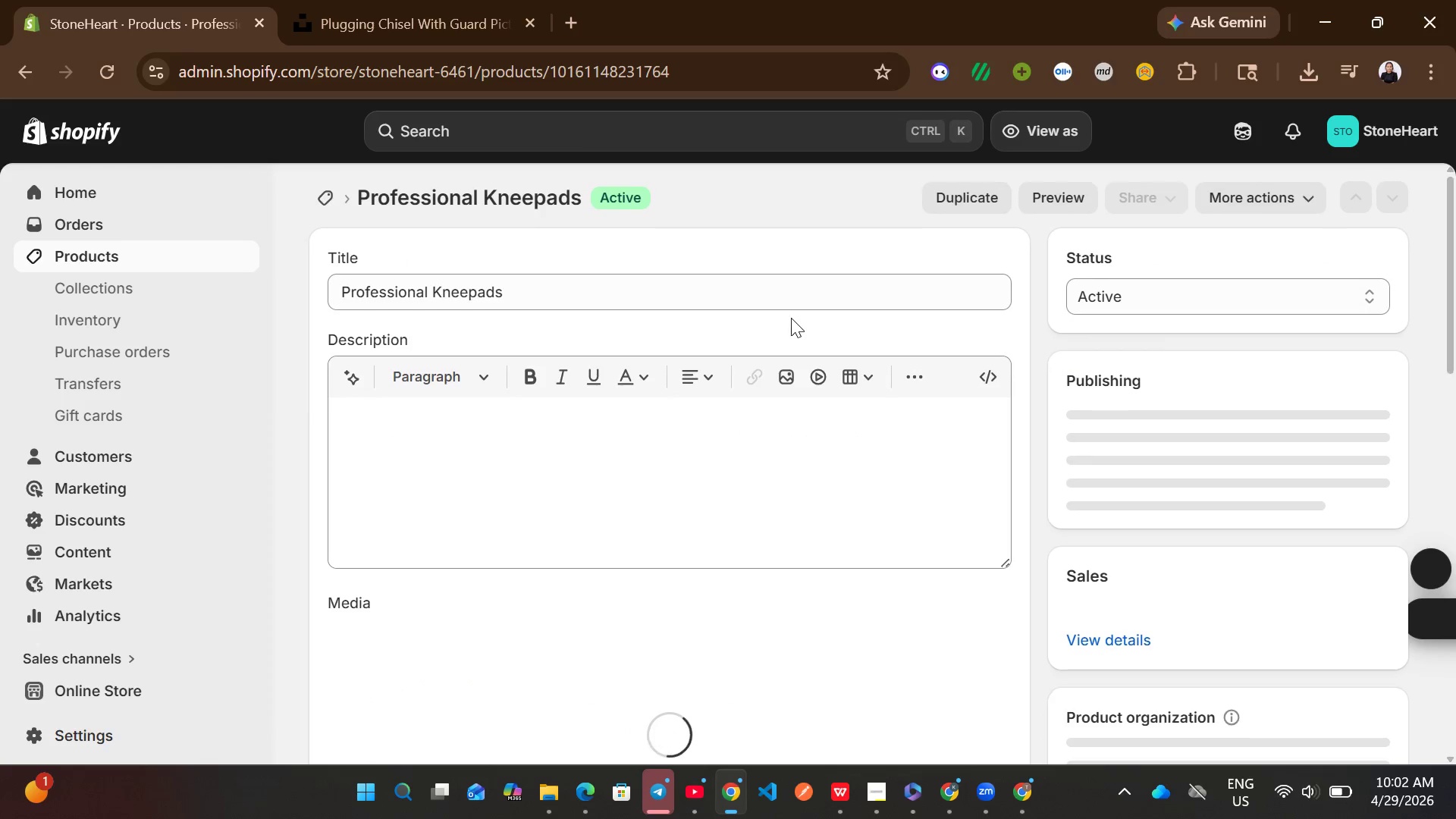 
left_click([639, 300])
 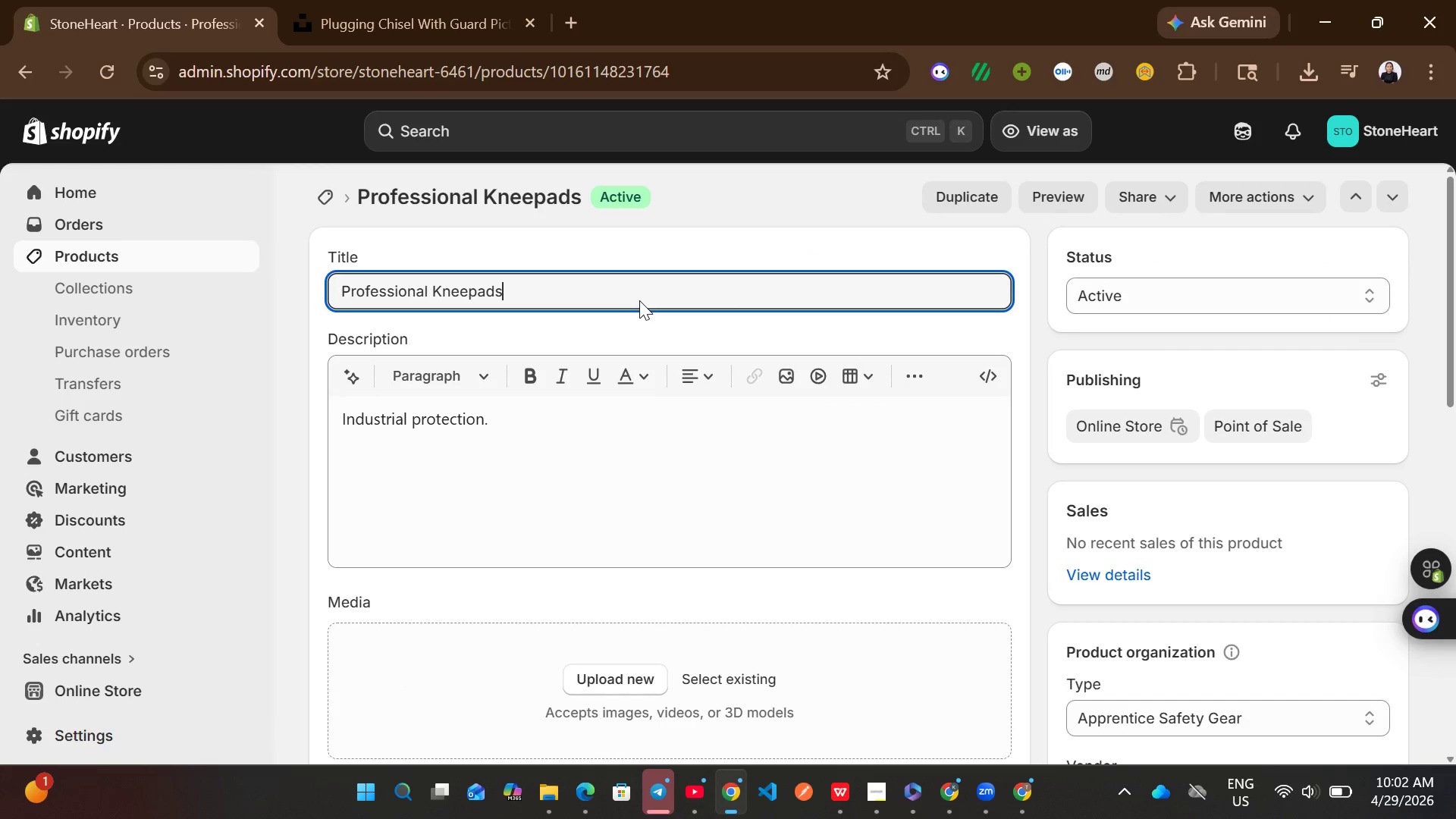 
key(Control+A)
 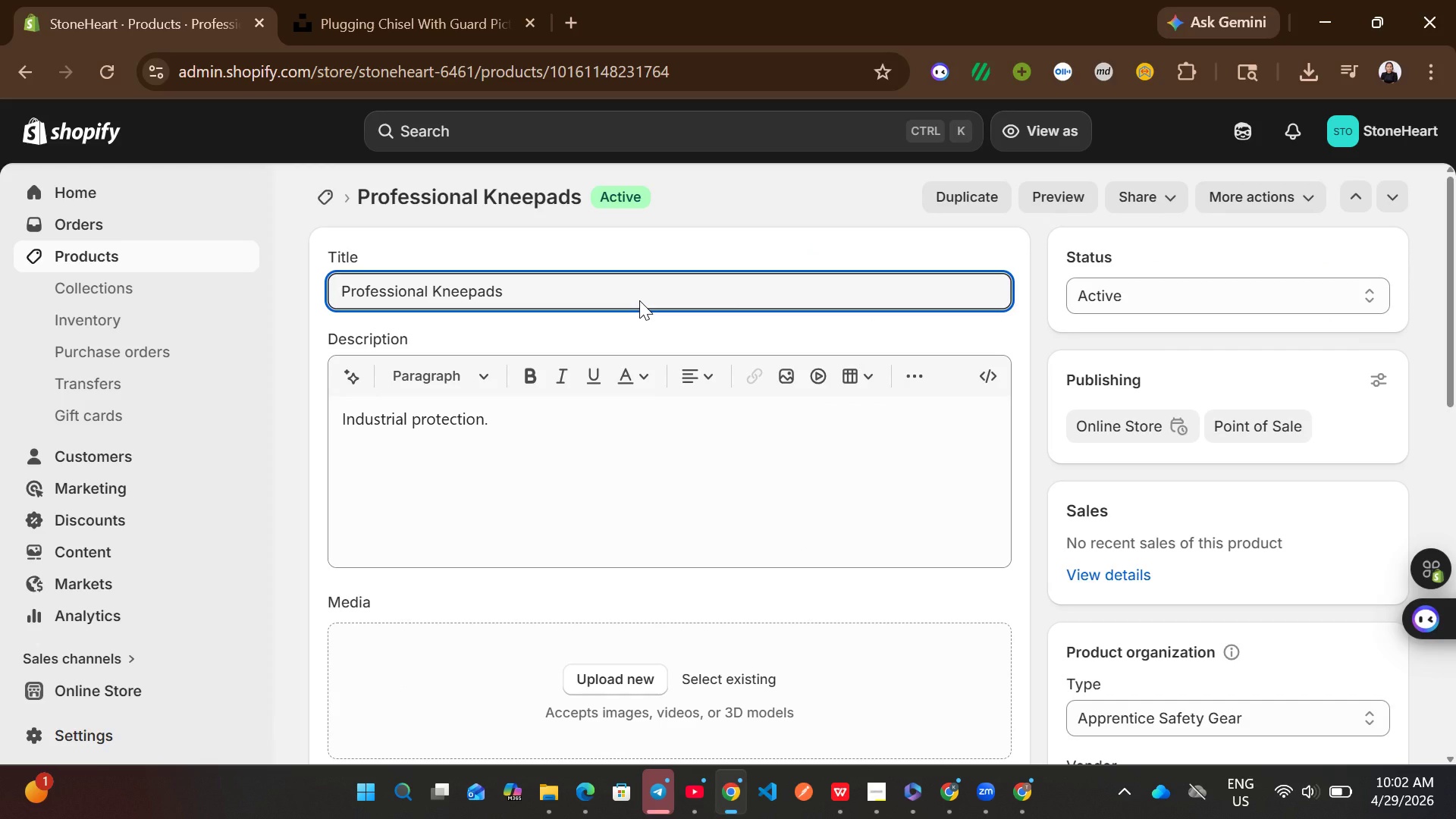 
hold_key(key=ControlLeft, duration=0.31)
 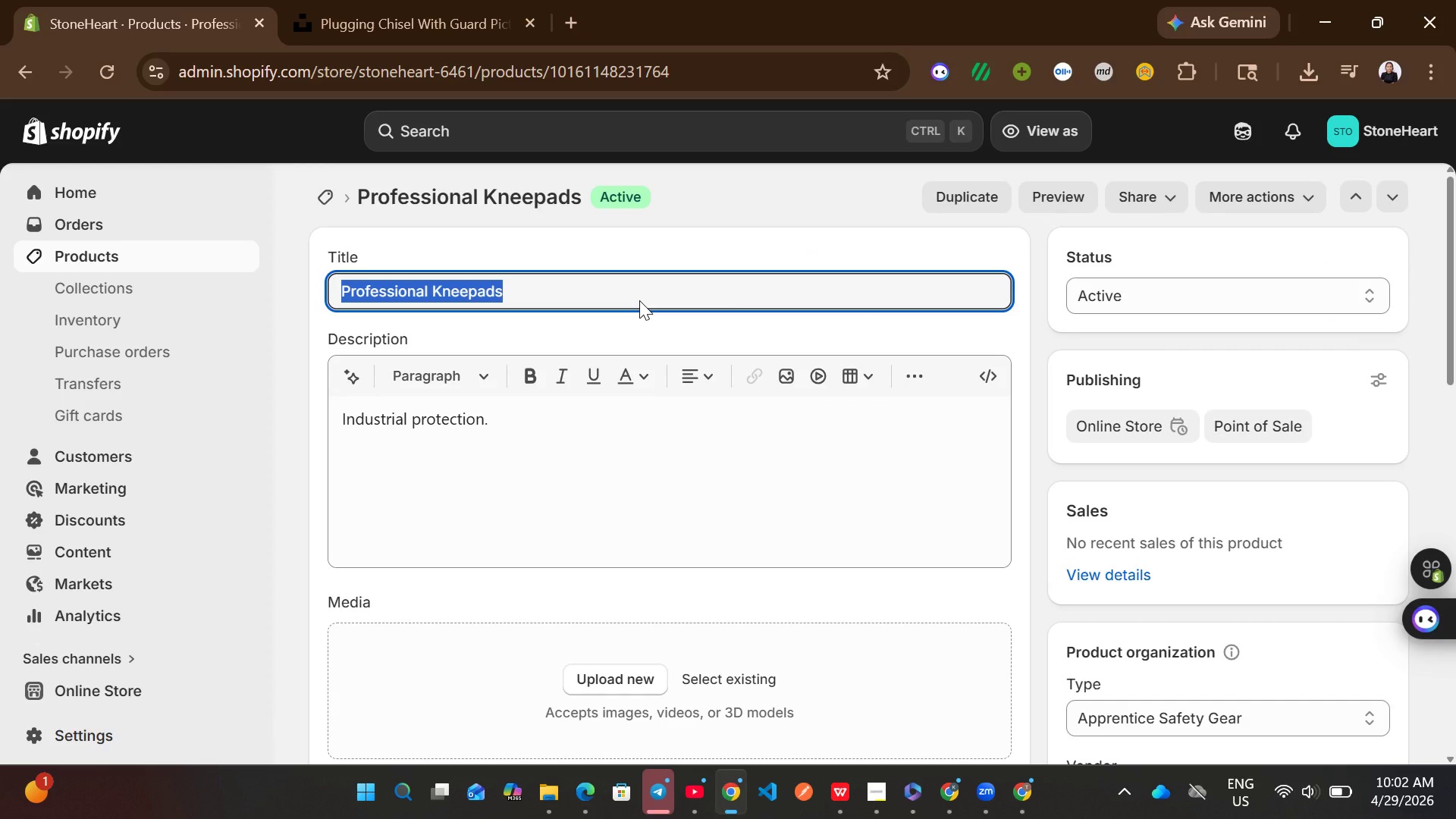 
key(Control+ControlLeft)
 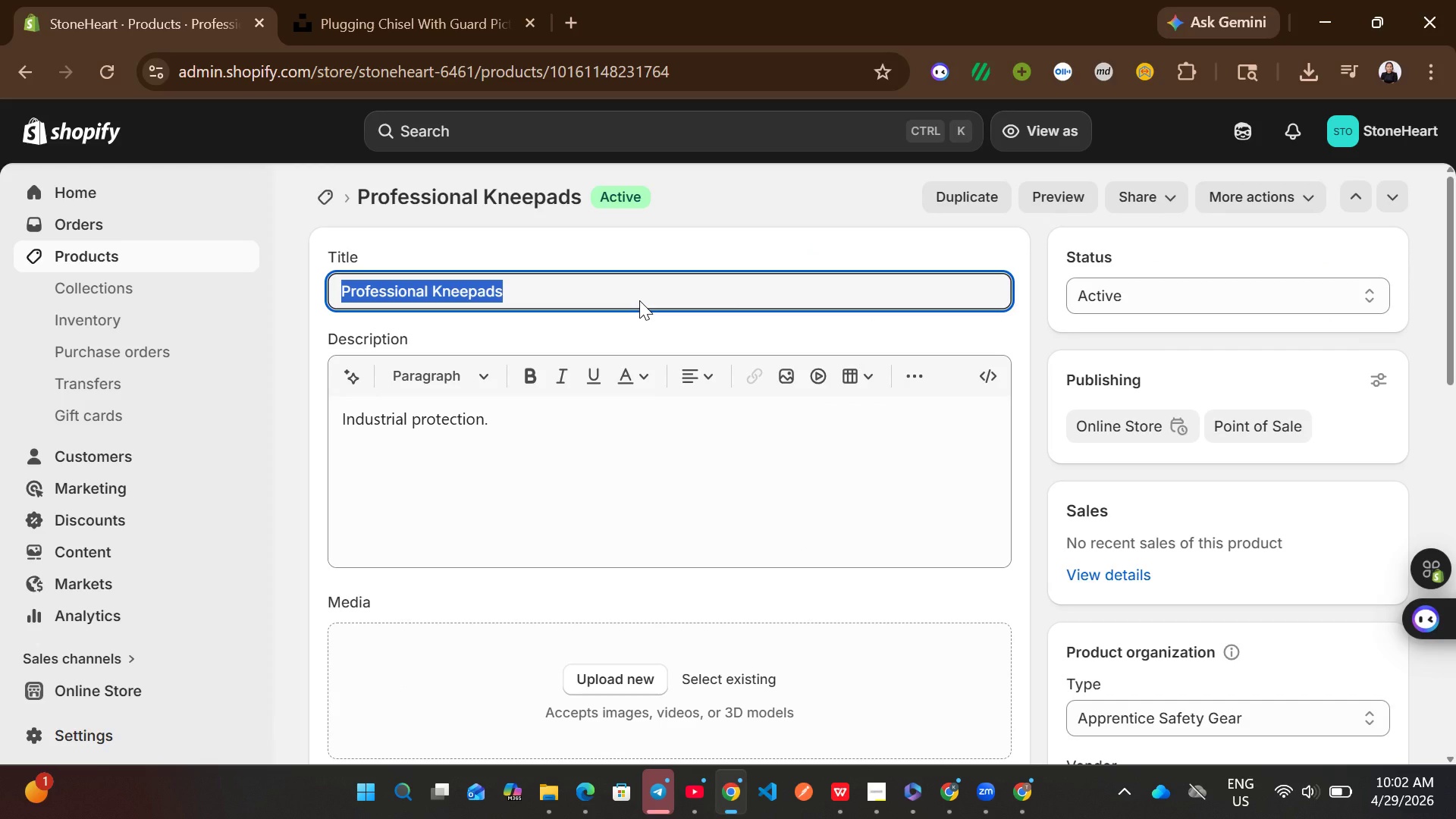 
key(Control+C)
 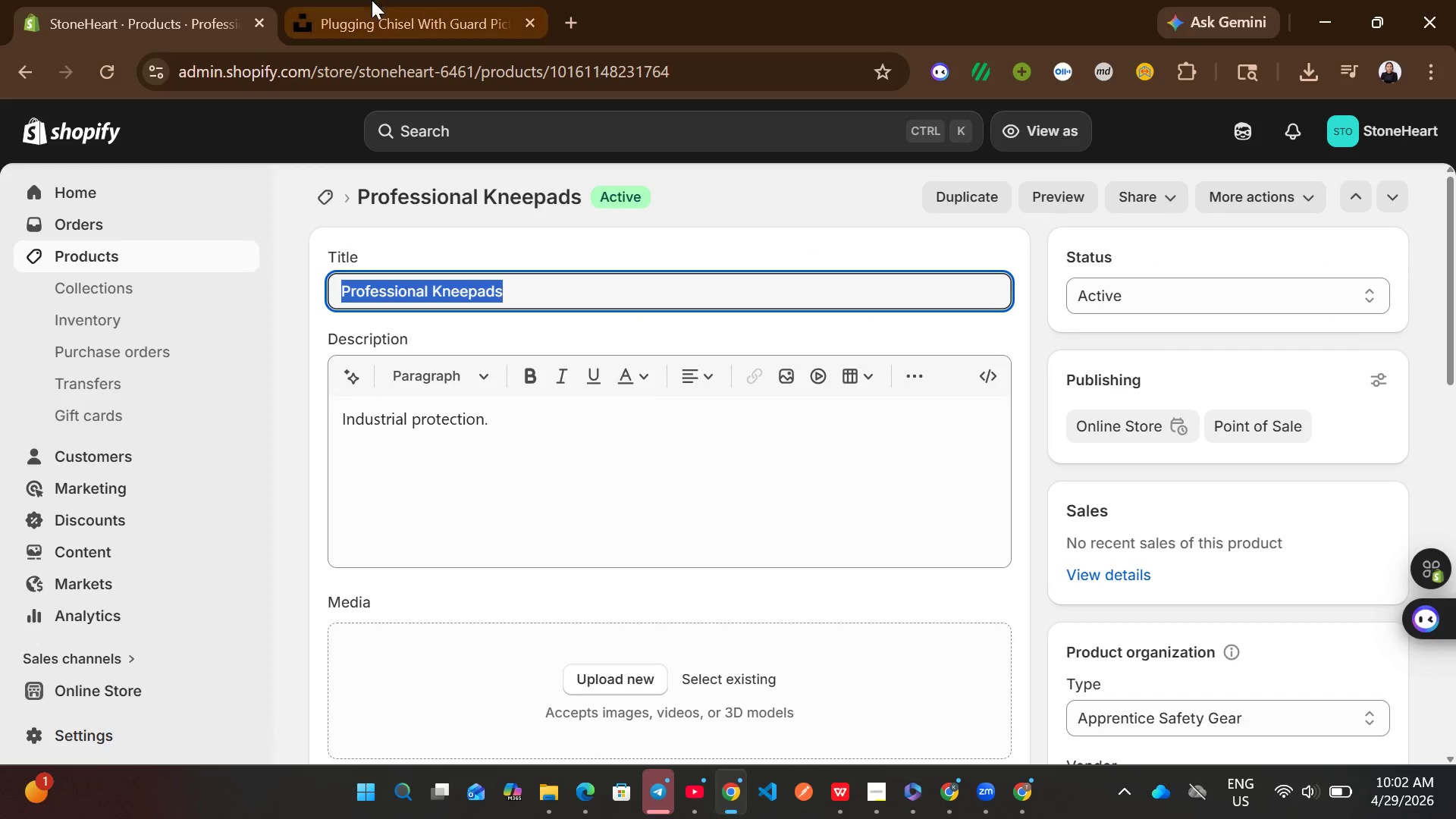 
left_click([372, 0])
 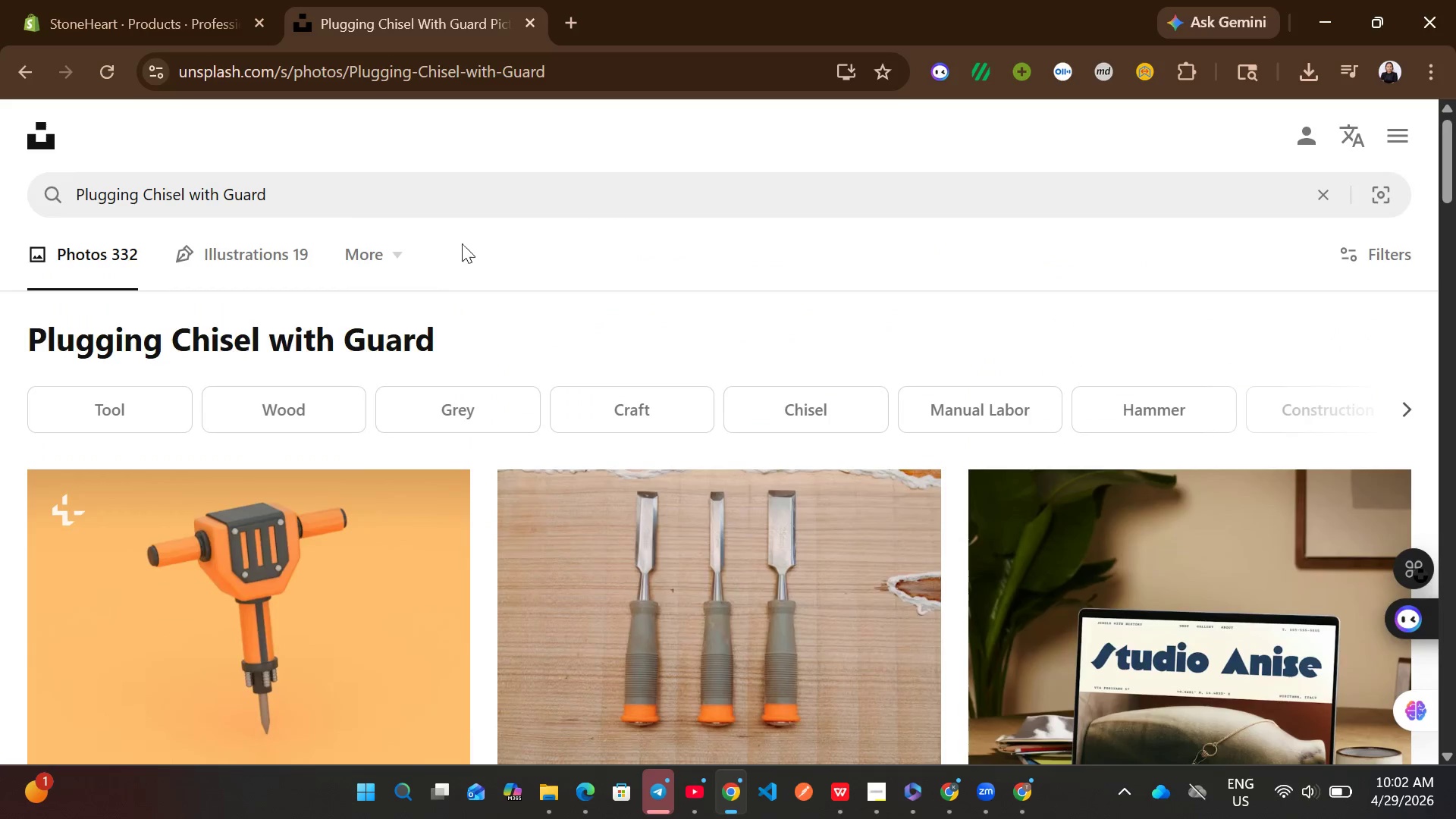 
left_click([432, 207])
 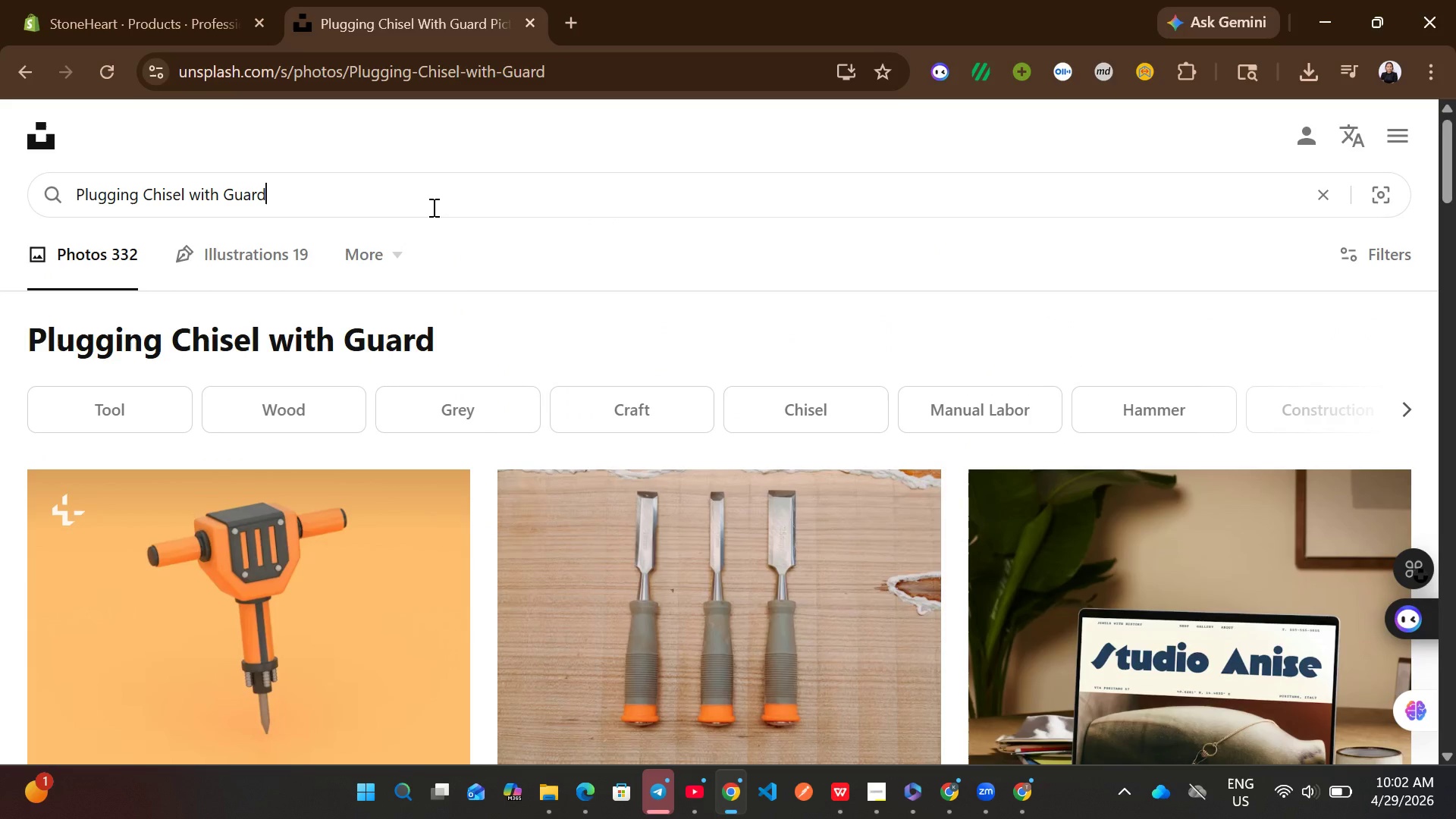 
key(Control+ControlLeft)
 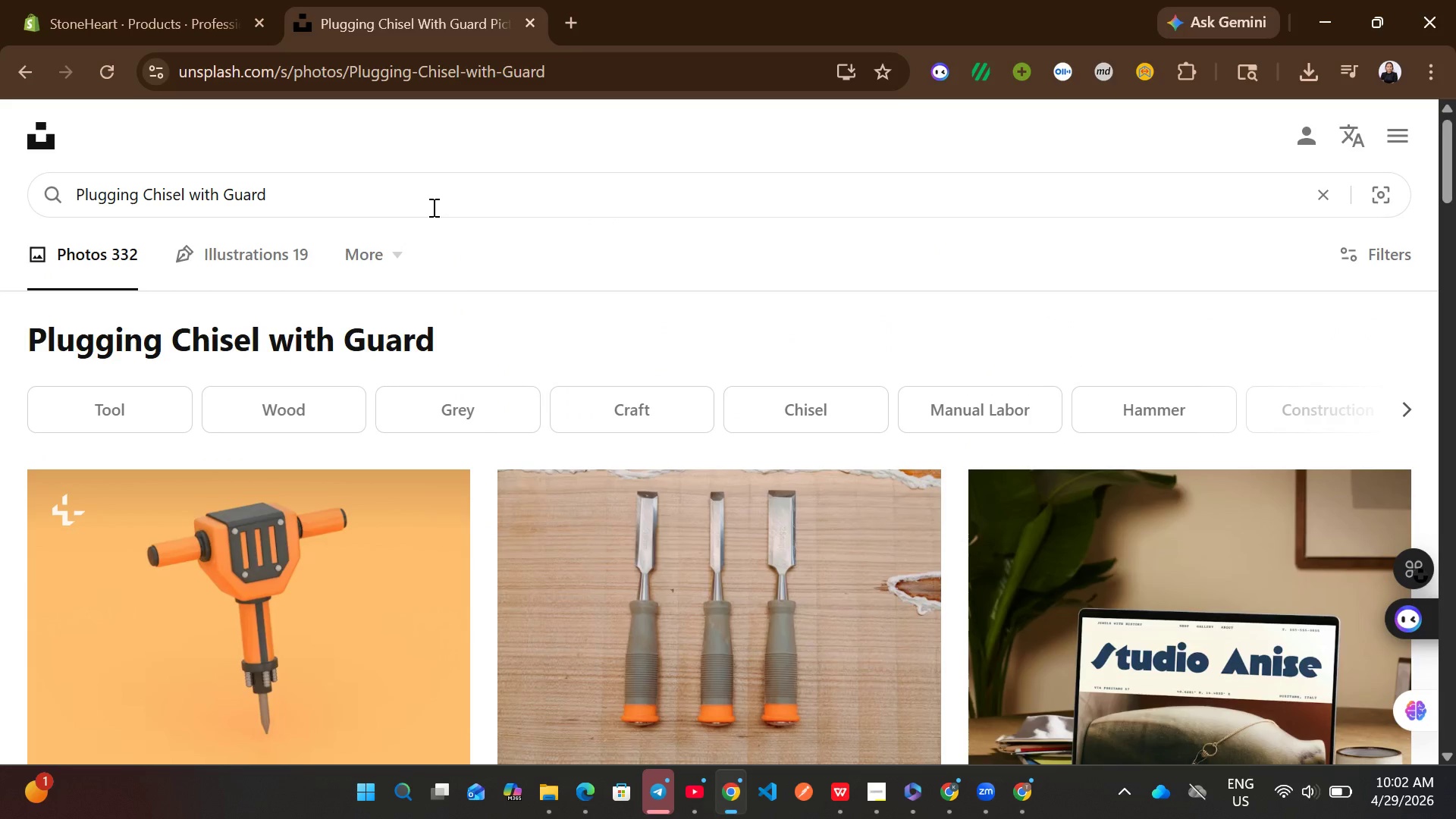 
key(Control+ControlLeft)
 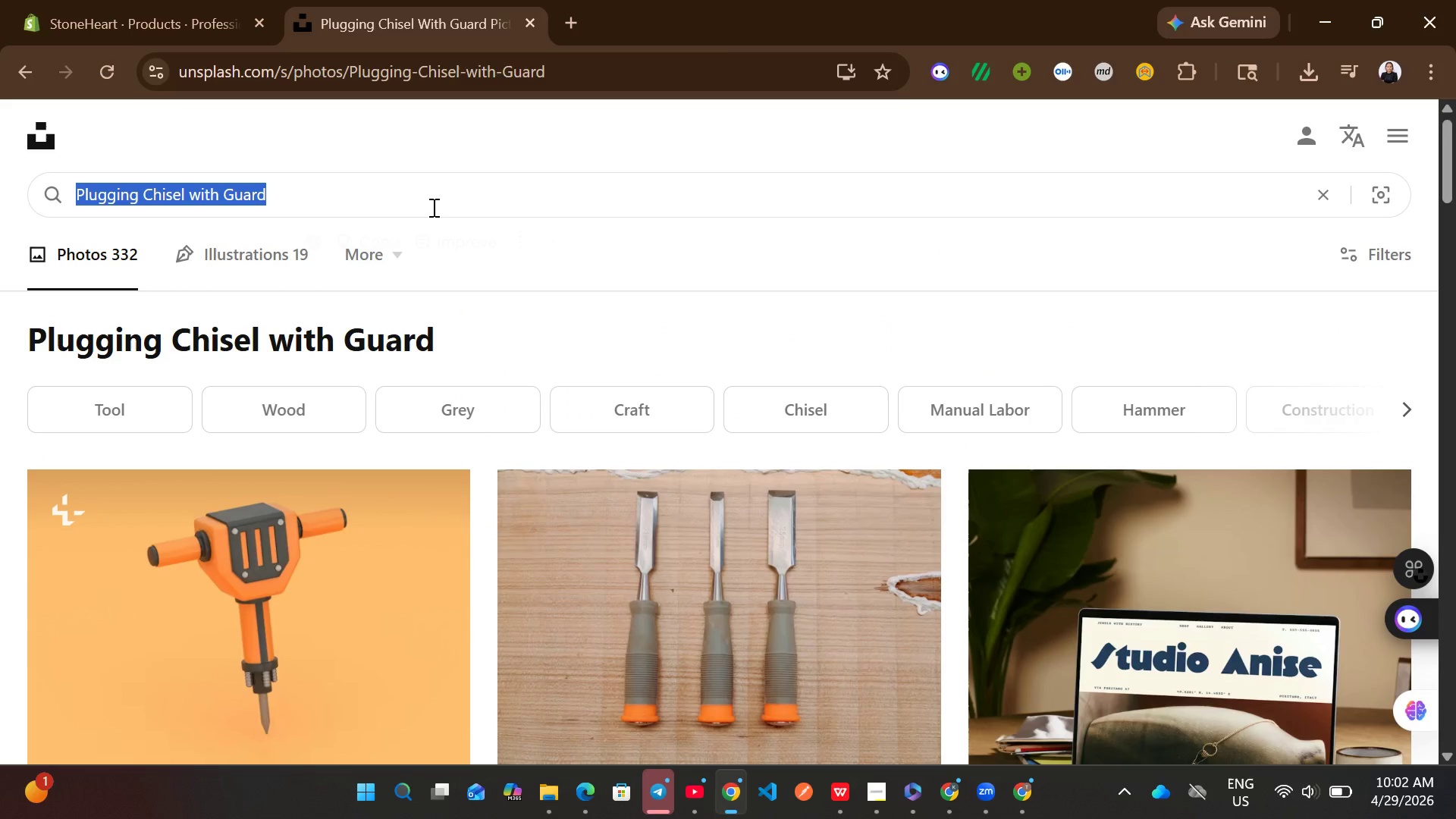 
key(Control+A)
 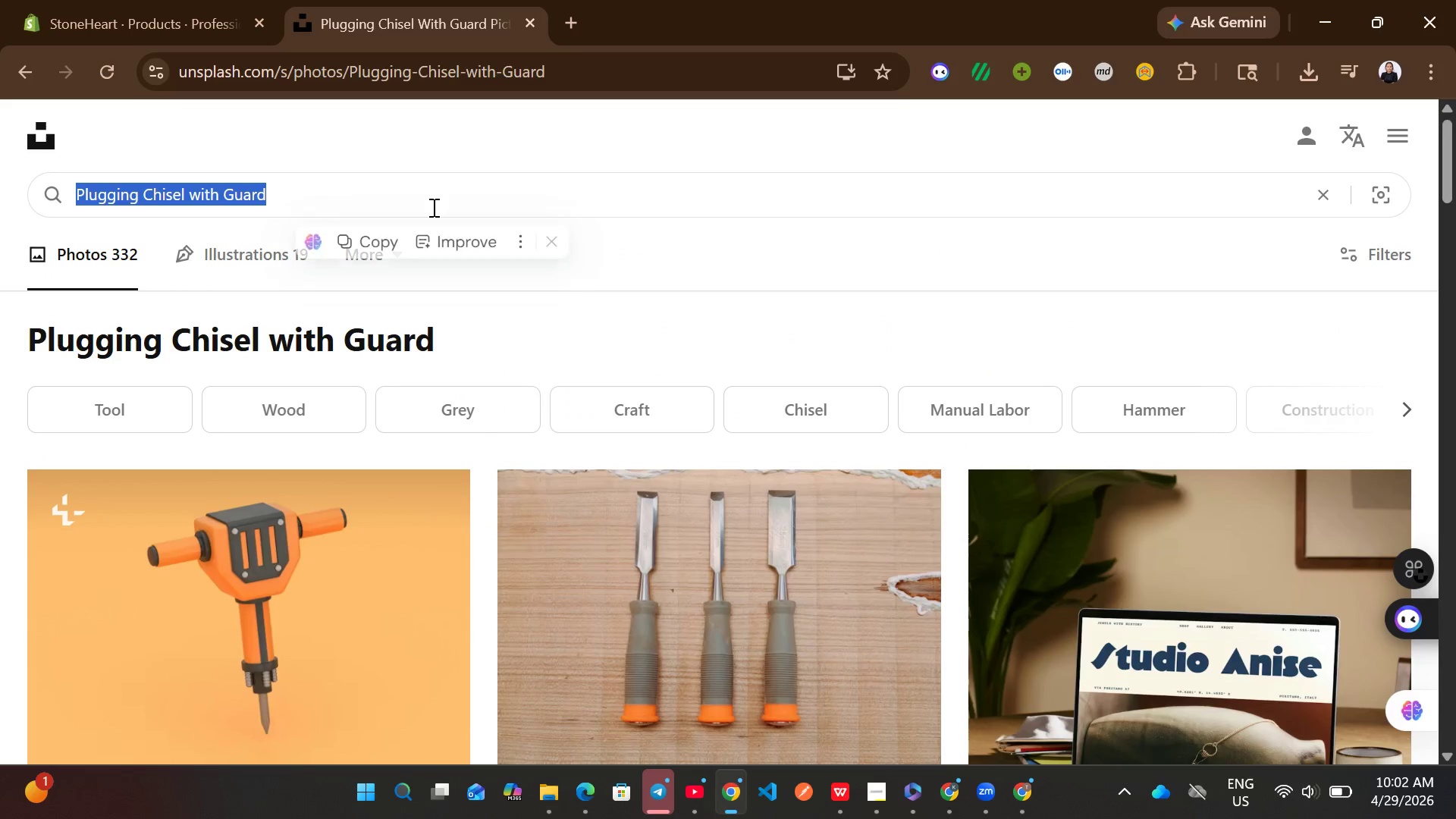 
key(Control+C)
 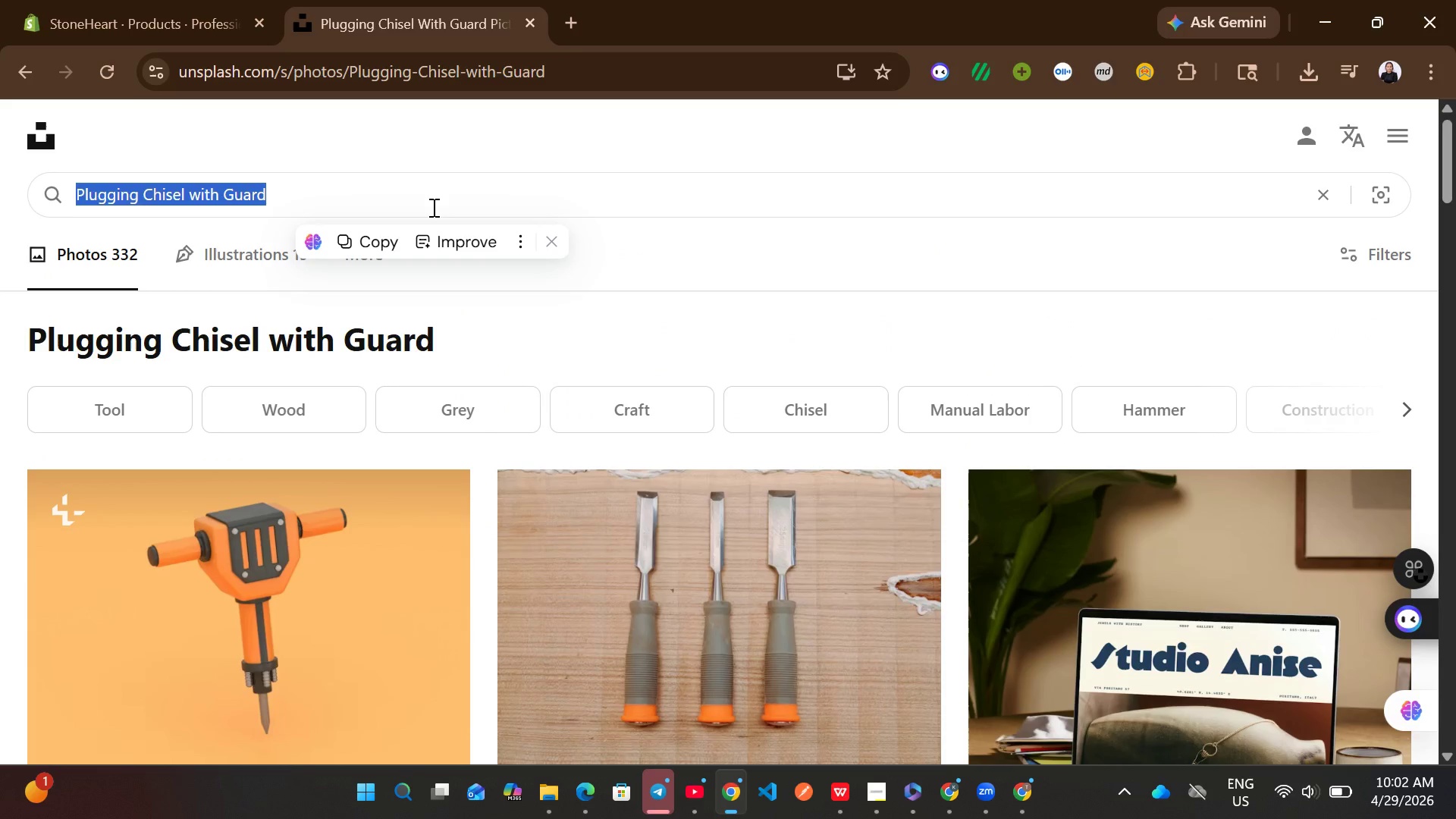 
key(Control+V)
 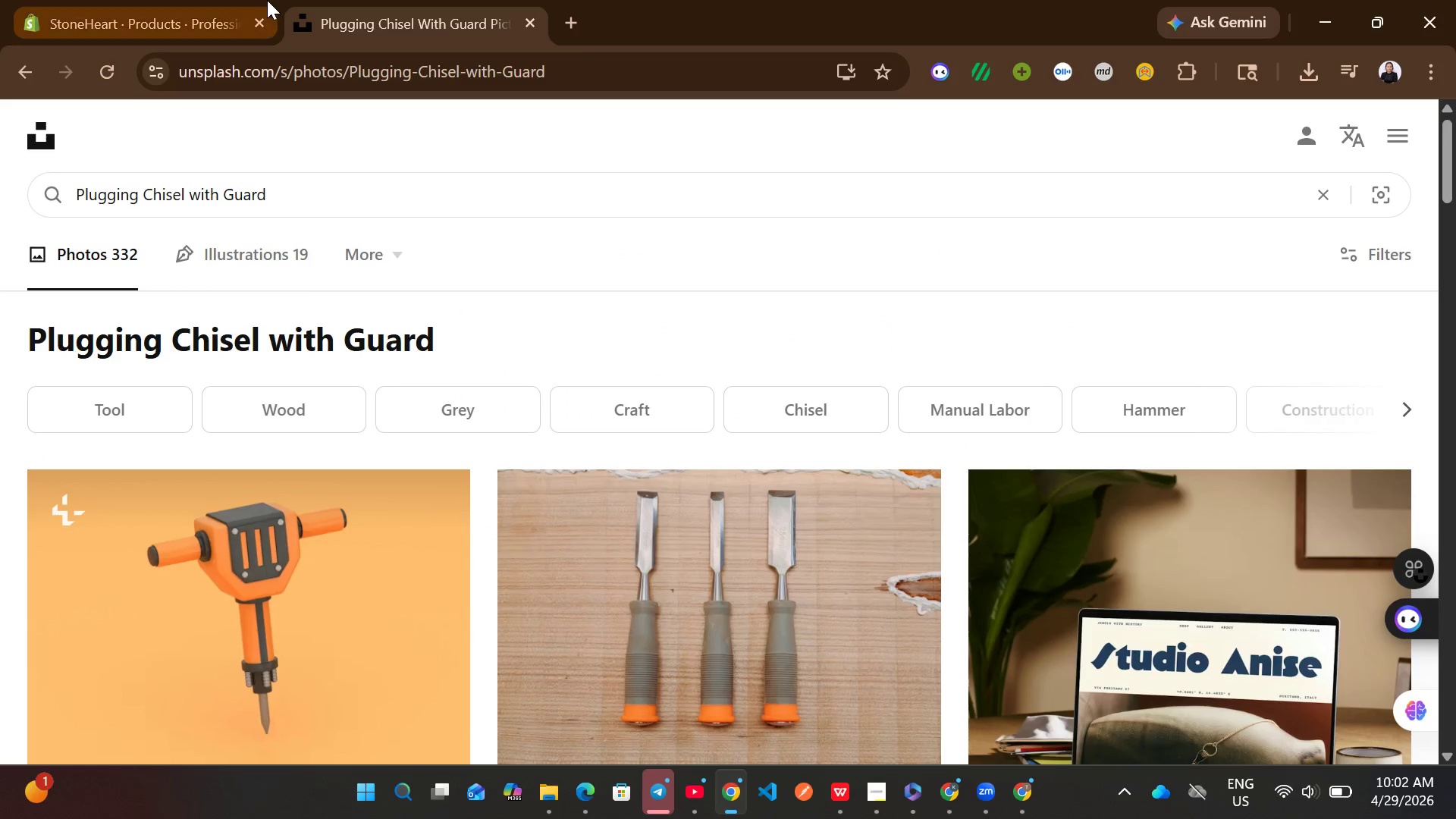 
left_click([111, 0])
 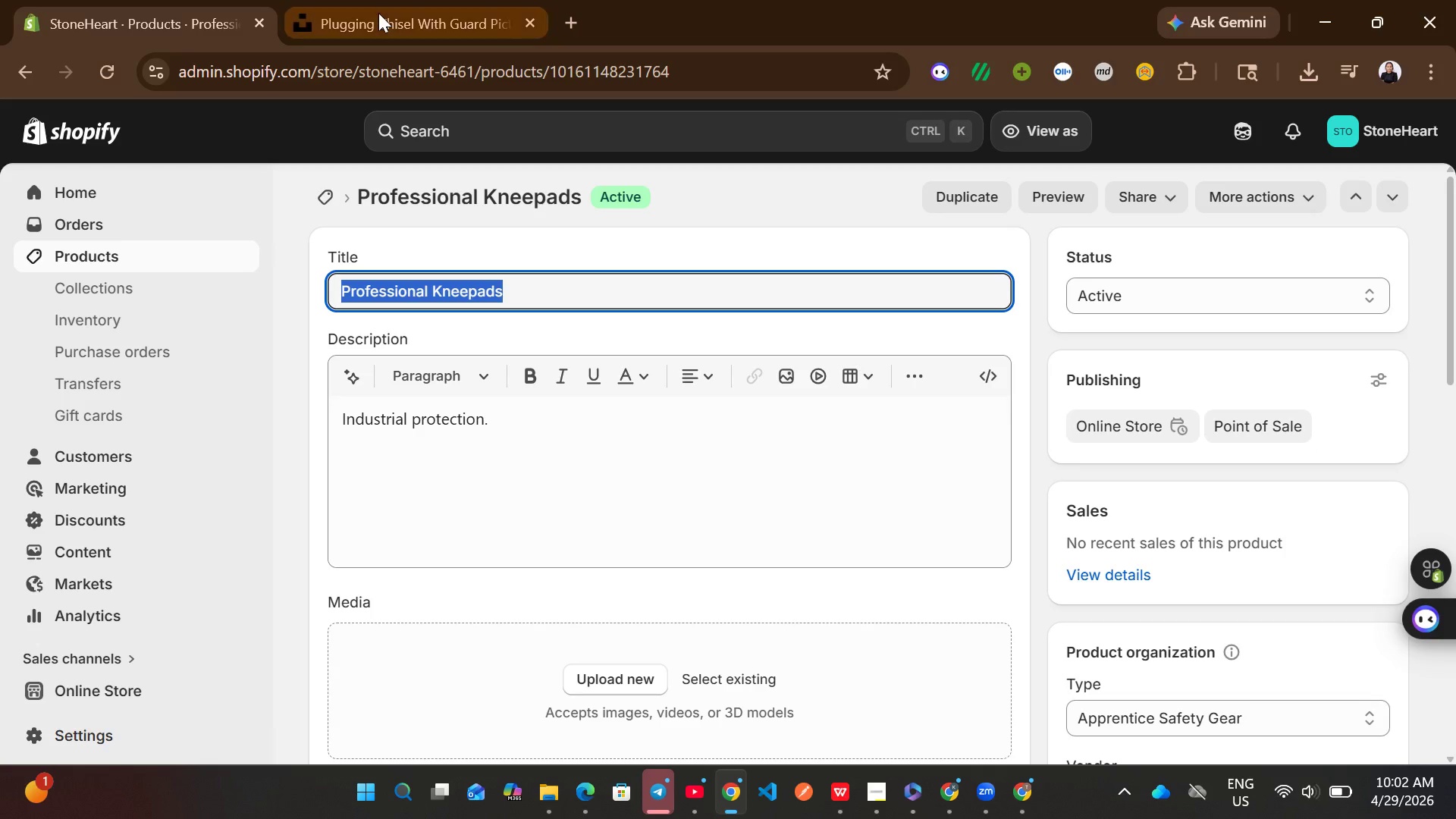 
key(Control+C)
 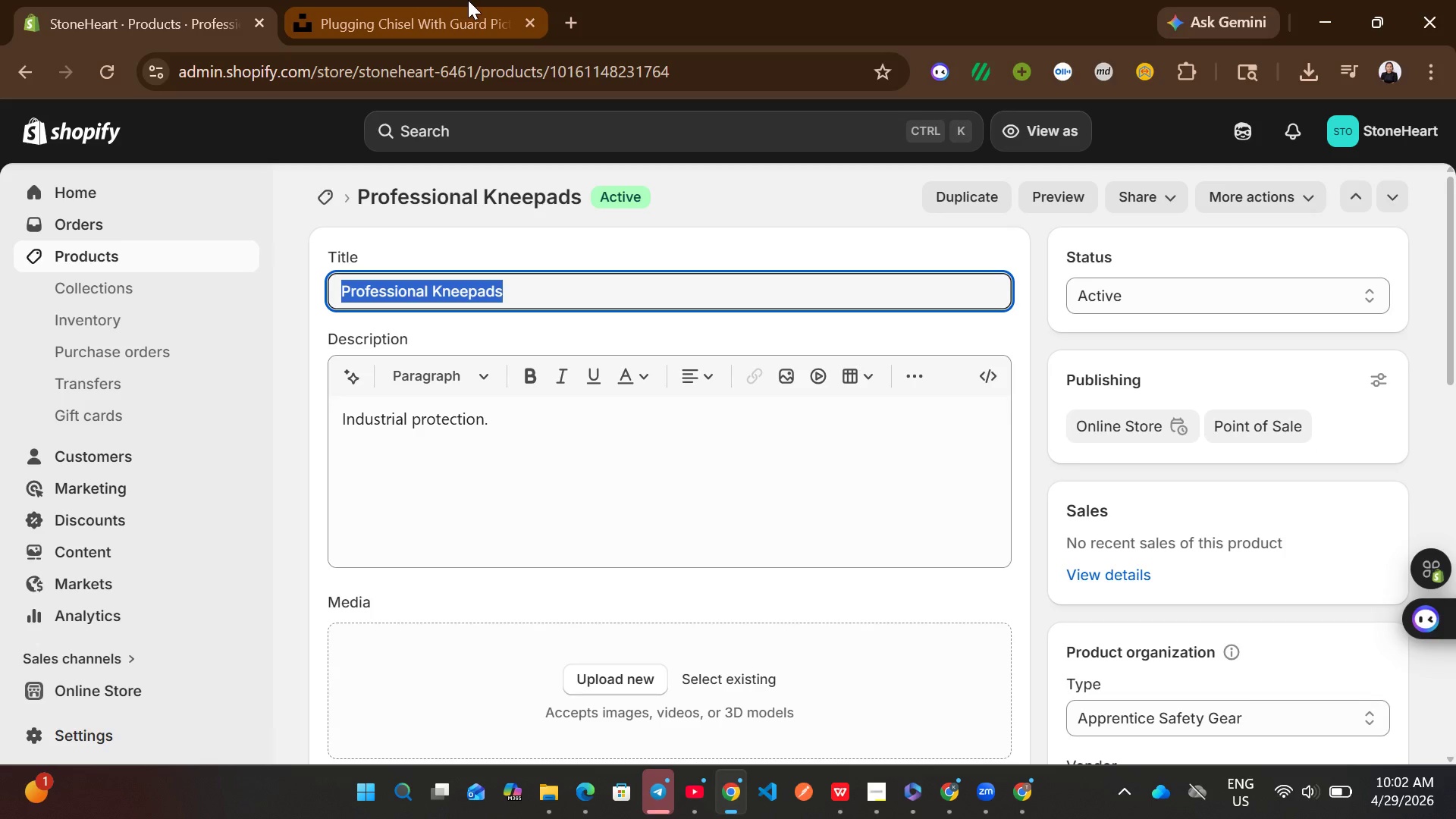 
left_click([468, 0])
 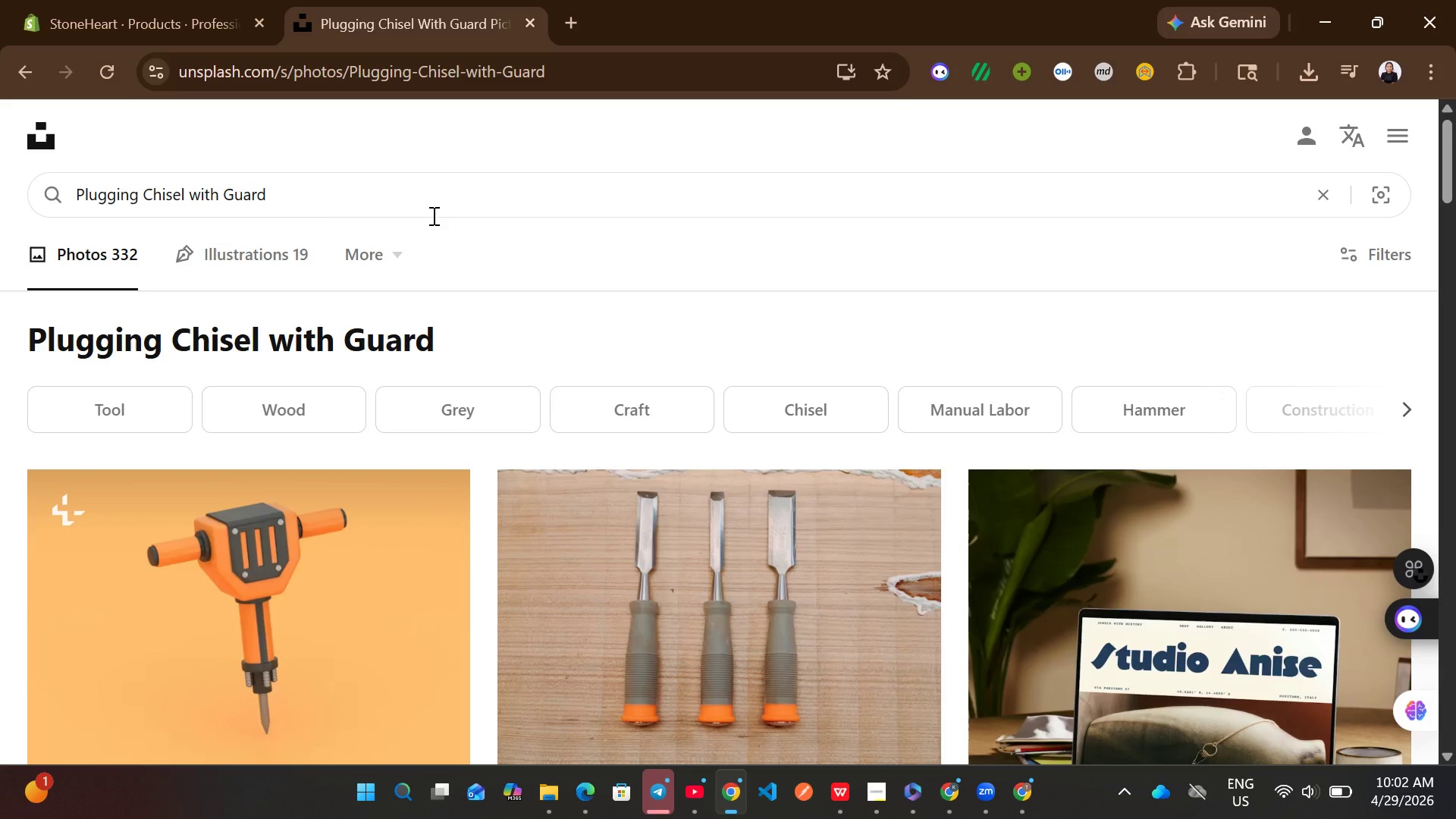 
key(Control+A)
 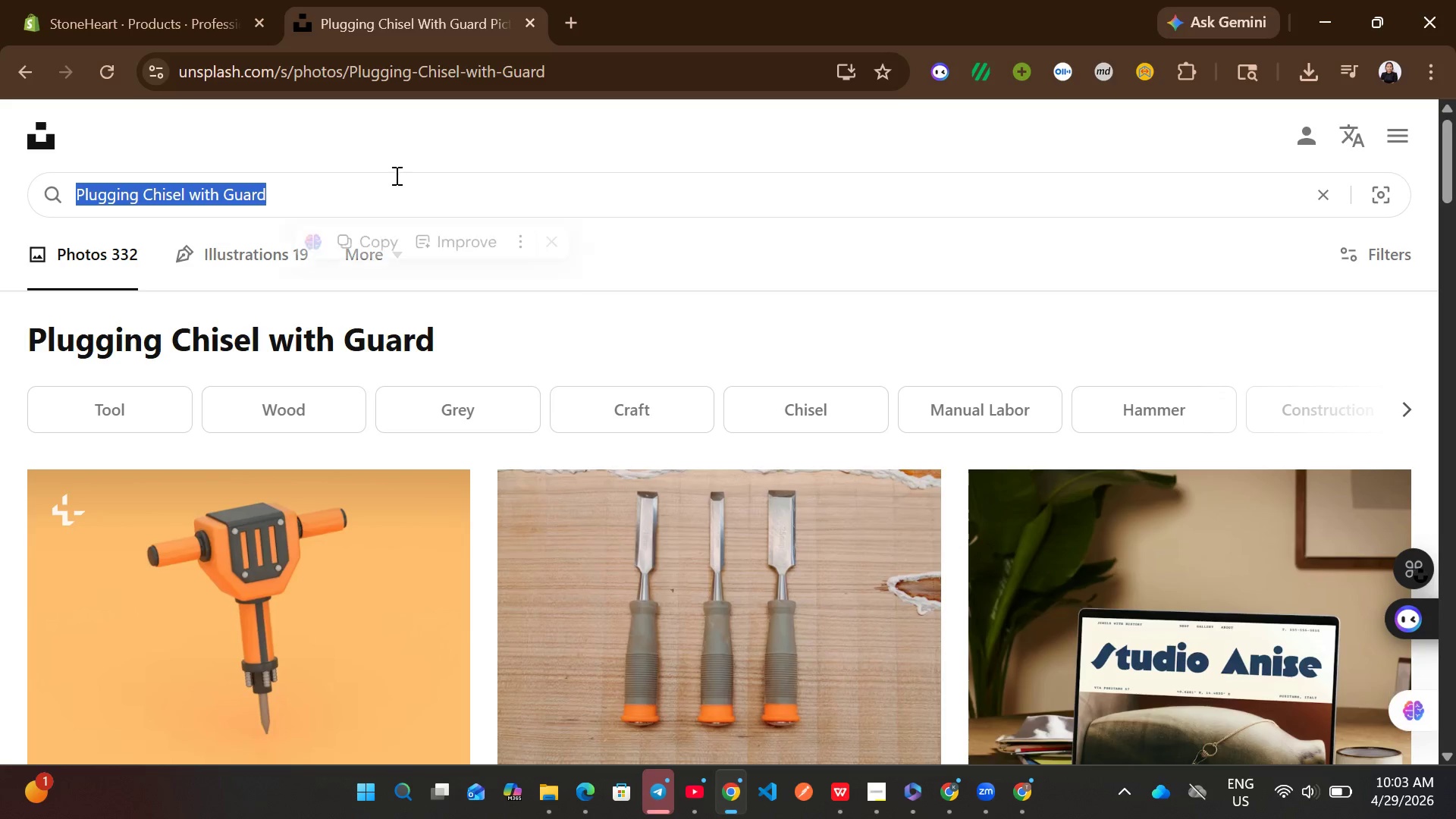 
key(Control+V)
 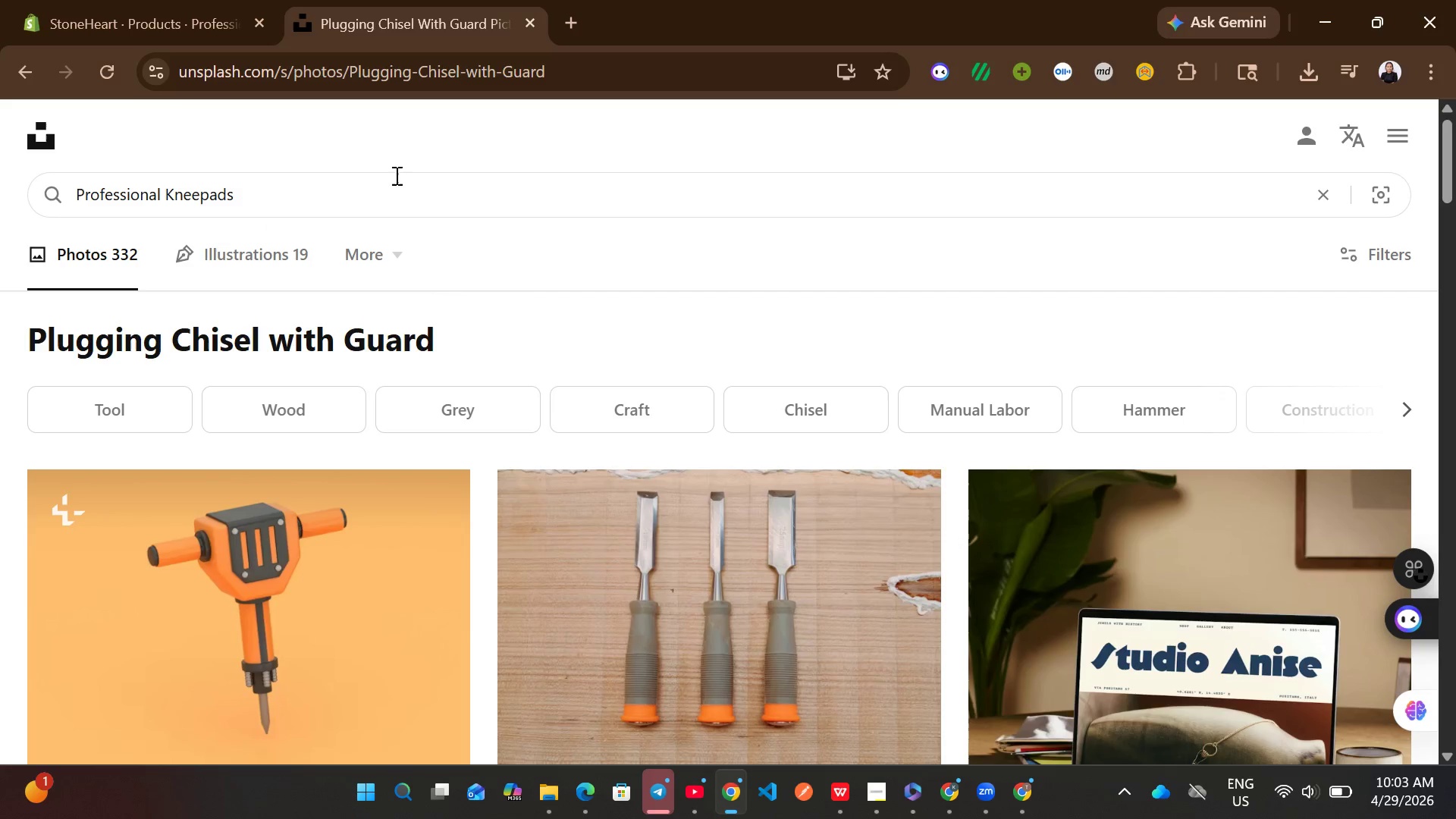 
key(Enter)
 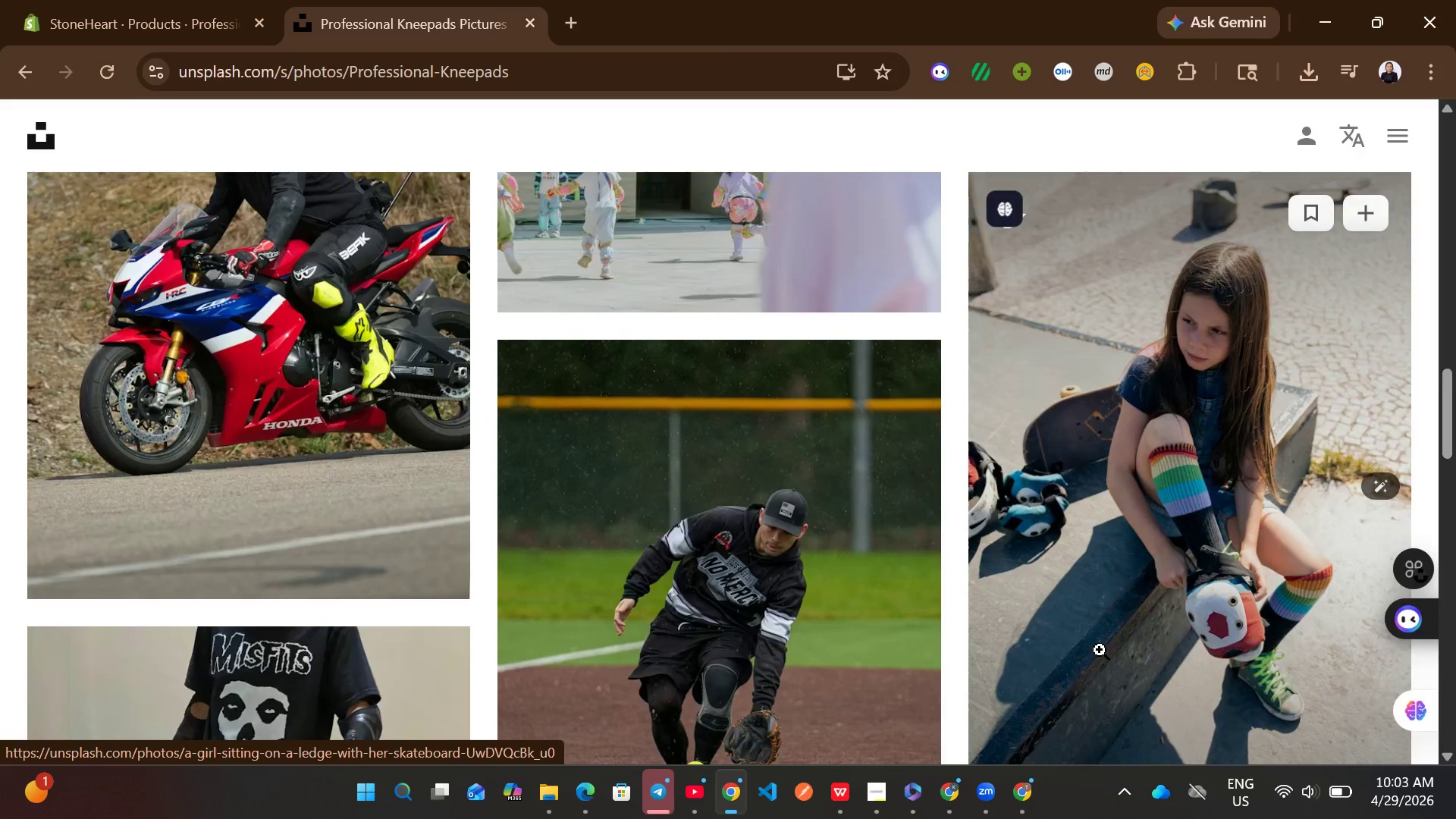 
wait(26.31)
 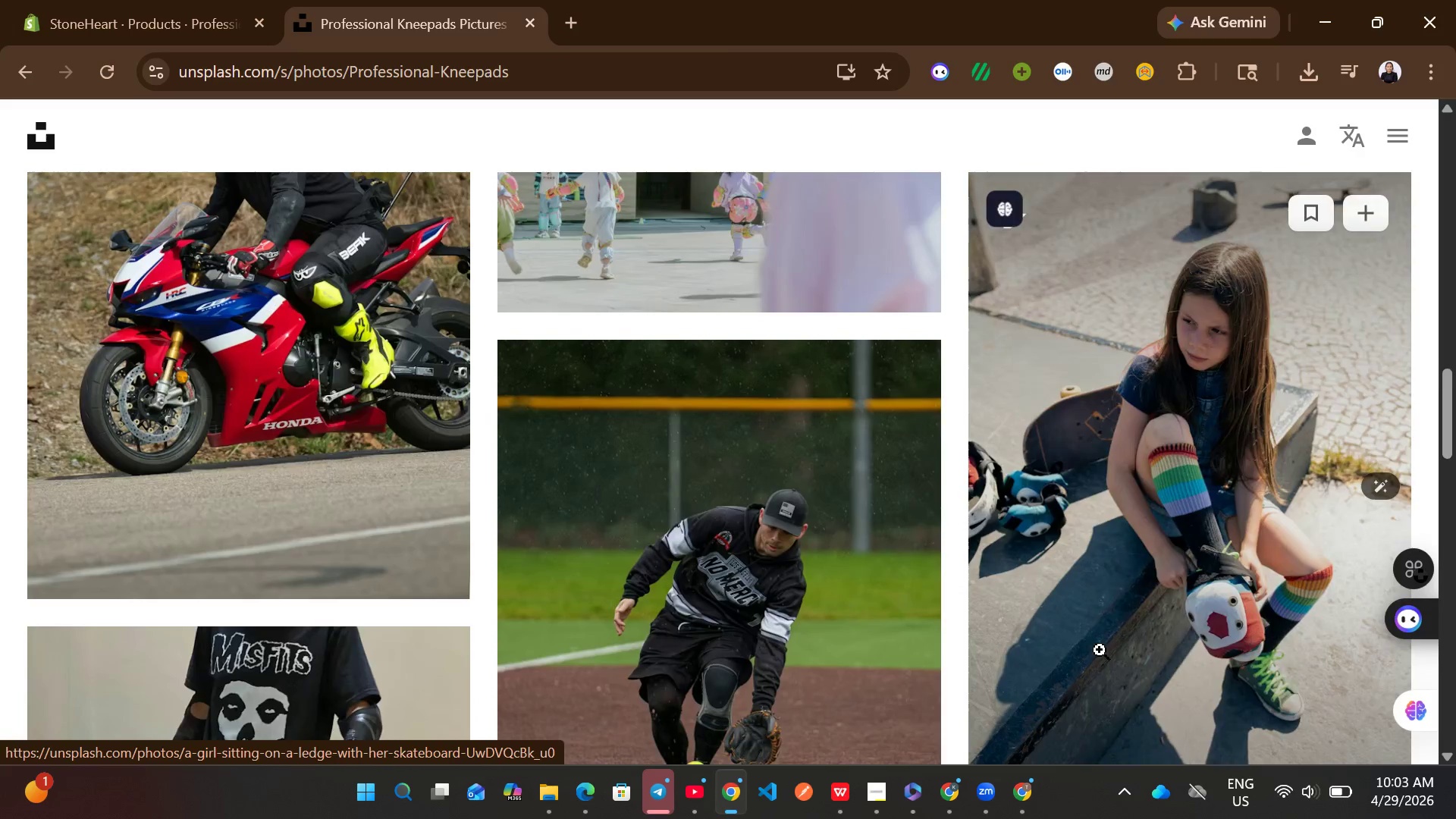 
left_click([896, 557])
 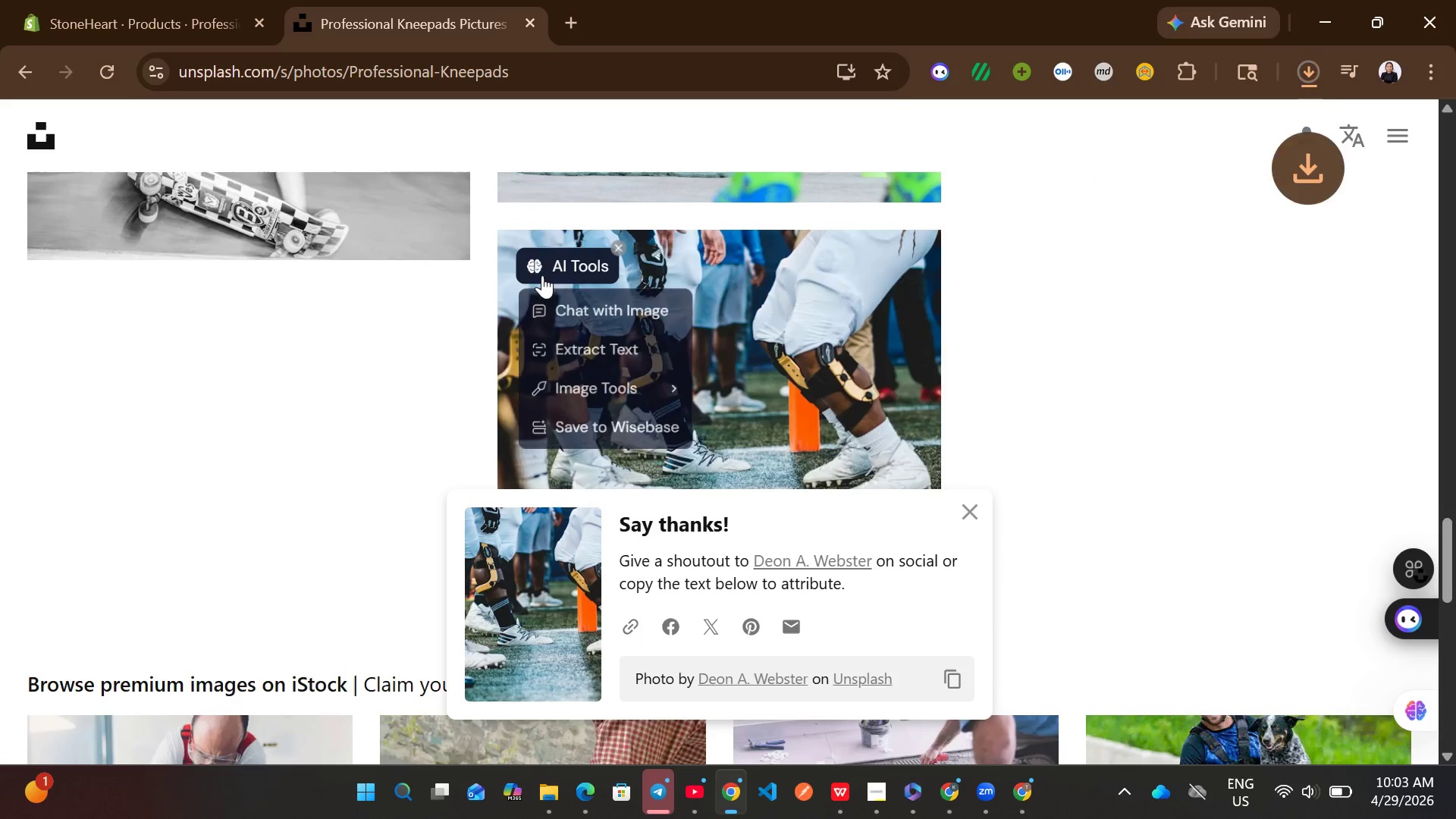 
left_click([176, 0])
 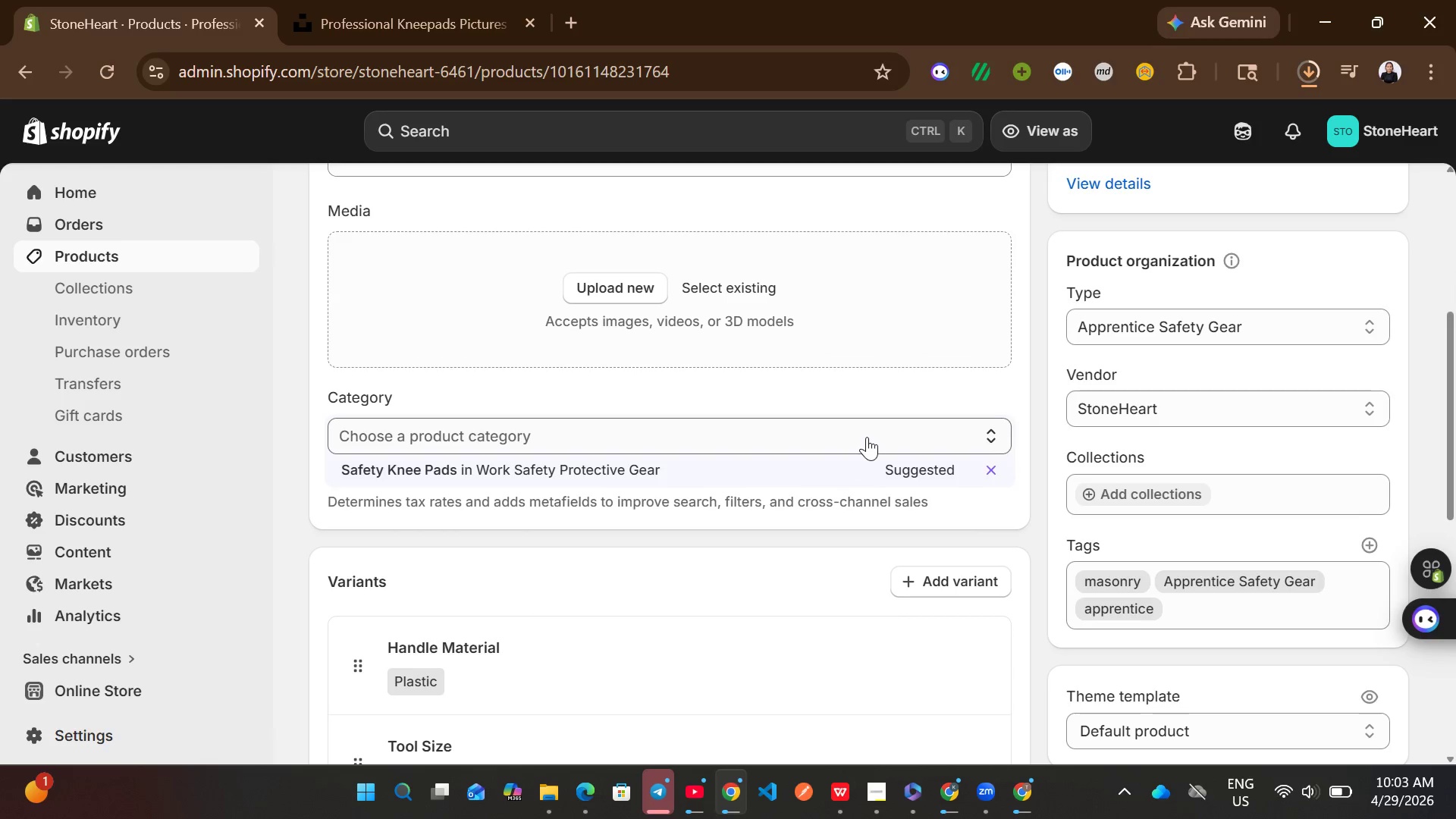 
left_click([867, 437])
 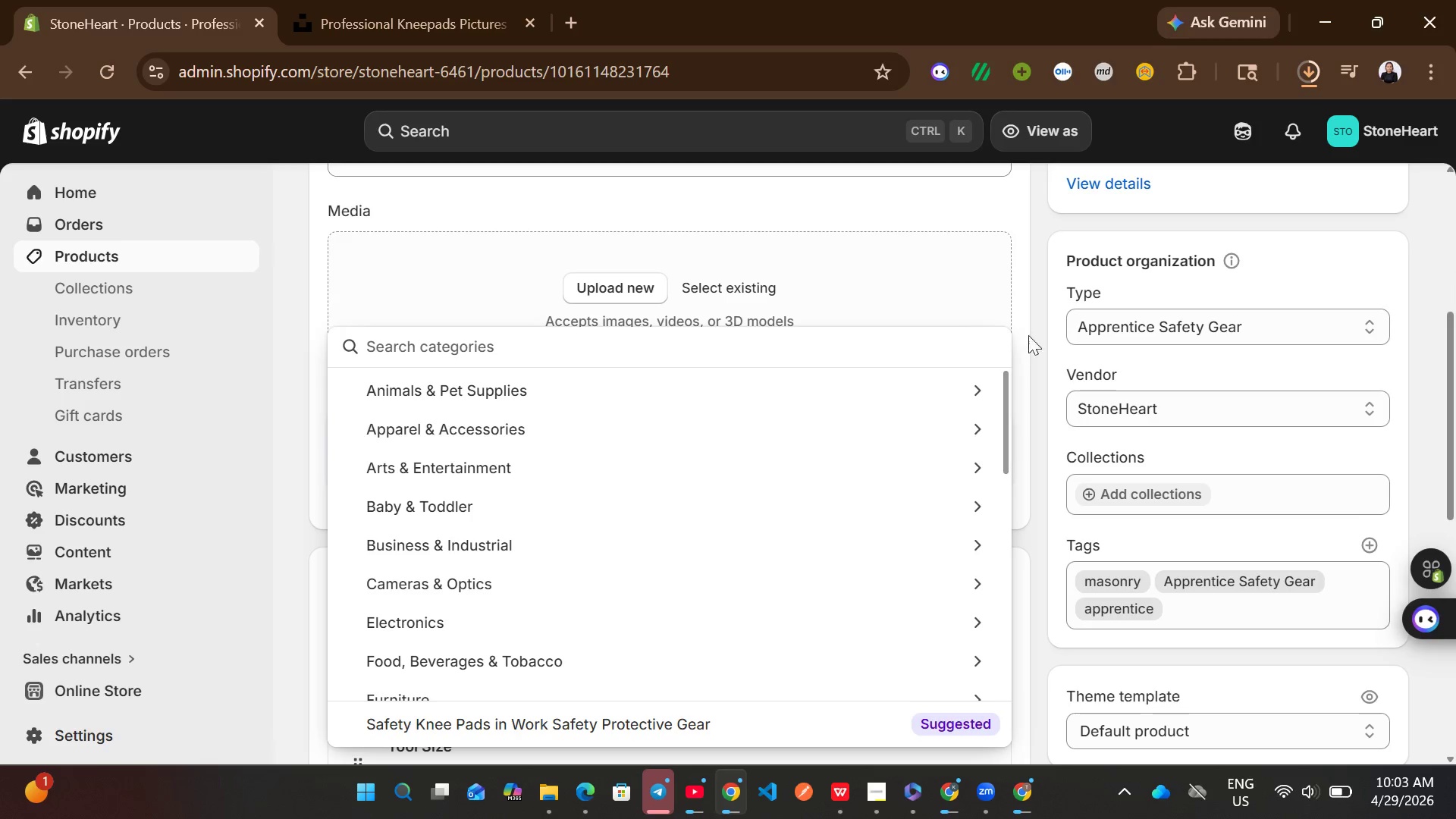 
left_click([1043, 328])
 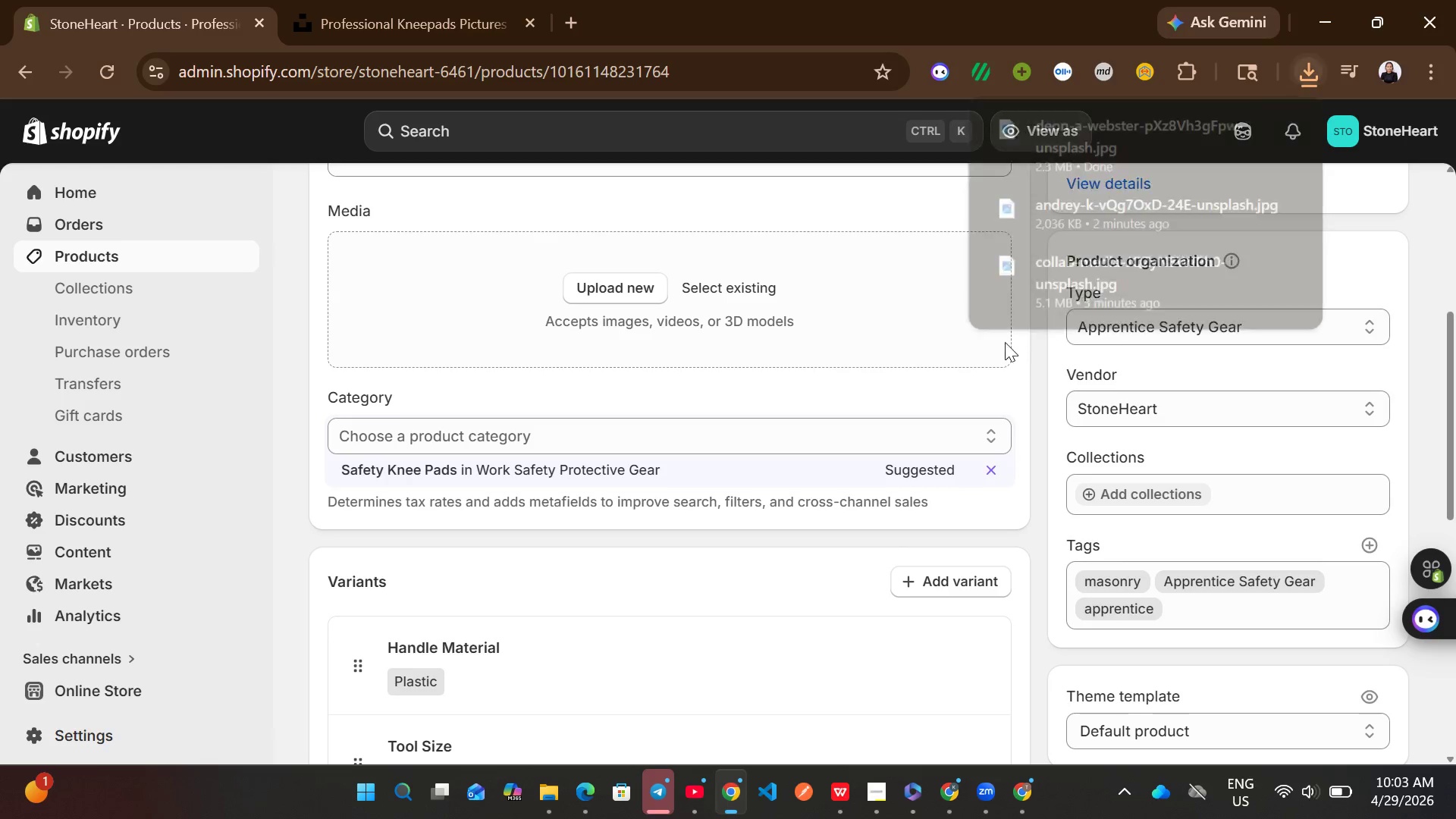 
left_click([763, 475])
 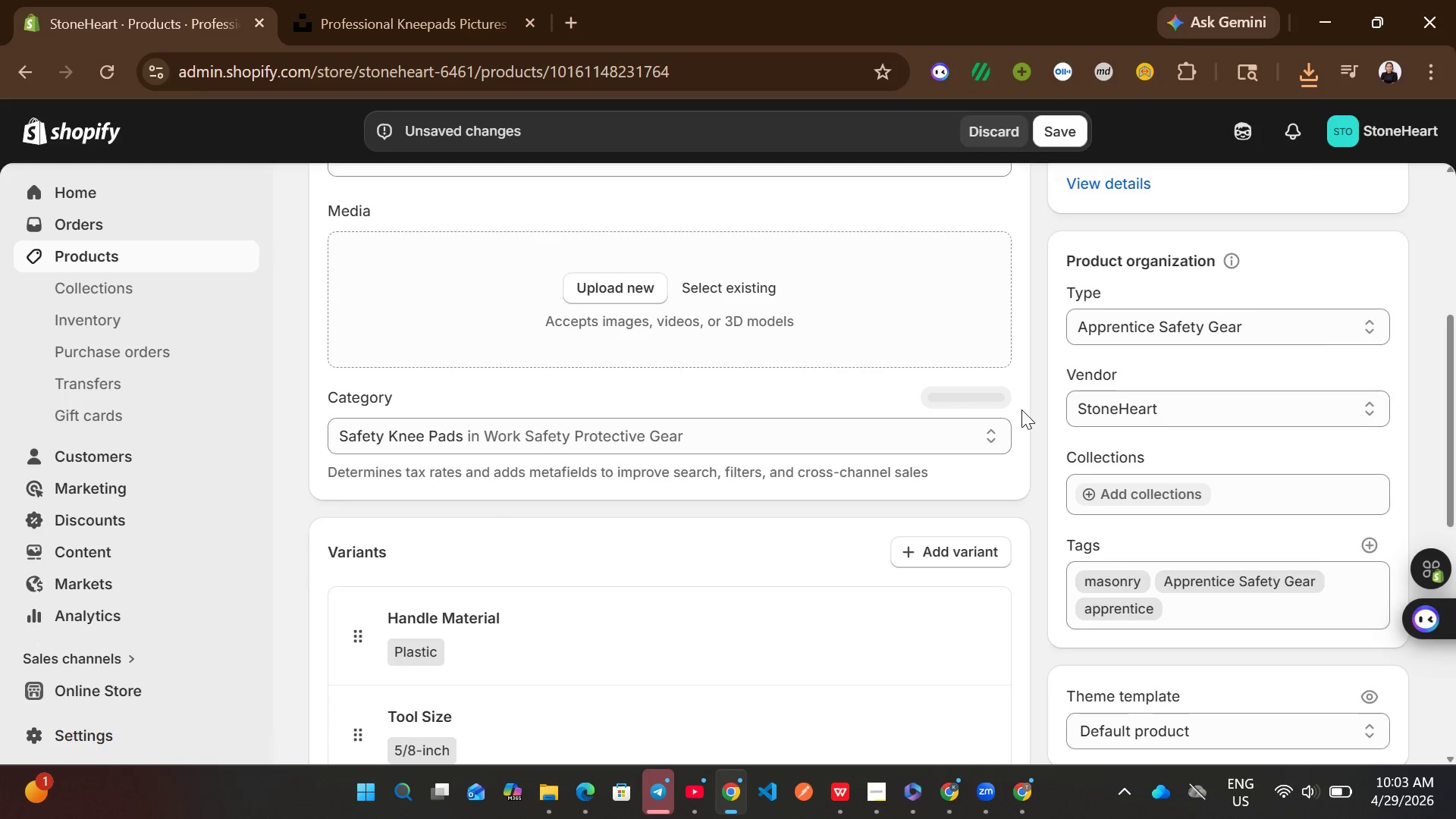 
left_click([1034, 411])
 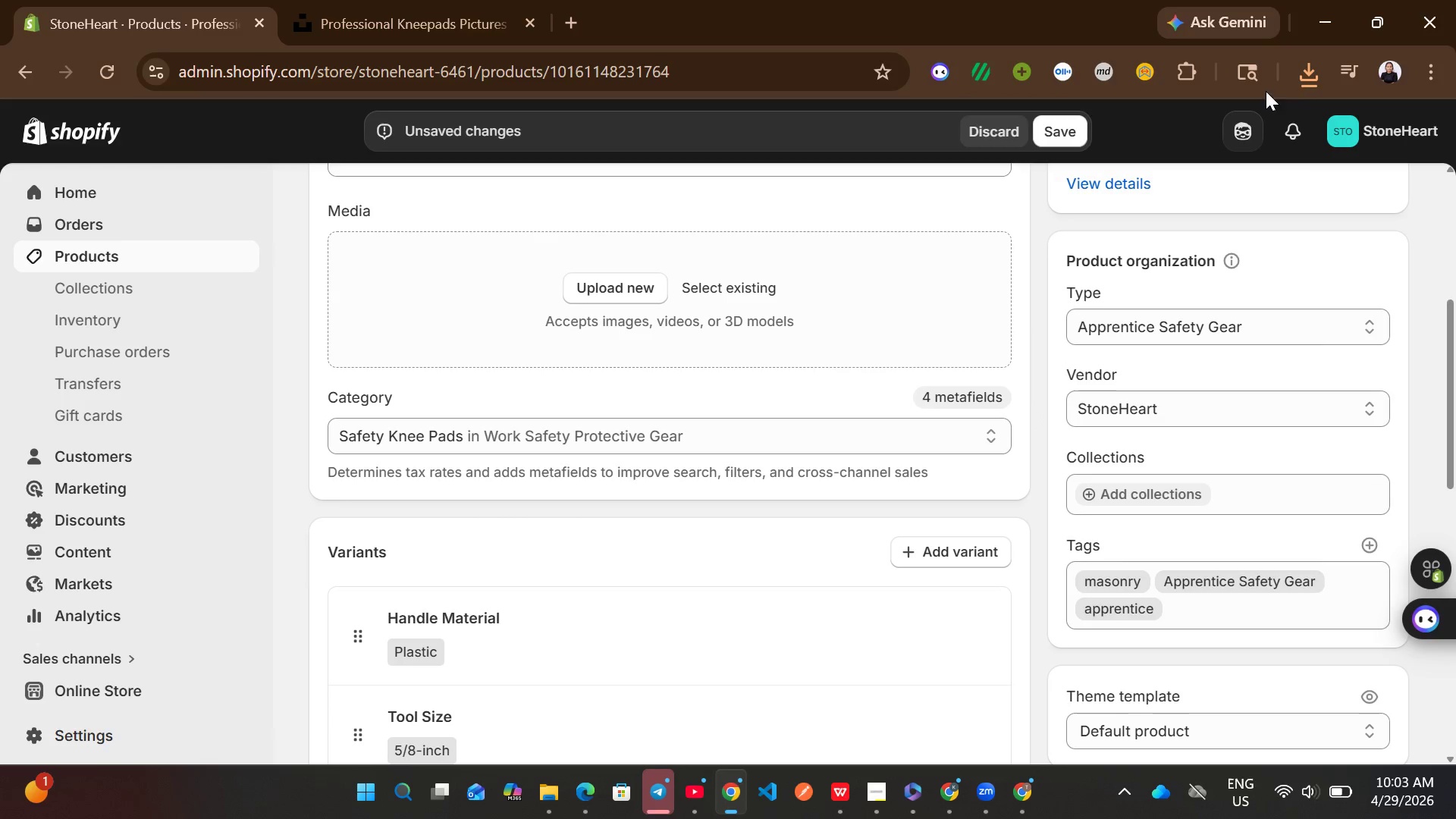 
left_click([1304, 78])
 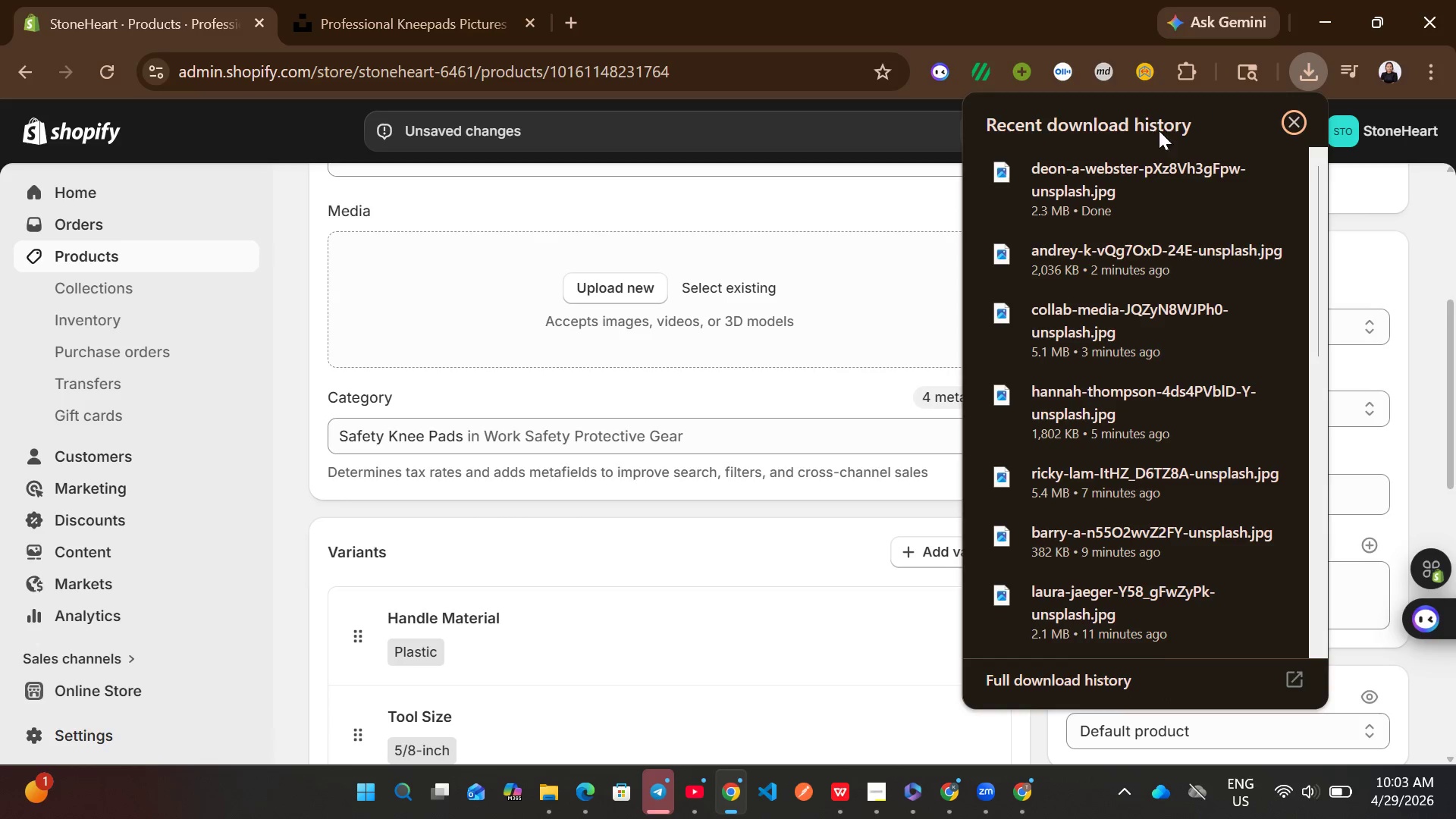 
left_click_drag(start_coordinate=[1103, 172], to_coordinate=[749, 290])
 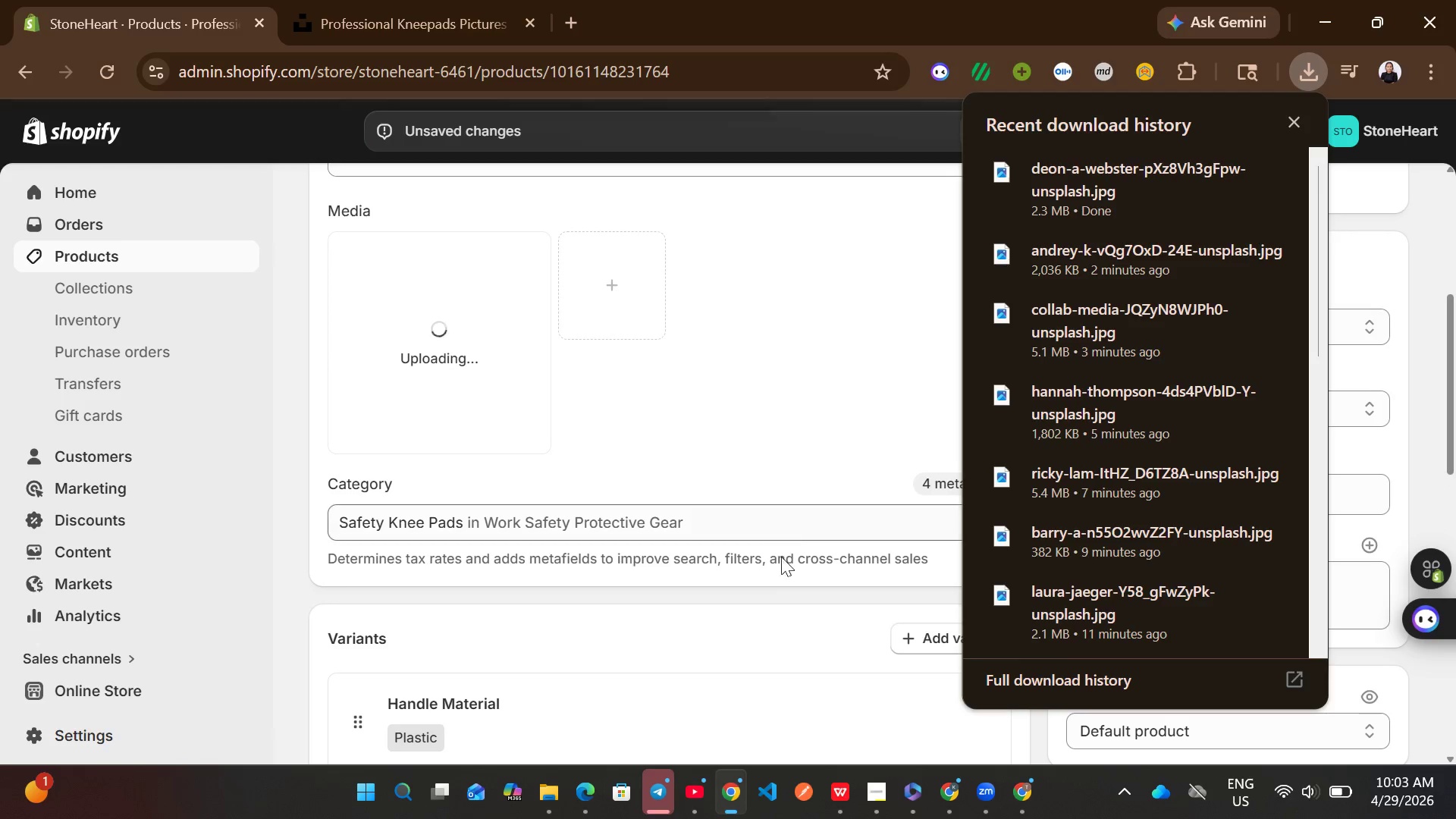 
left_click([781, 593])
 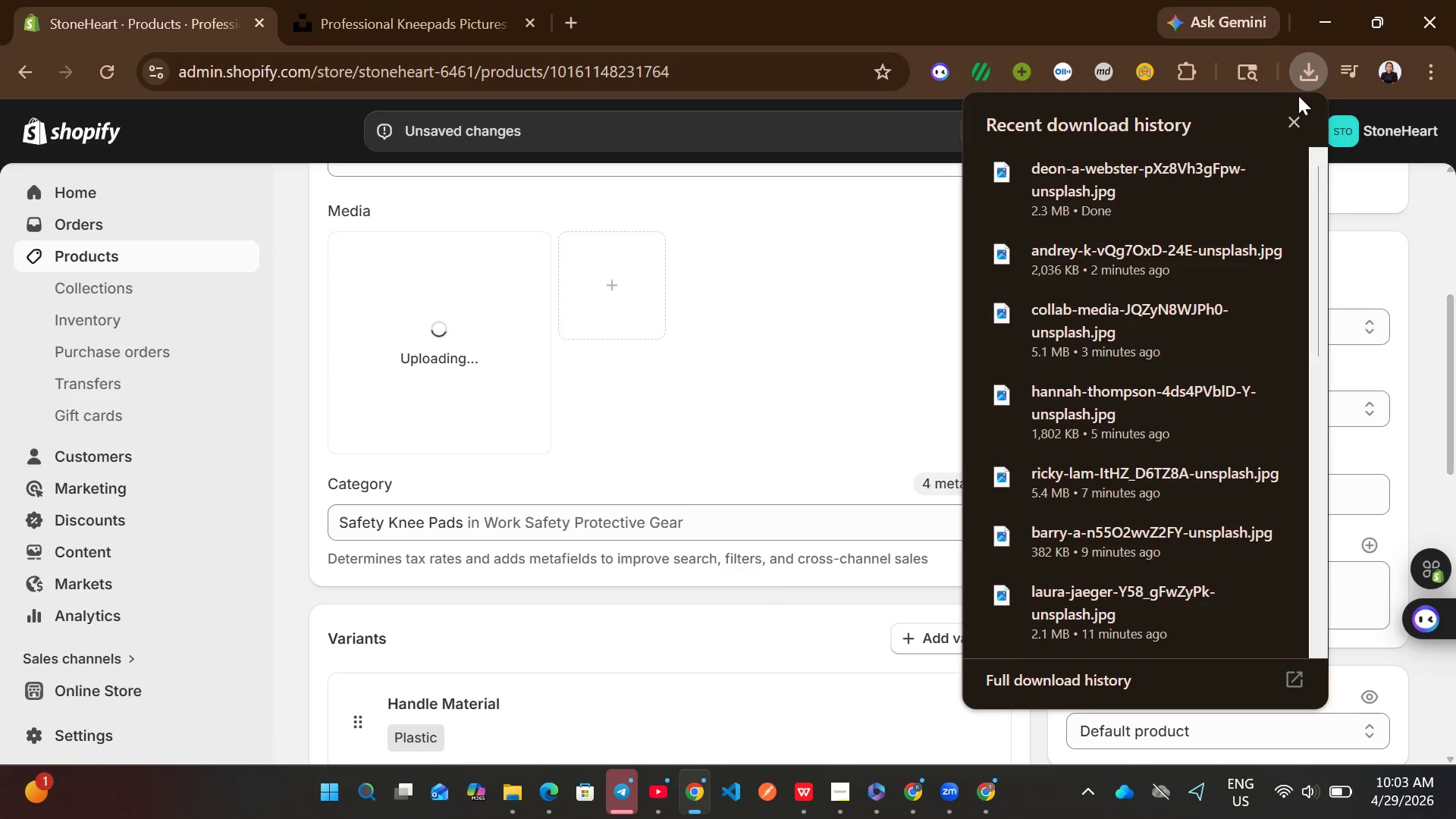 
left_click([1301, 124])
 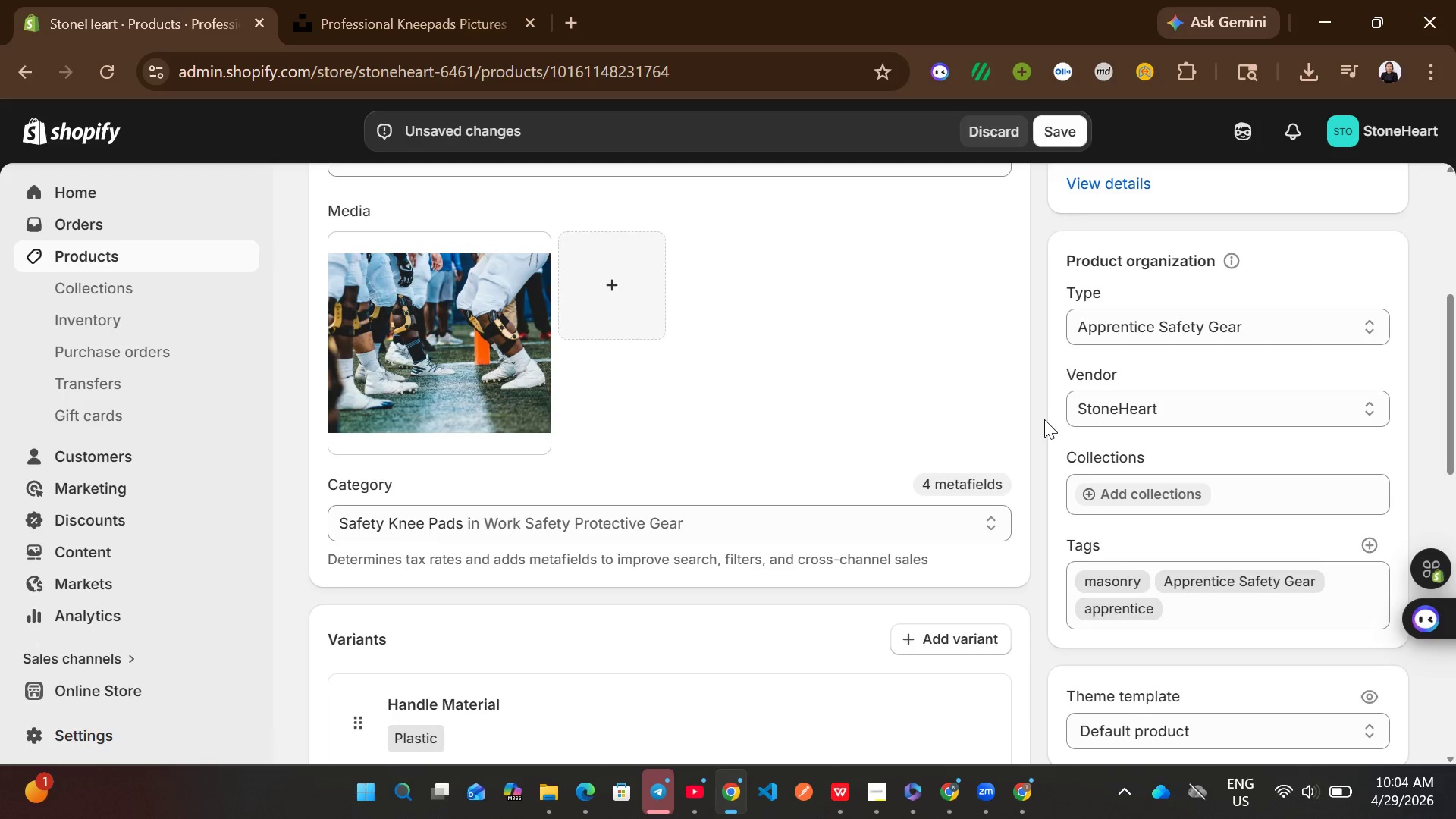 
wait(17.58)
 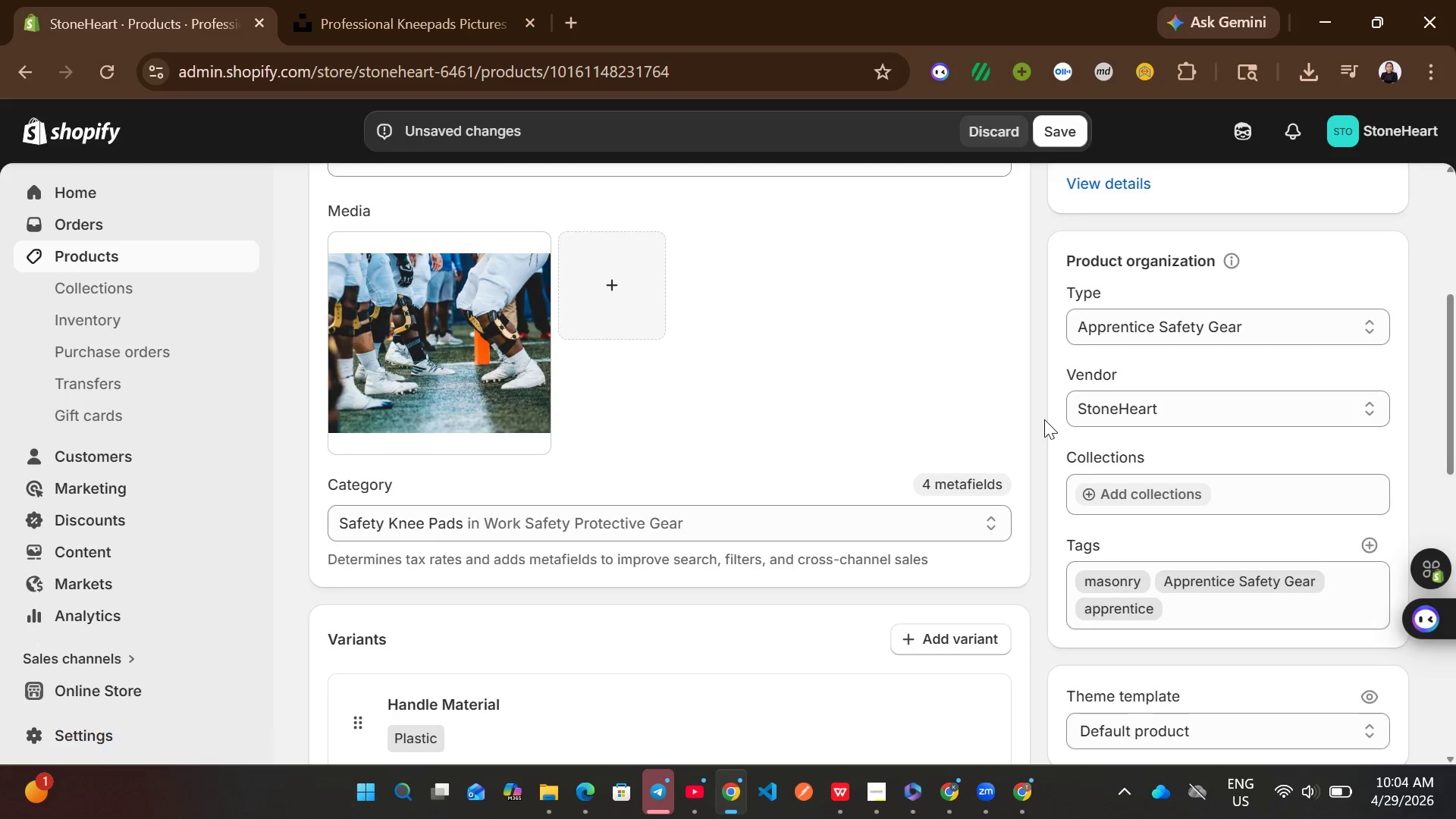 
left_click([507, 393])
 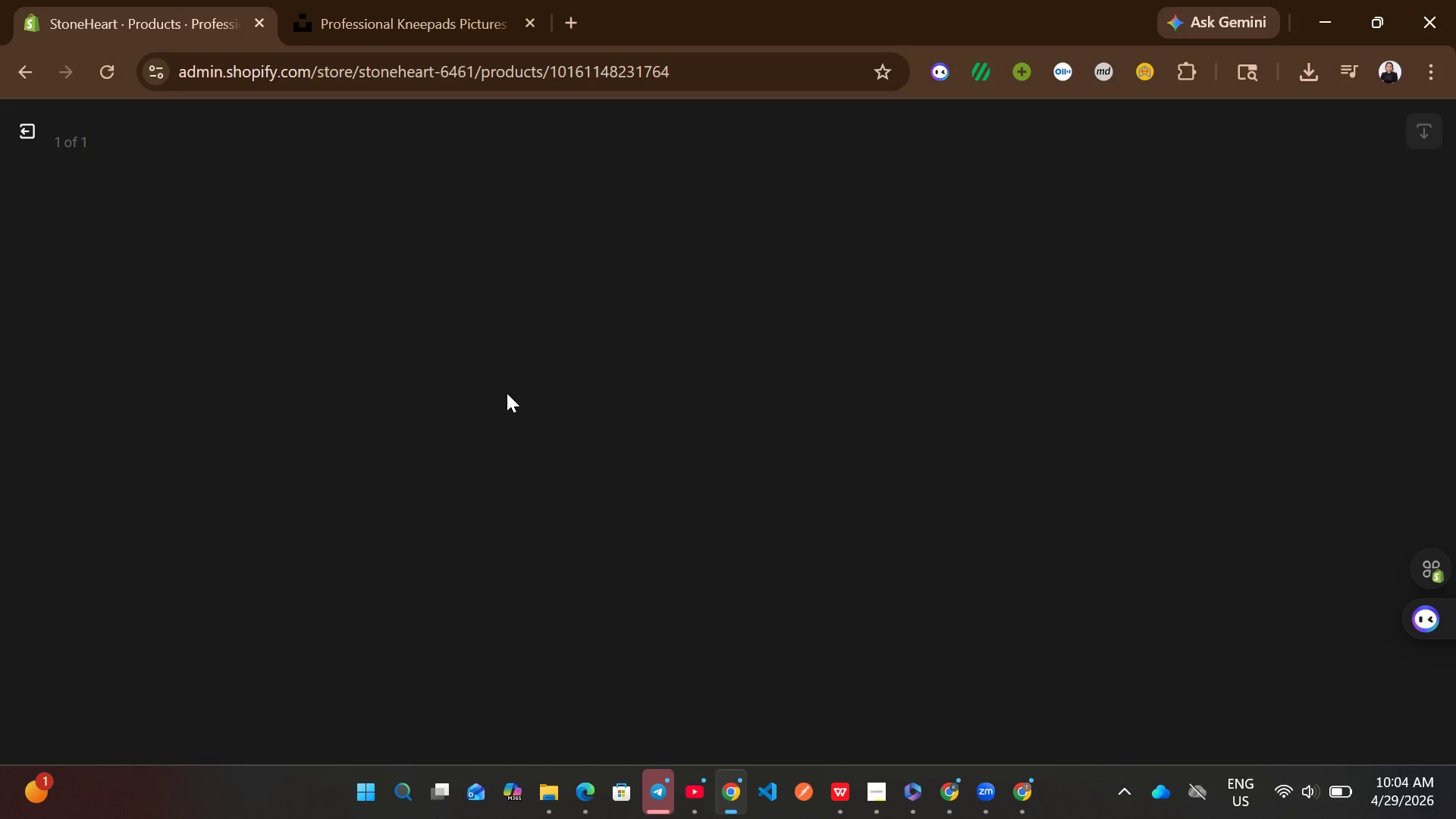 
wait(13.41)
 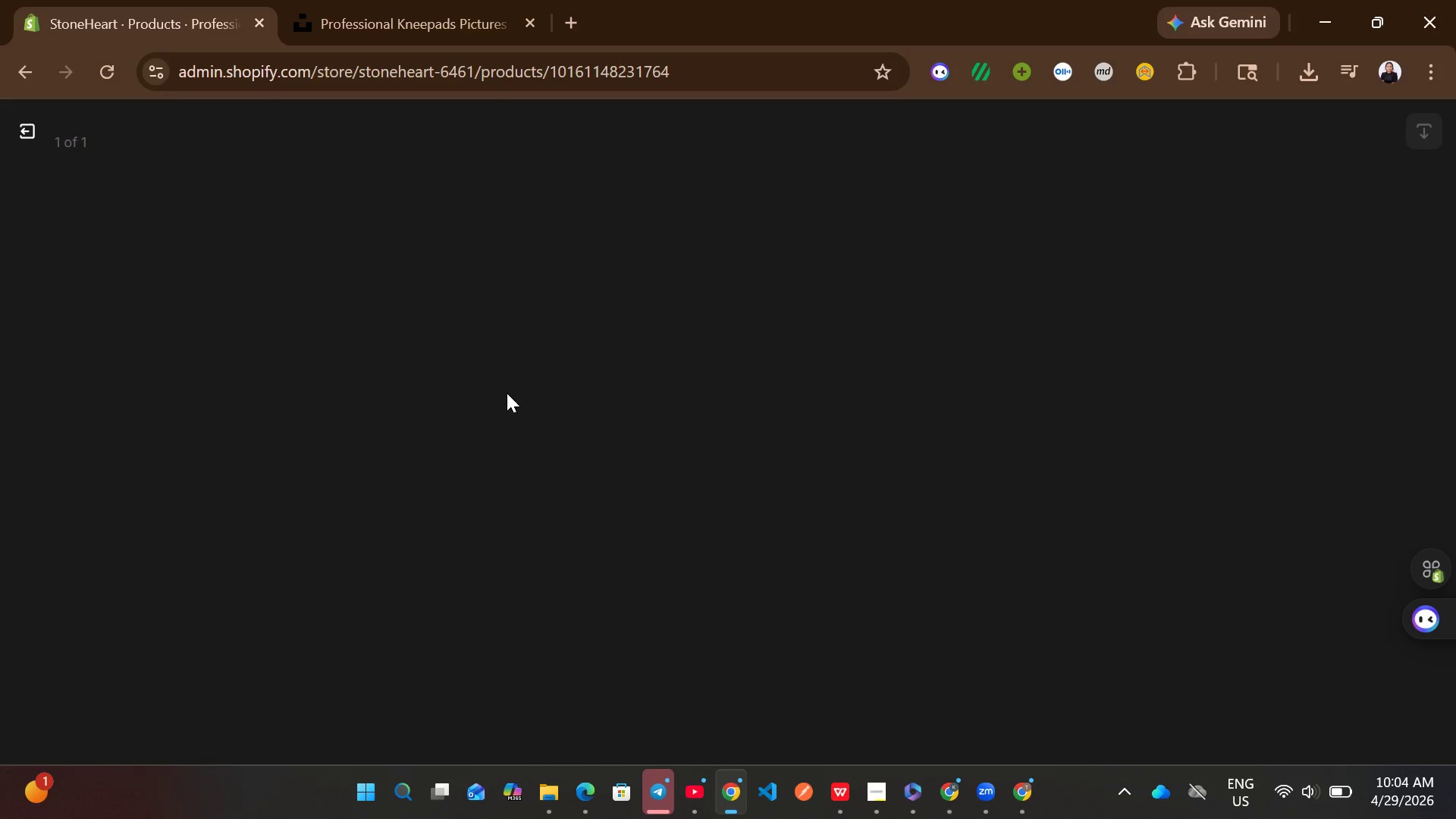 
left_click([1144, 384])
 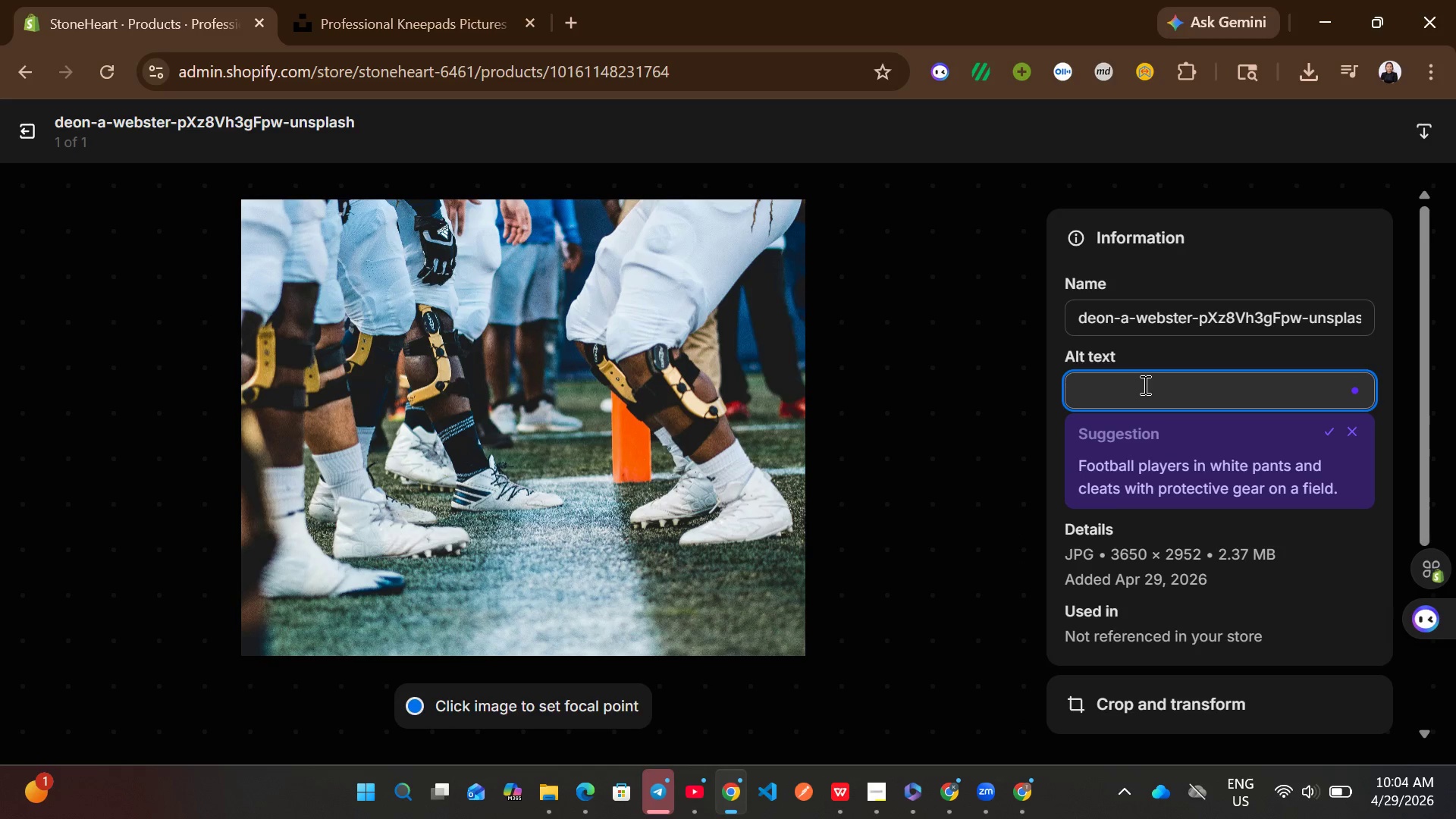 
type(ergonomic professional kneepads with )
key(Backspace)
key(Backspace)
key(Backspace)
key(Backspace)
key(Backspace)
key(Backspace)
type( plastic grip)
 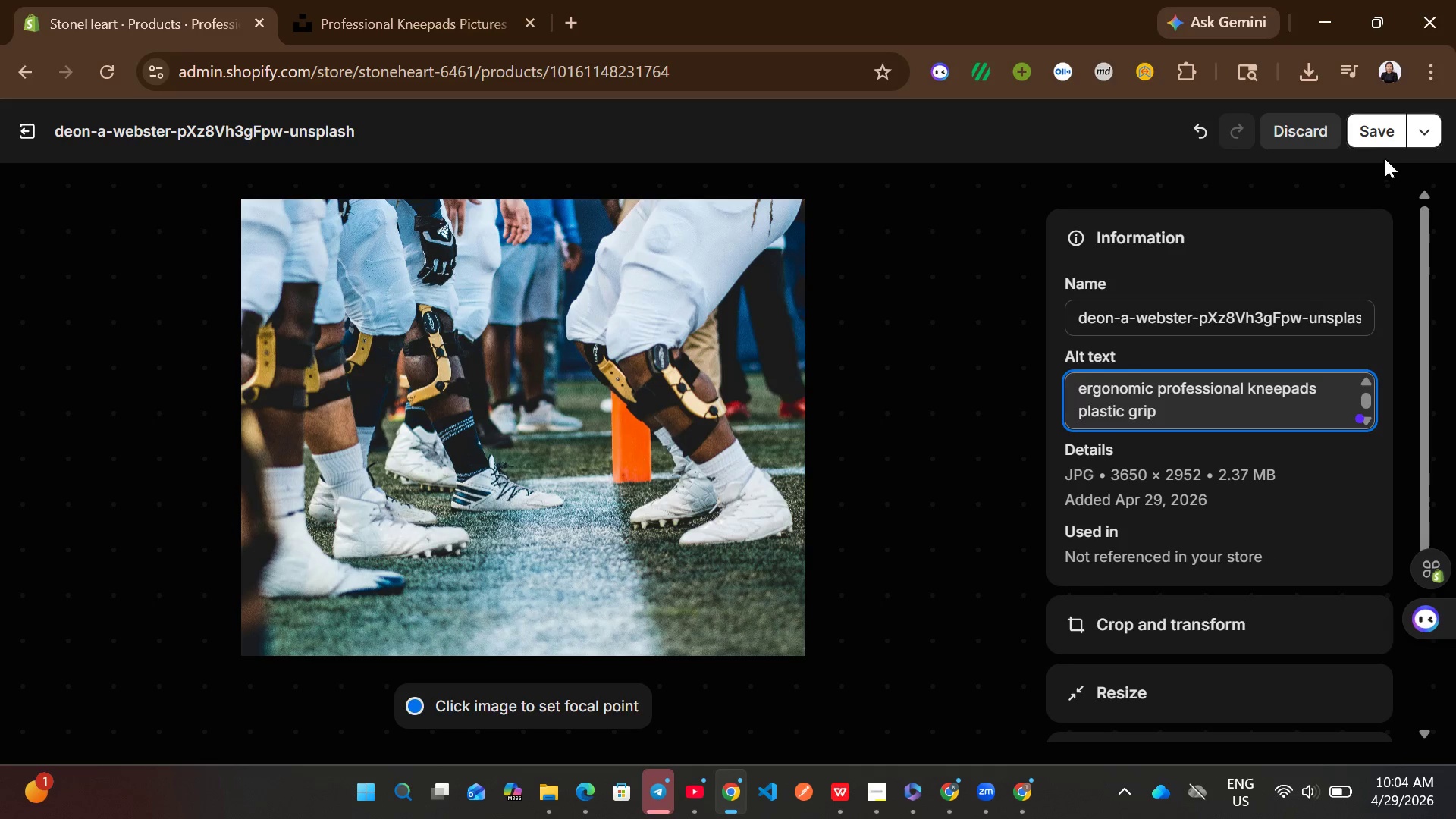 
left_click([1362, 134])
 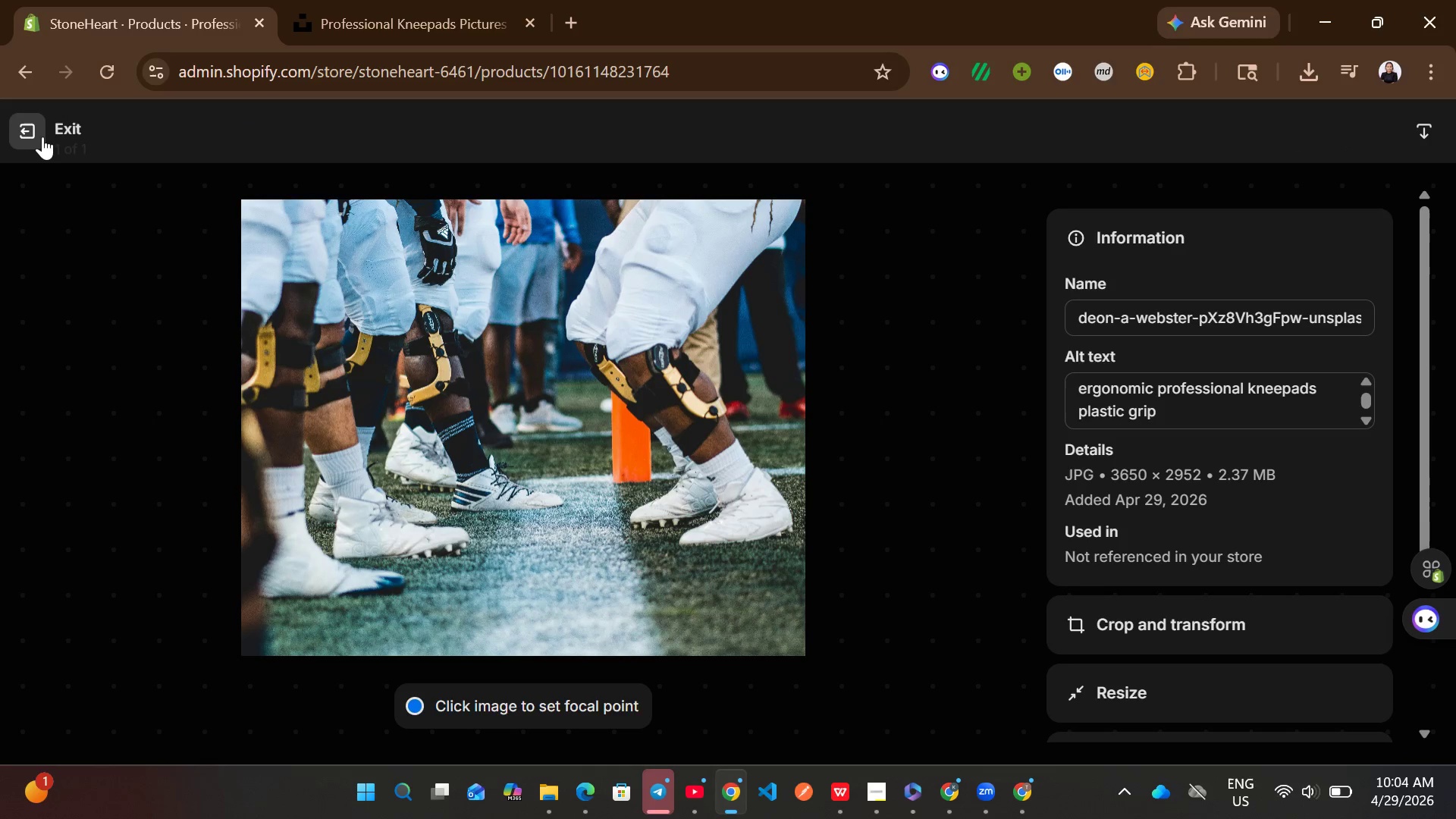 
left_click([19, 145])
 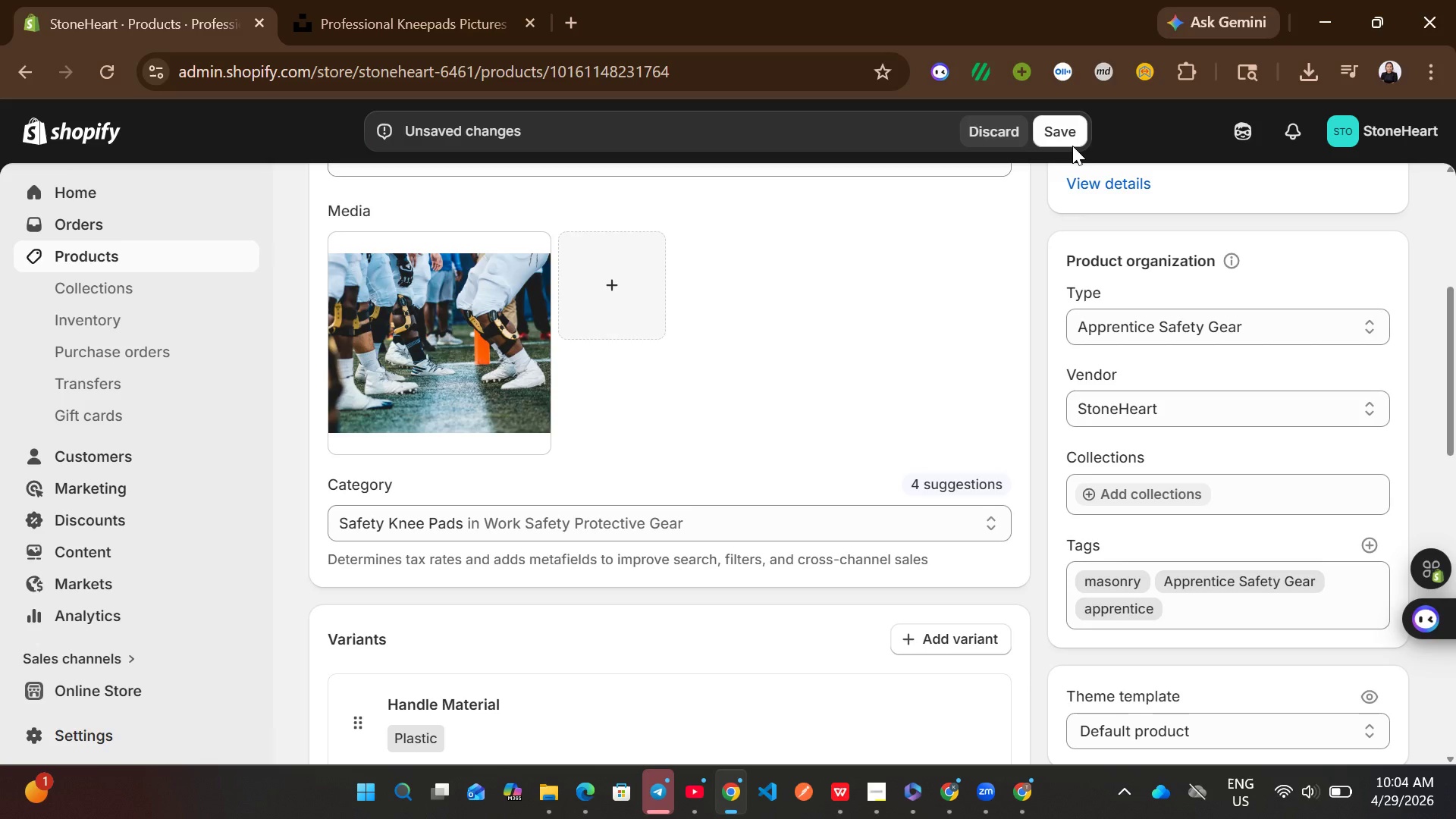 
left_click([1072, 137])
 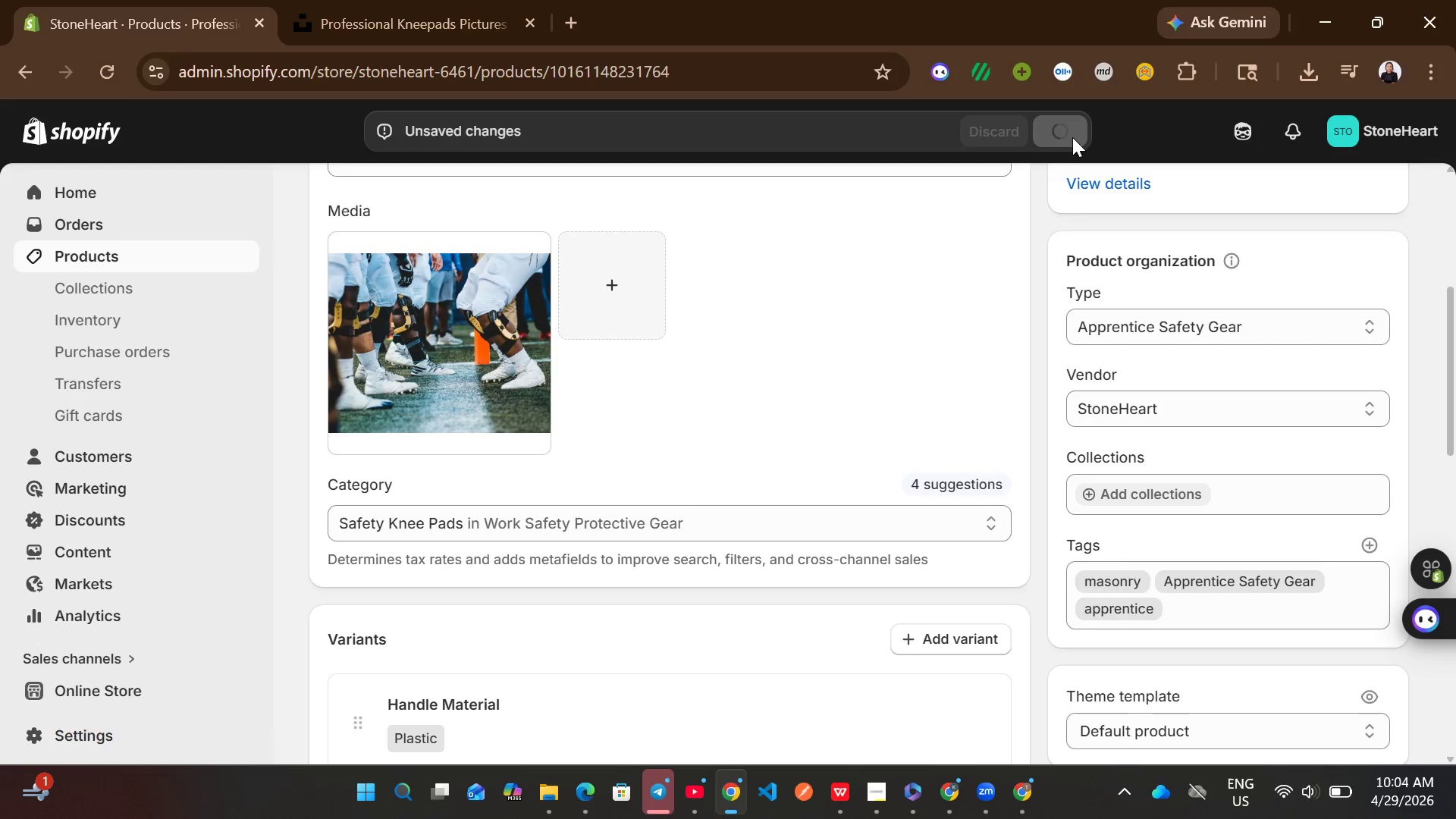 
wait(9.06)
 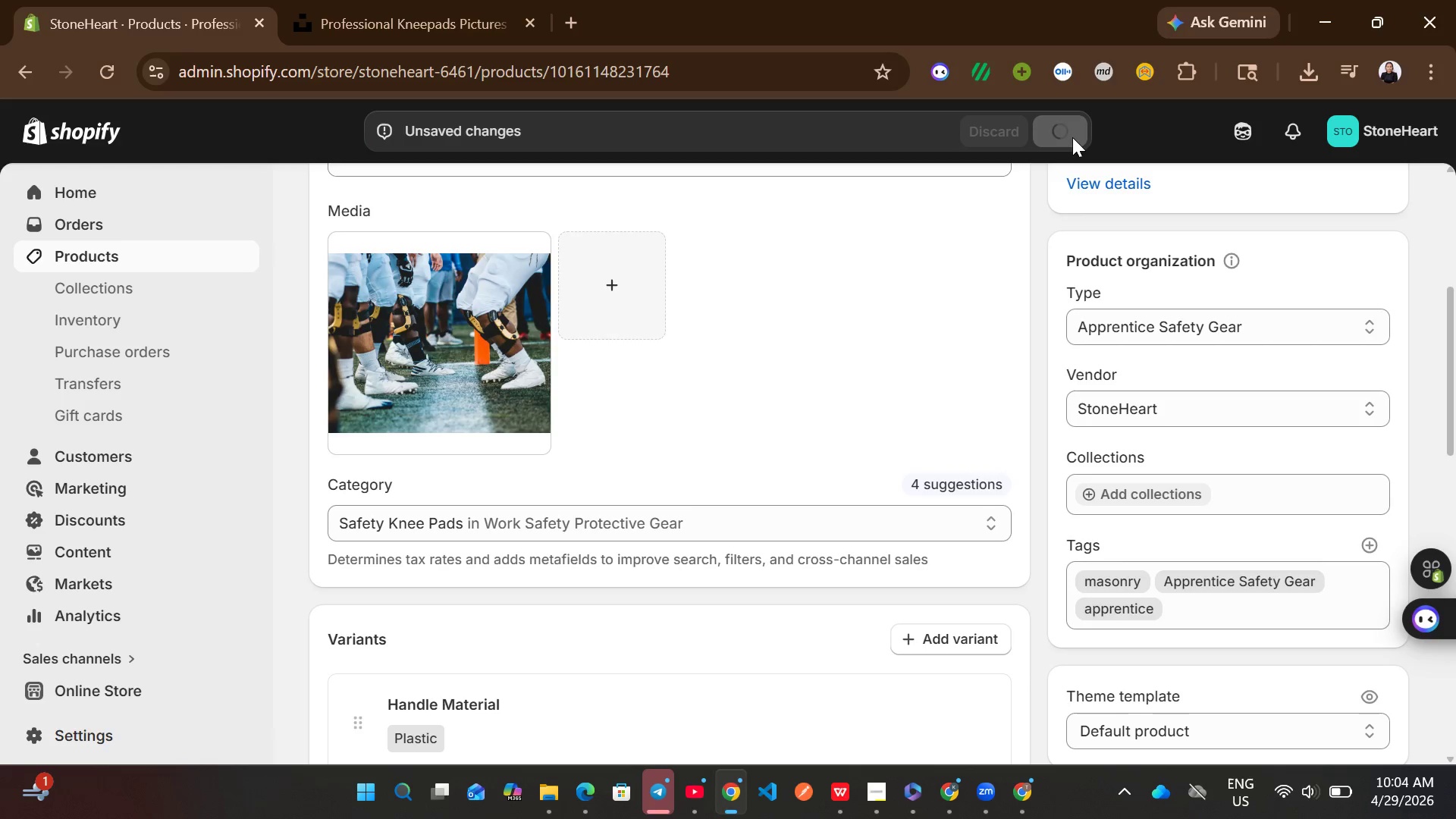 
left_click([161, 262])
 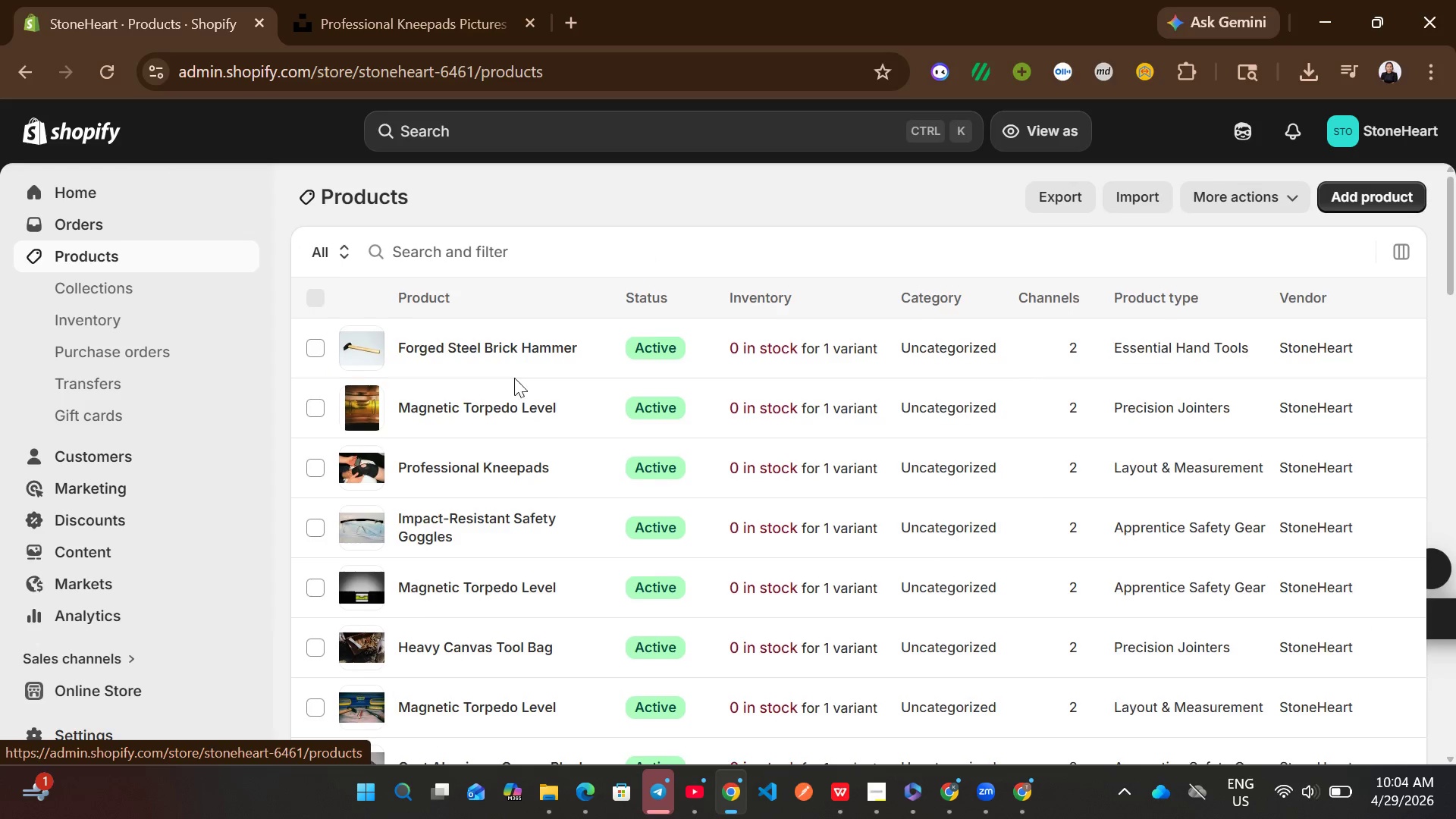 
wait(8.69)
 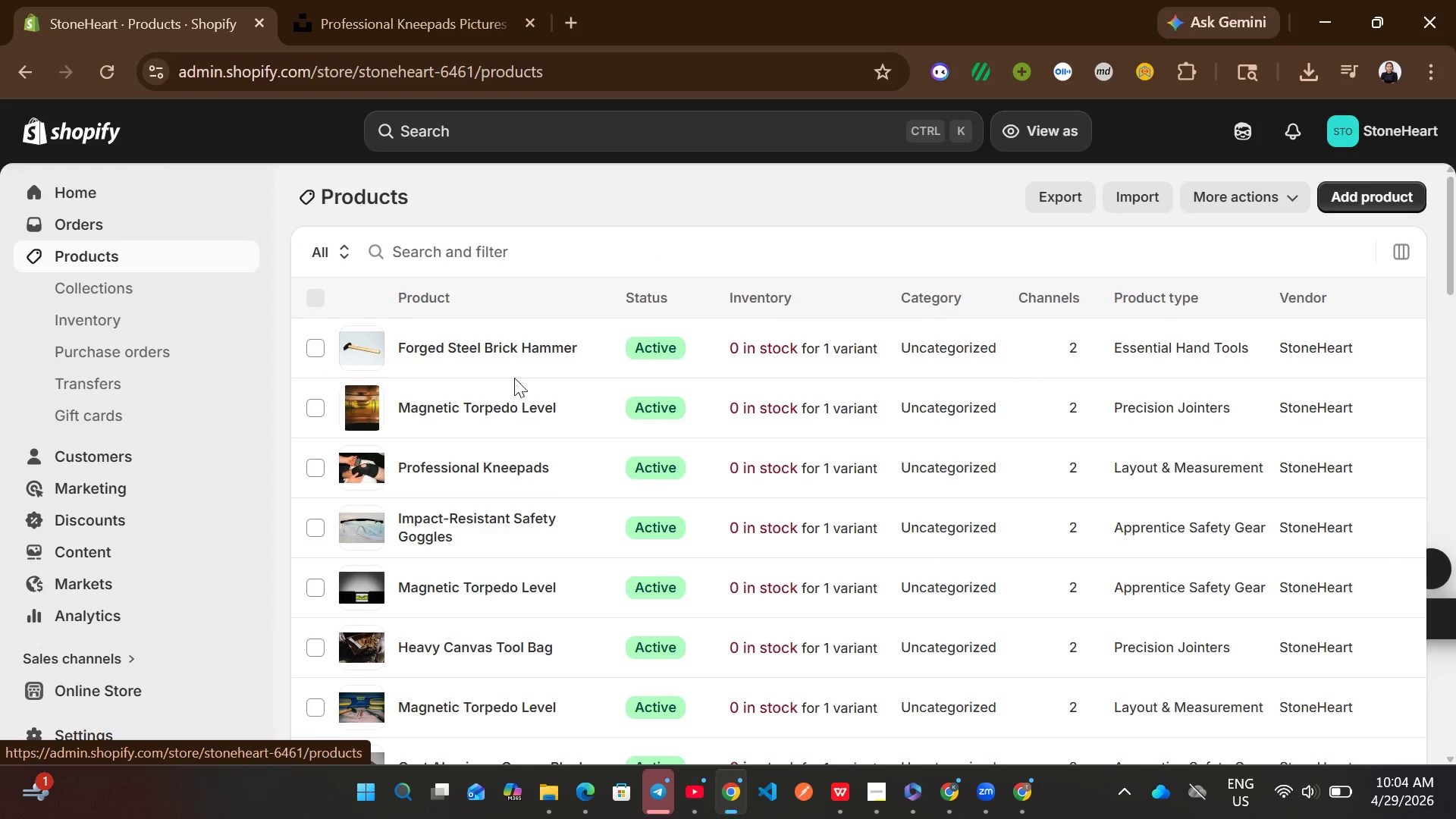 
left_click([509, 291])
 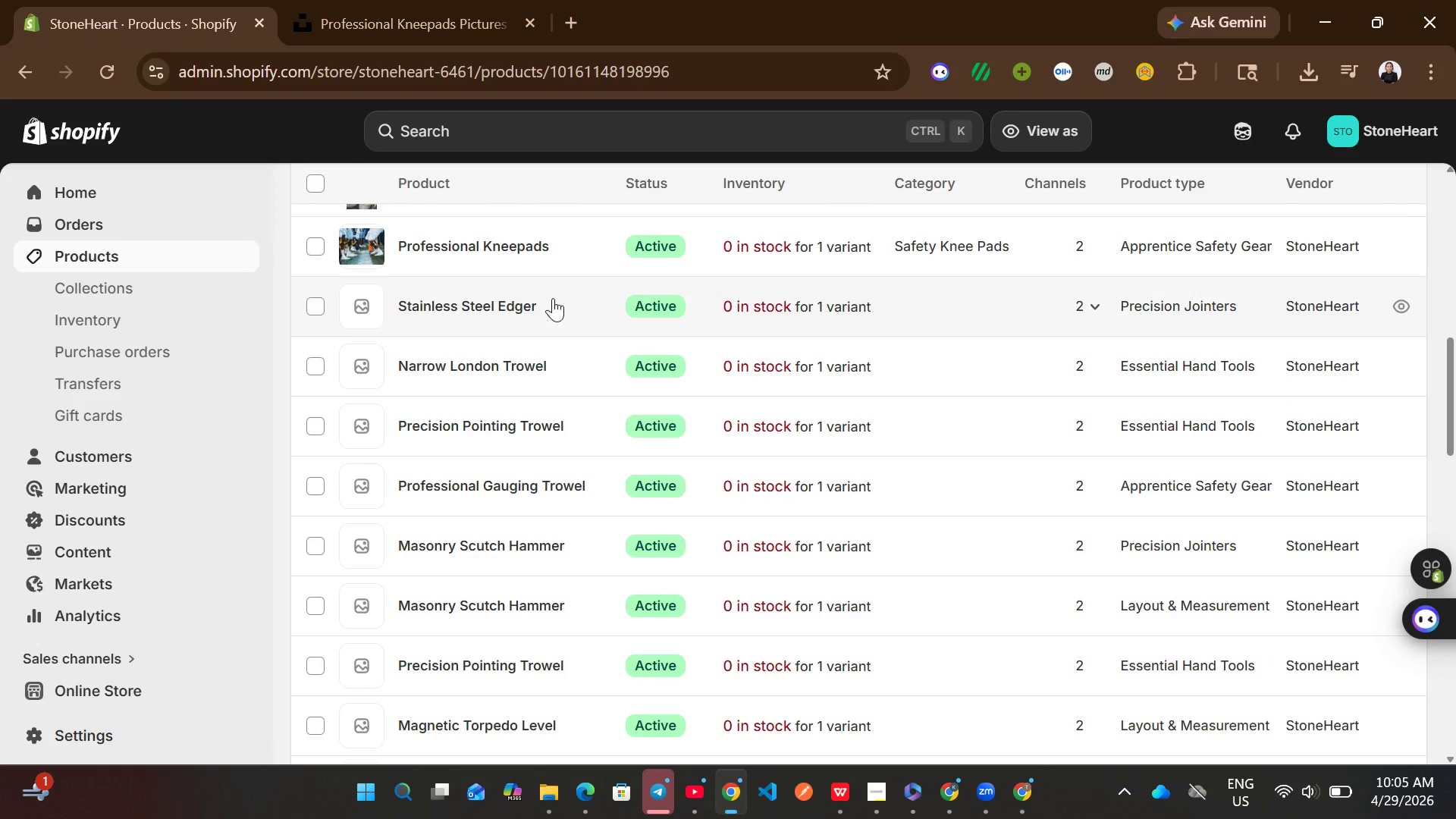 
mouse_move([592, 297])
 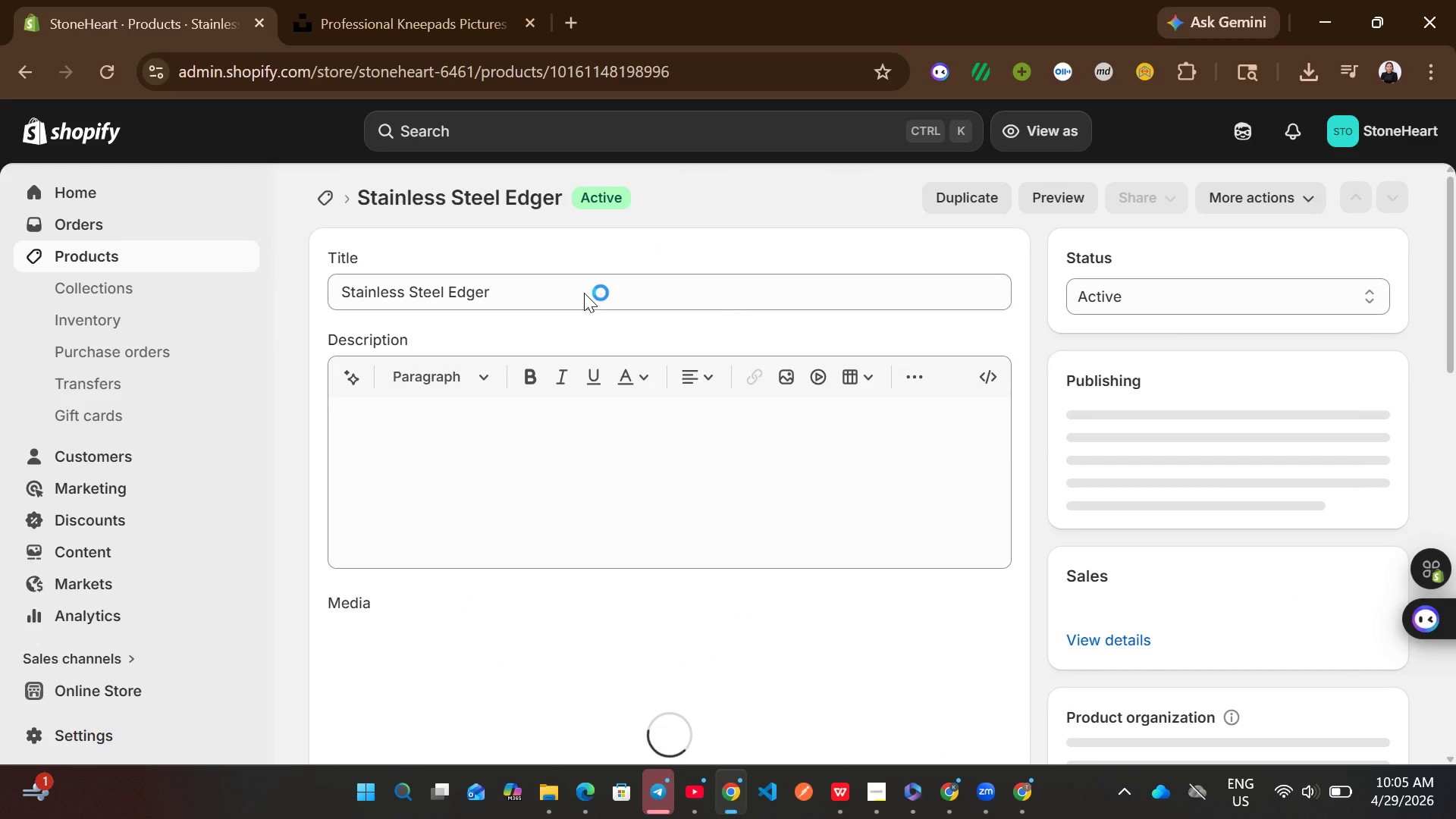 
left_click([584, 293])
 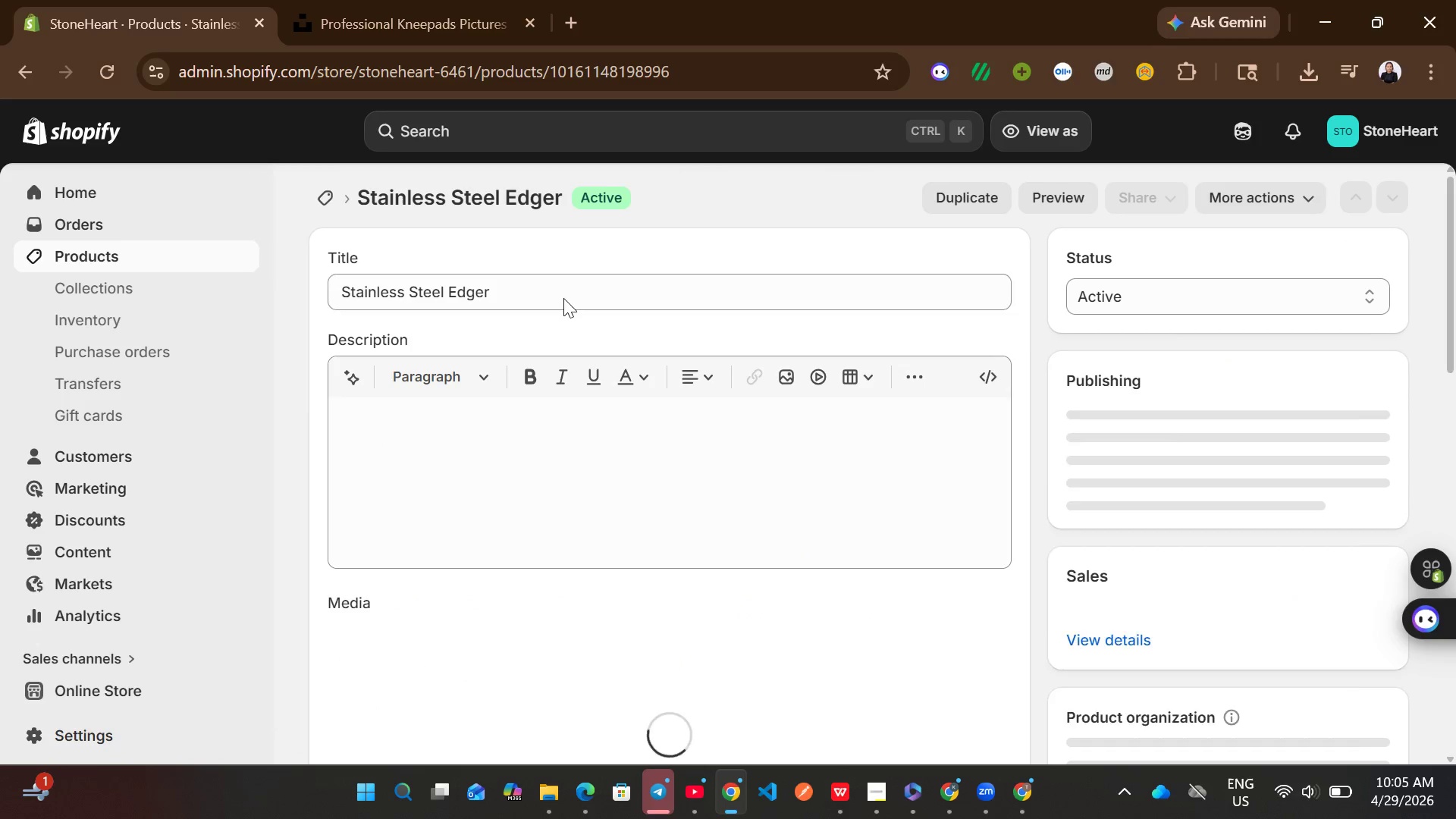 
left_click([516, 314])
 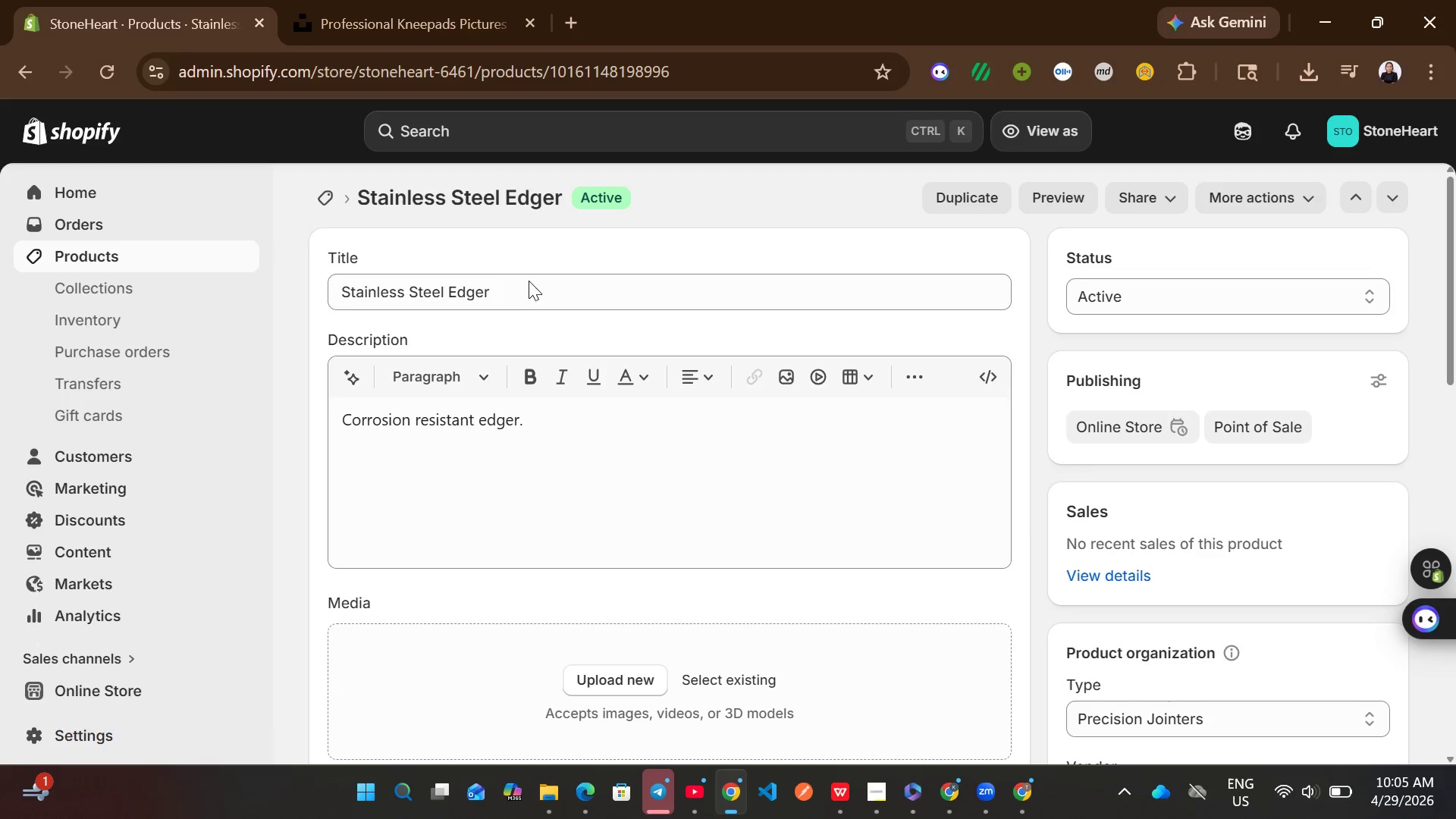 
left_click([516, 293])
 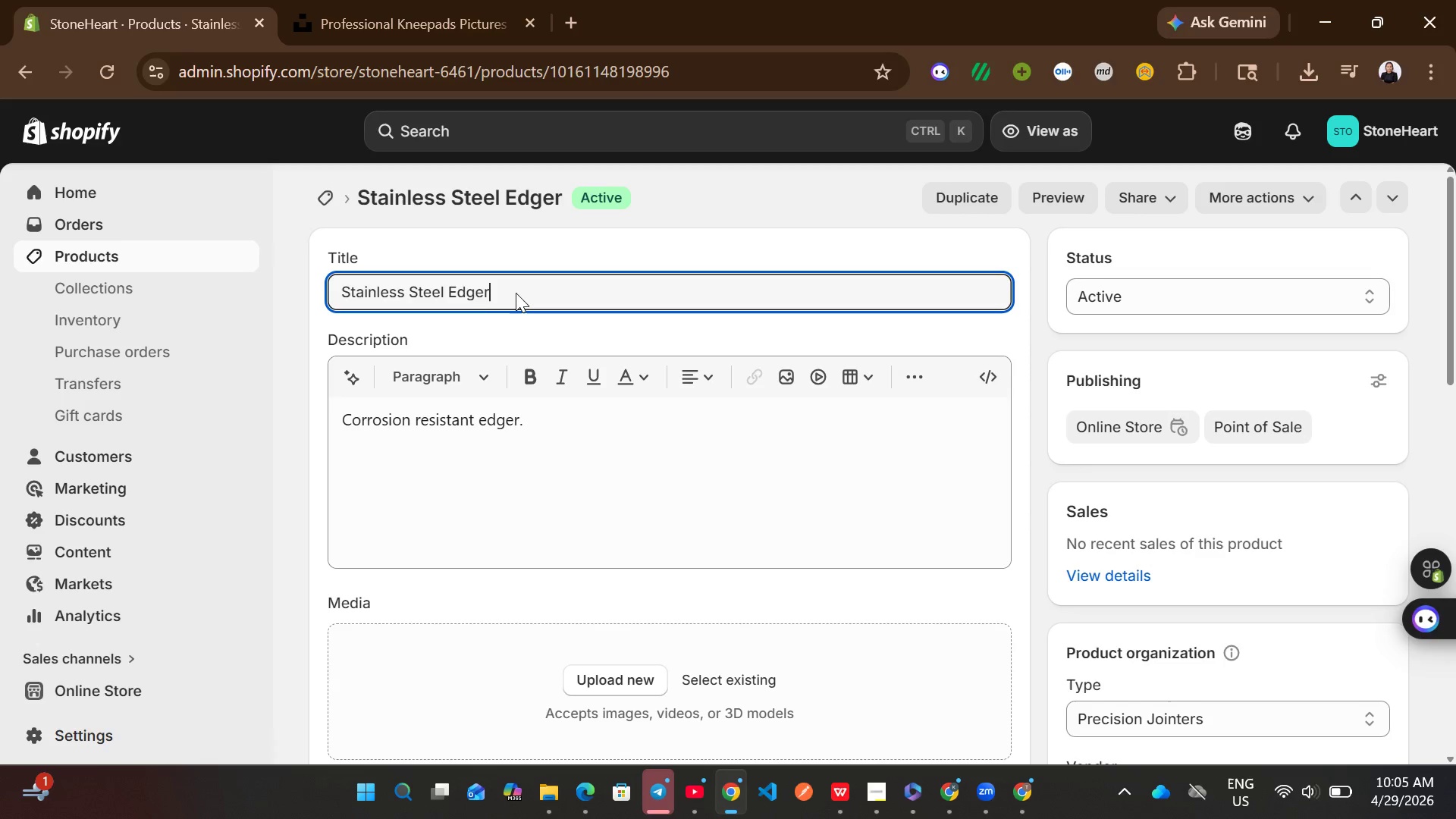 
key(Control+A)
 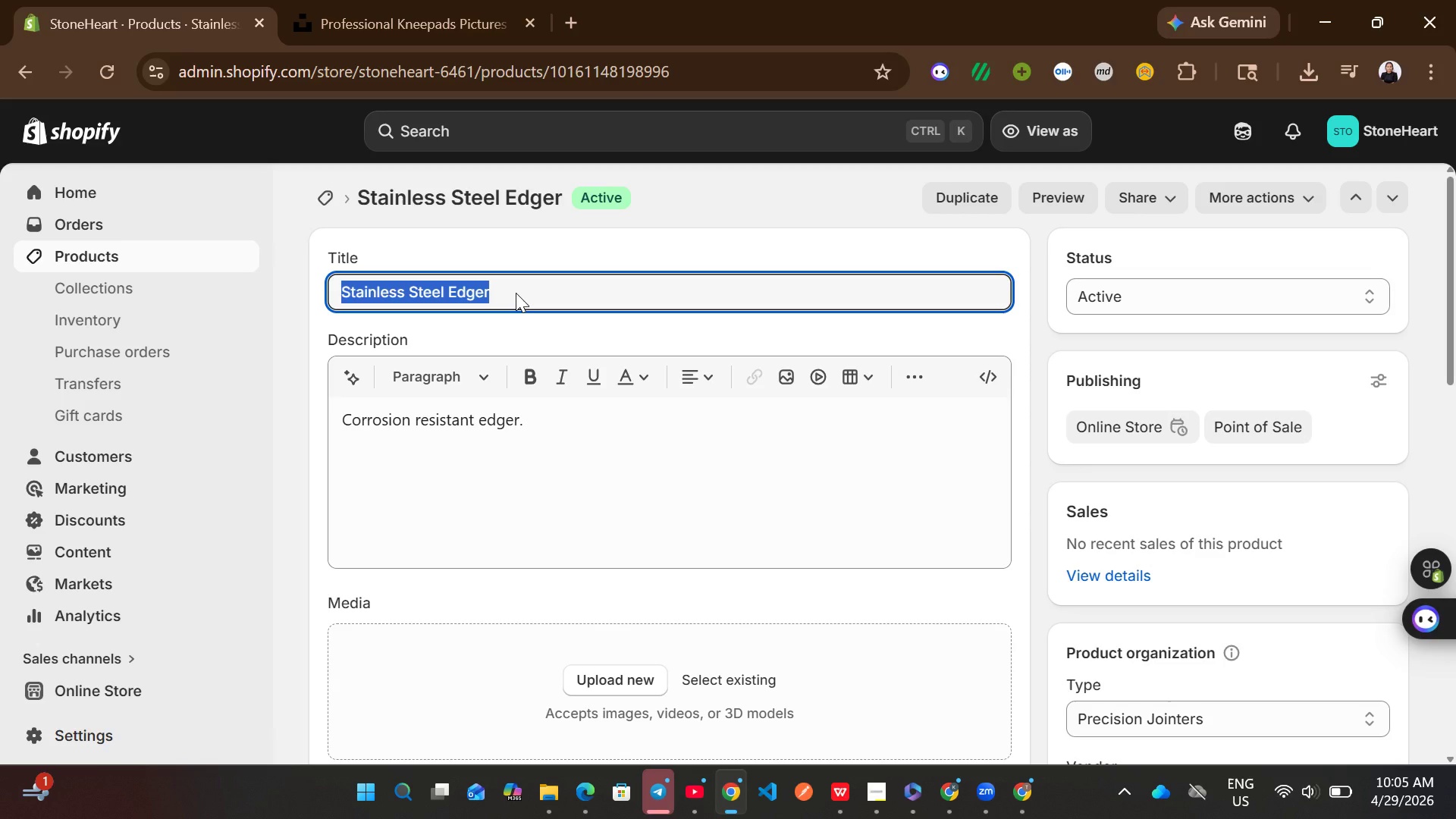 
key(Control+ControlLeft)
 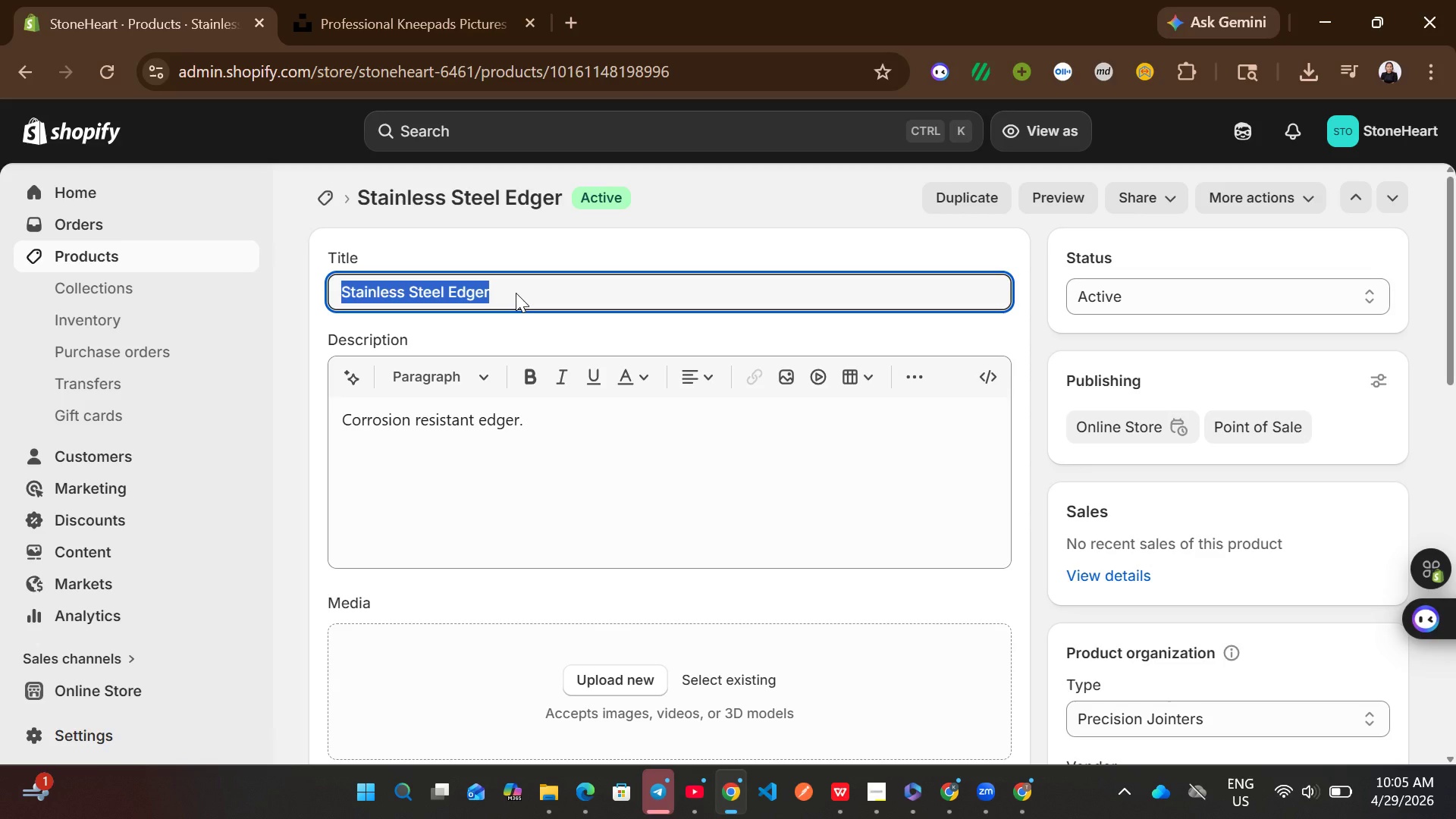 
key(Control+C)
 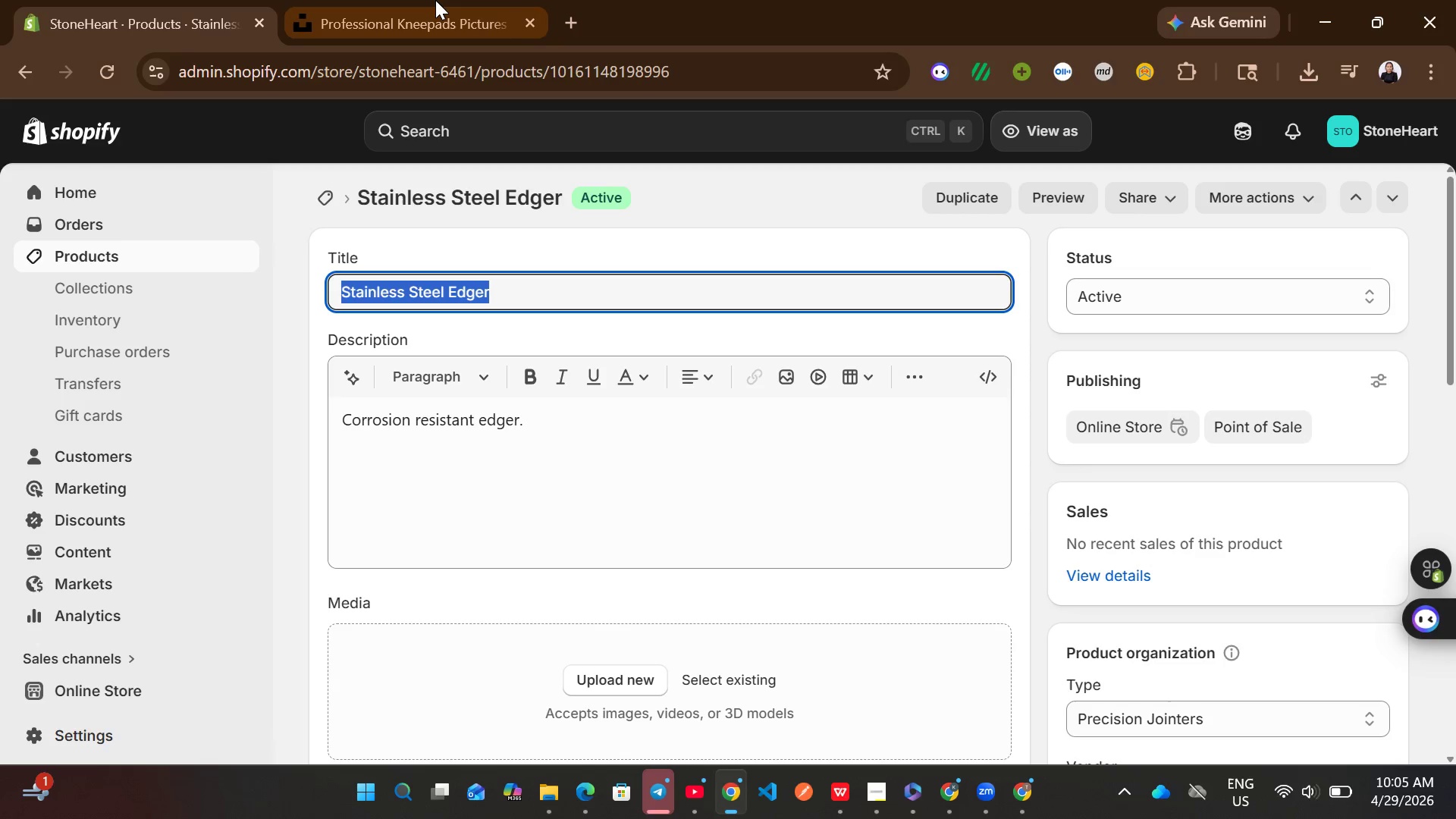 
left_click([435, 0])
 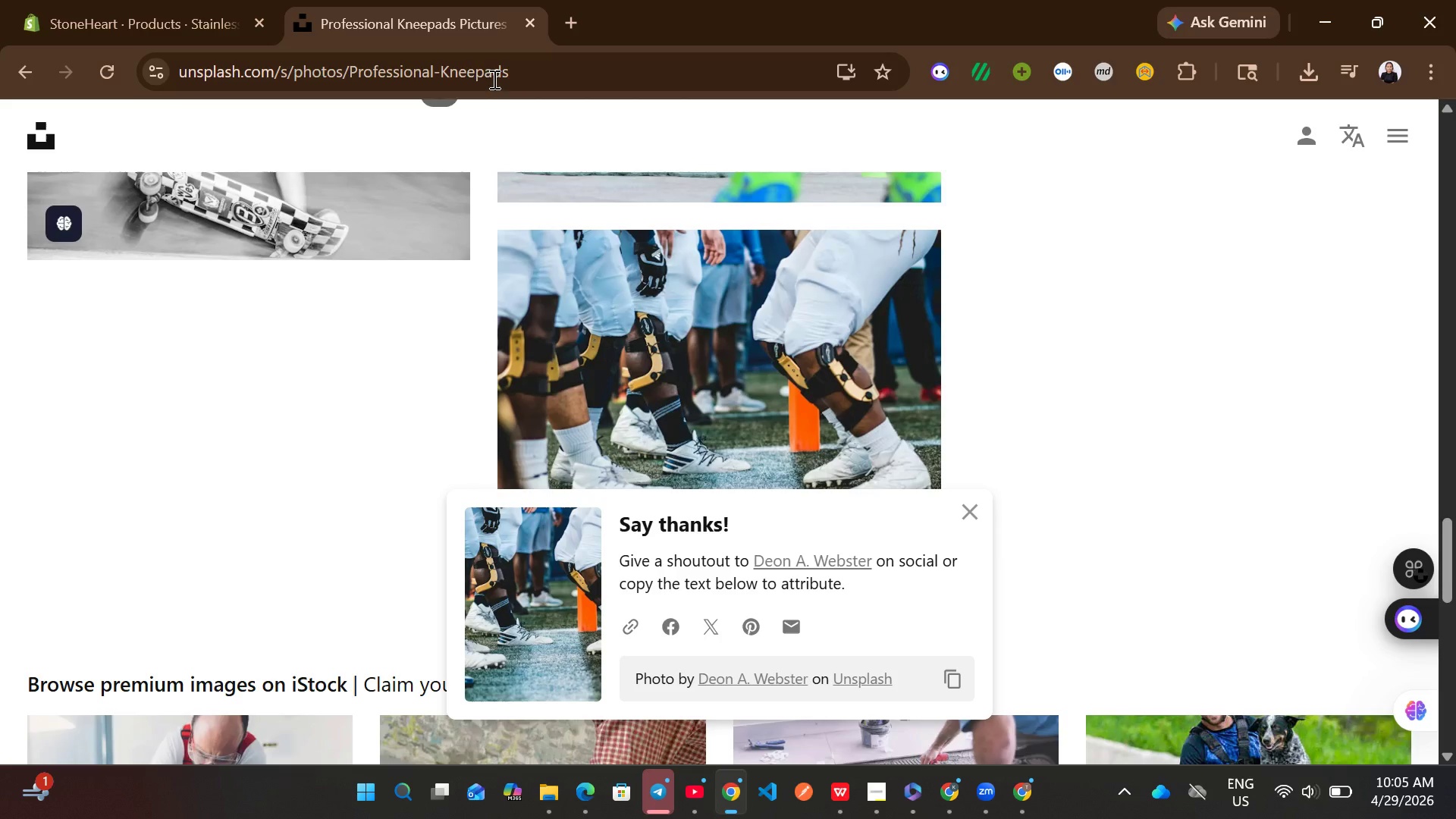 
mouse_move([602, 222])
 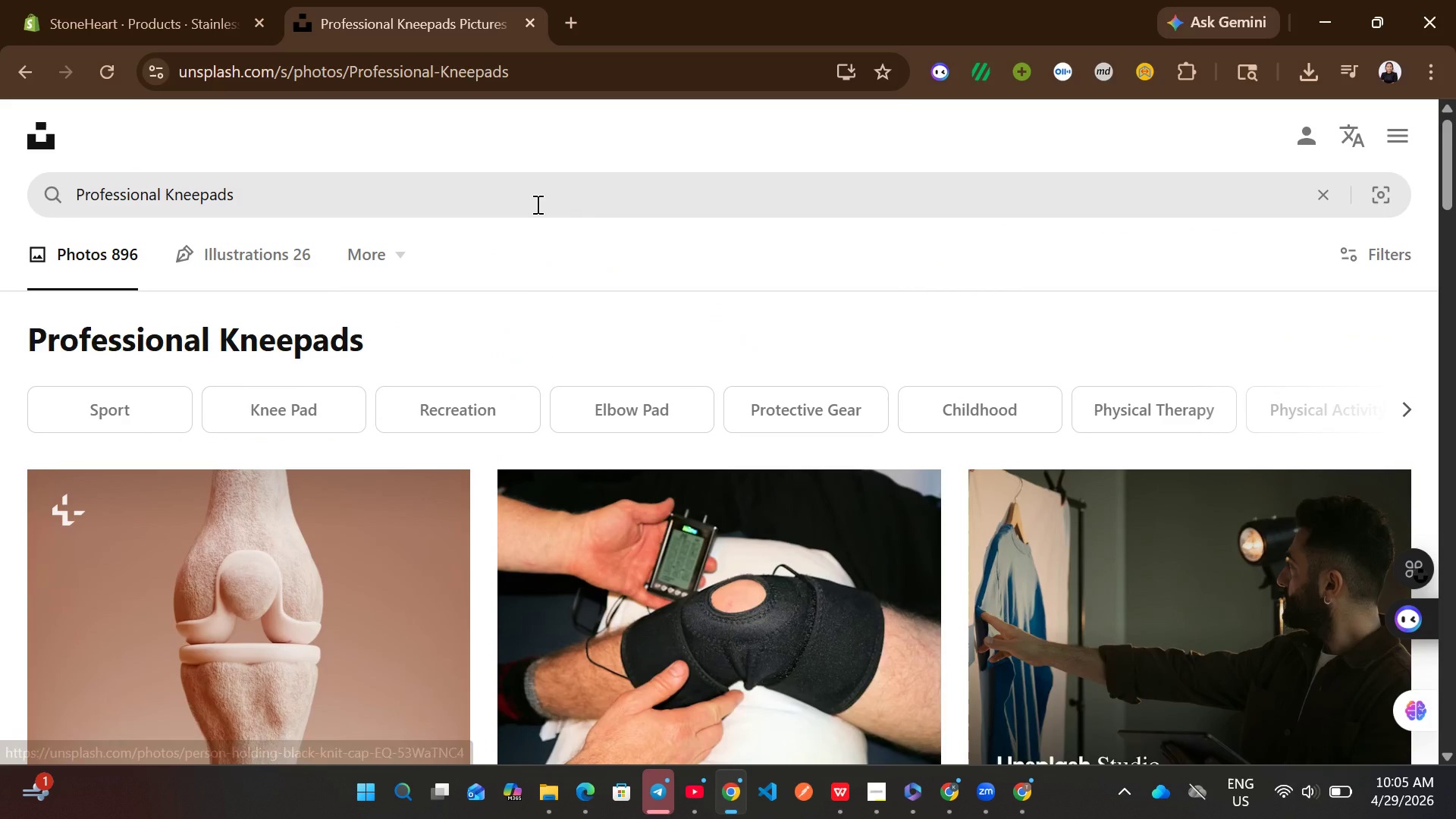 
left_click([535, 204])
 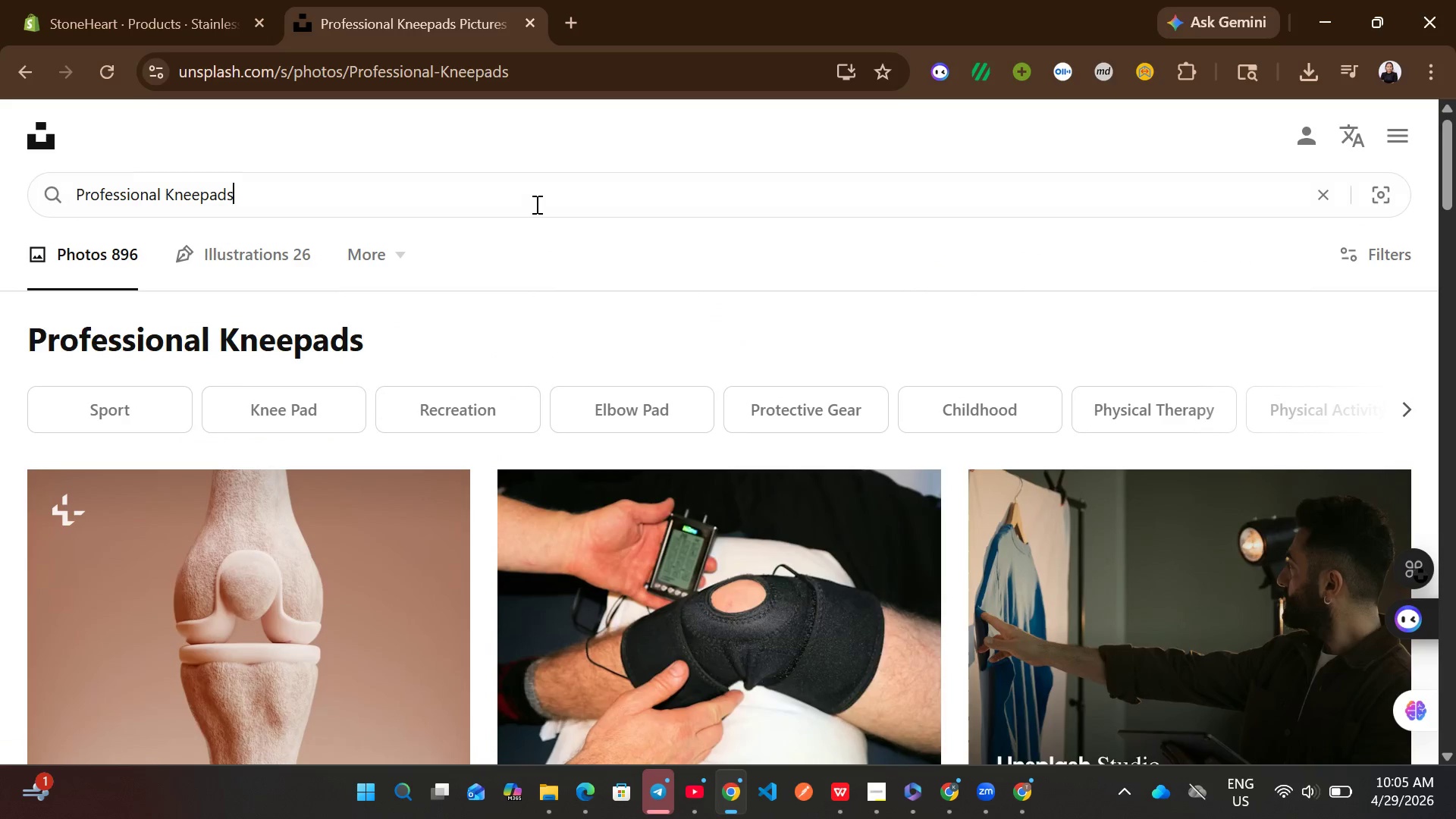 
key(Control+A)
 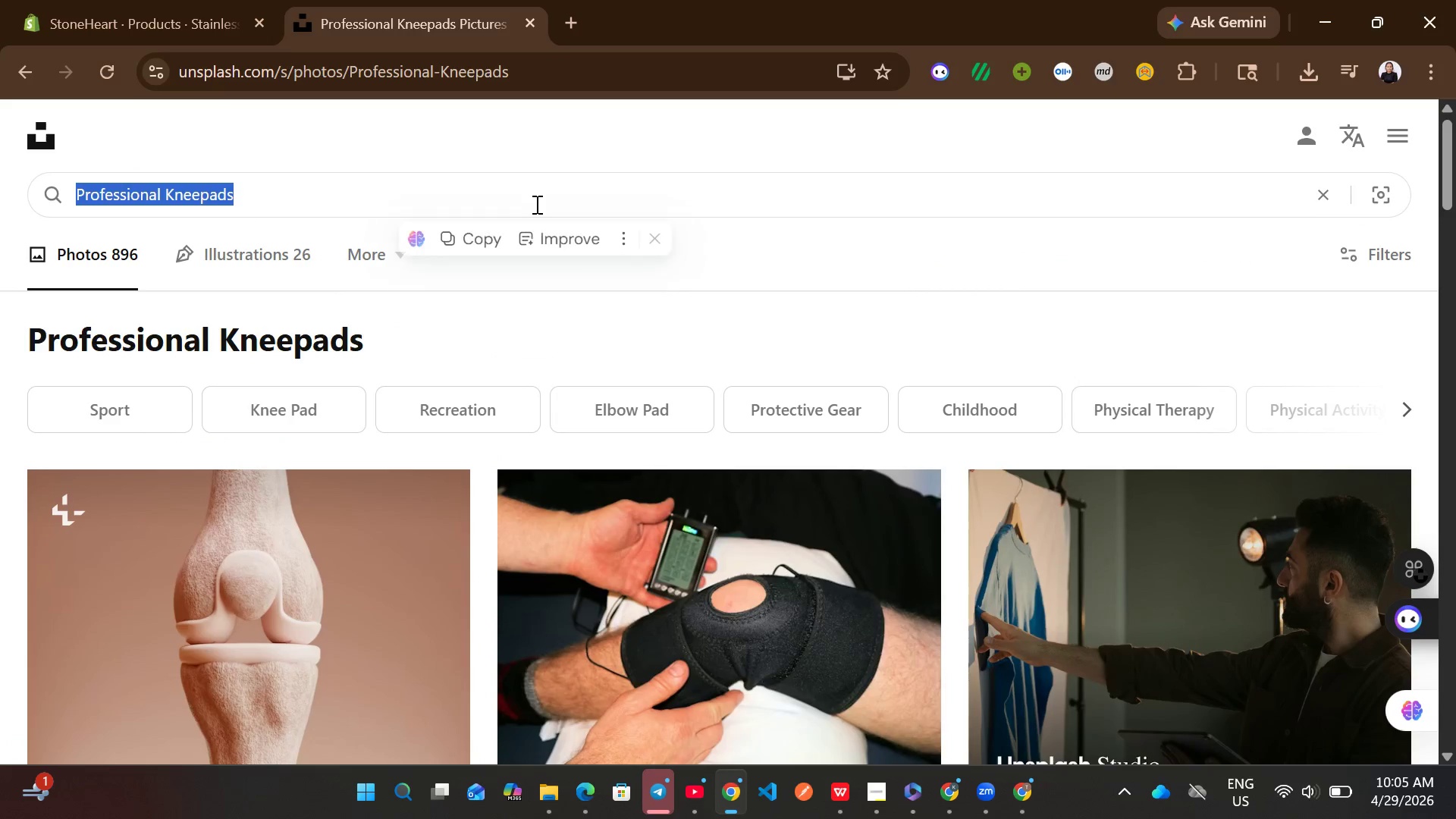 
key(Control+V)
 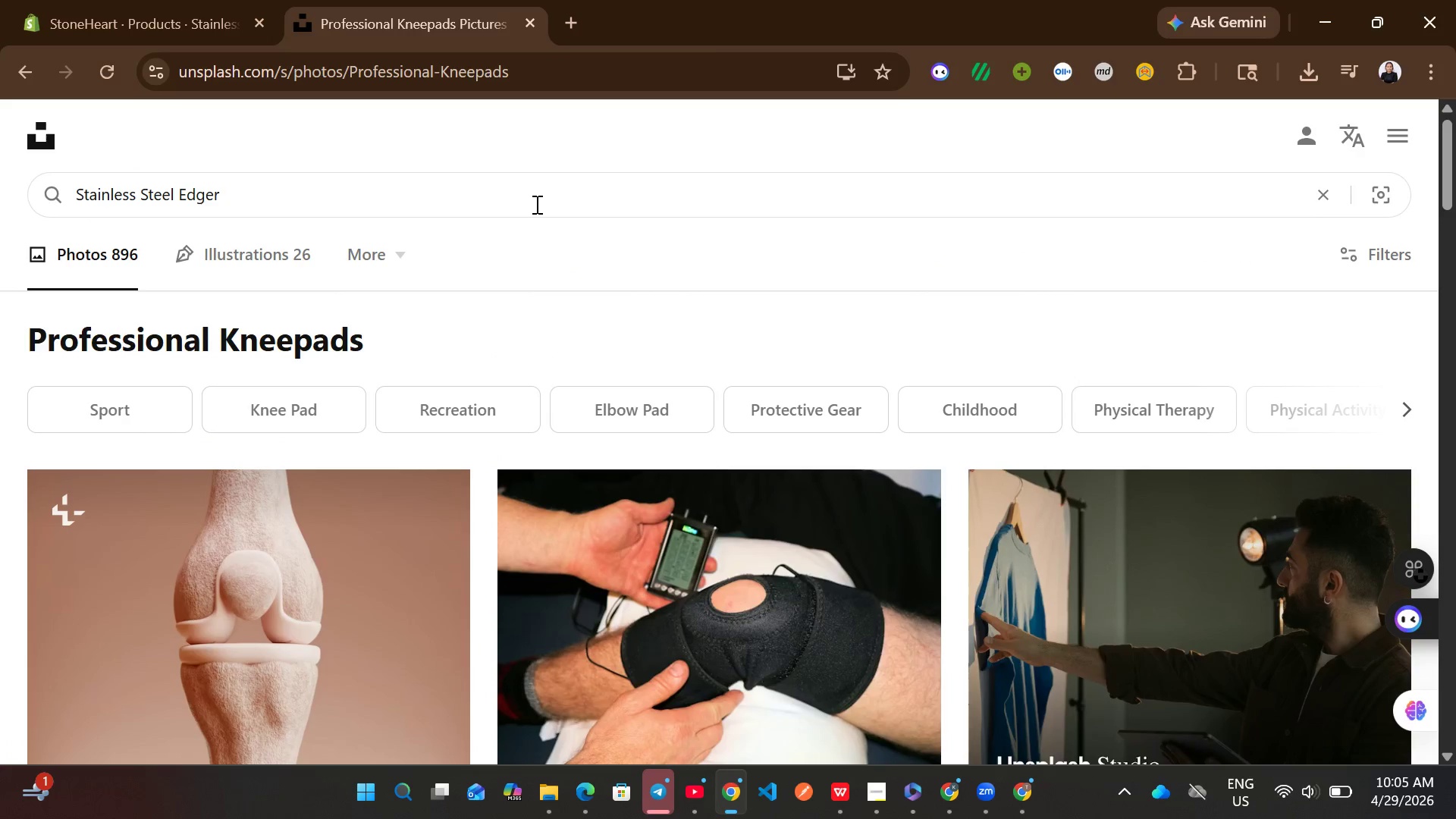 
key(Enter)
 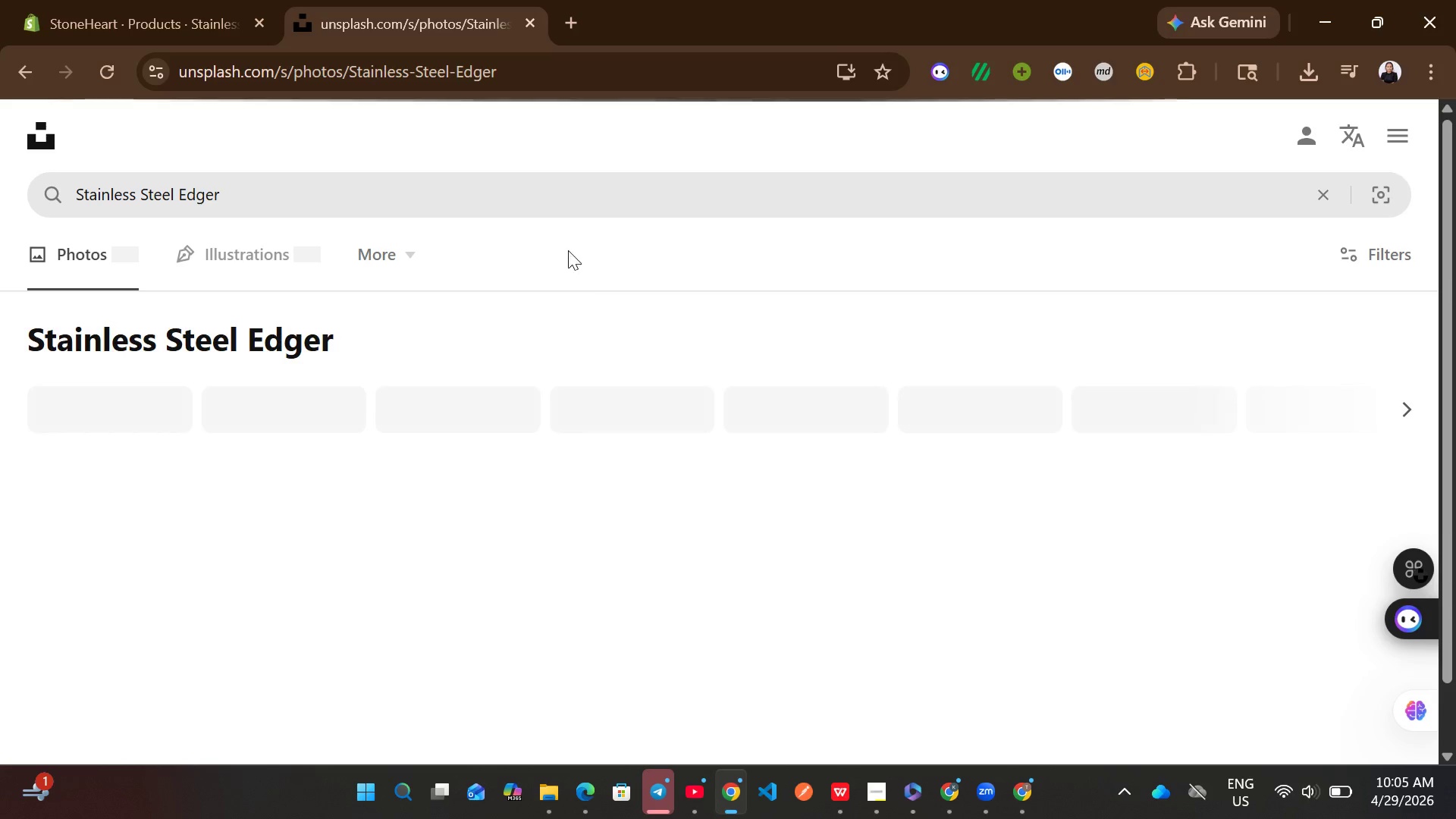 
mouse_move([579, 350])
 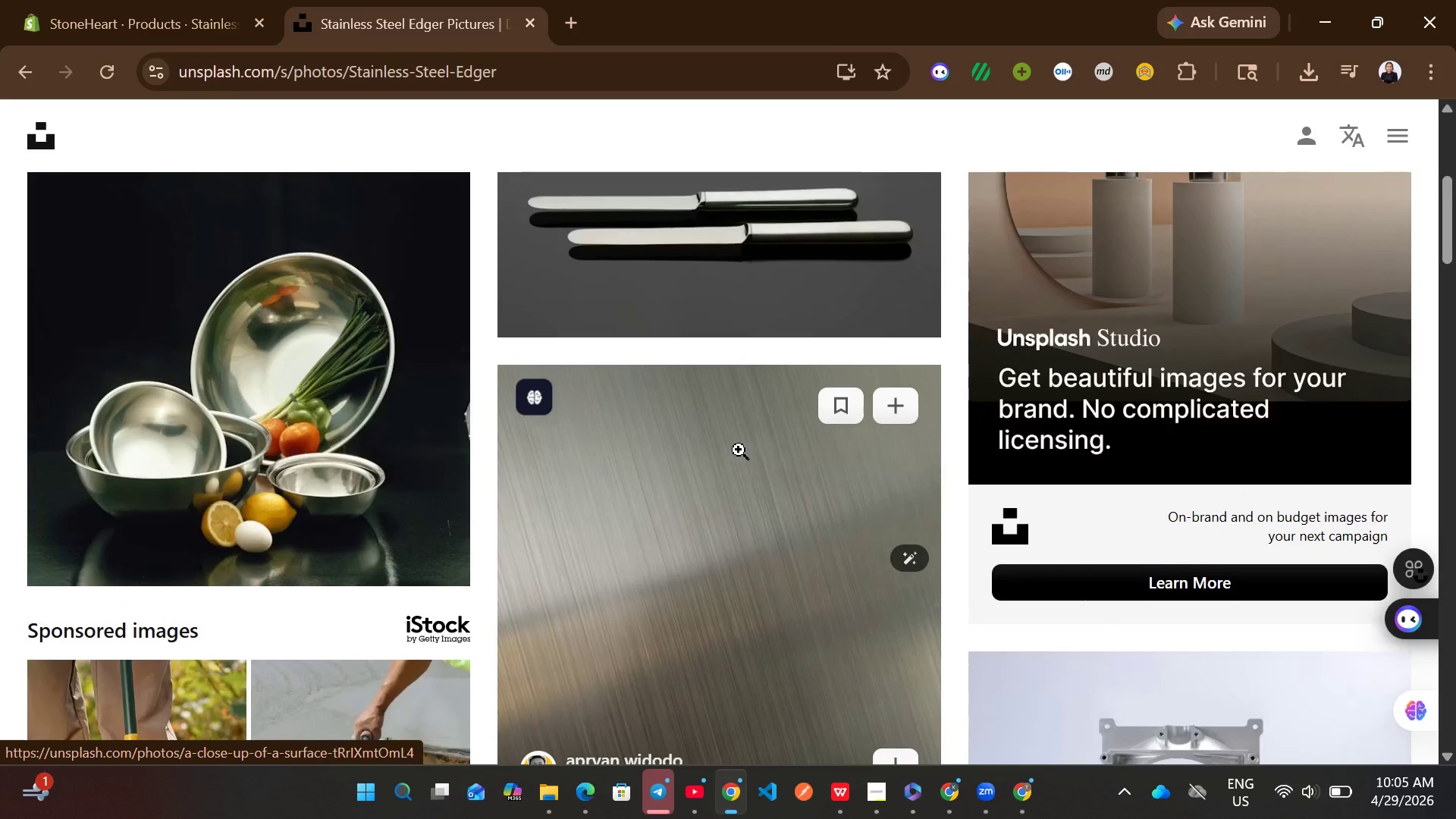 
left_click([897, 321])
 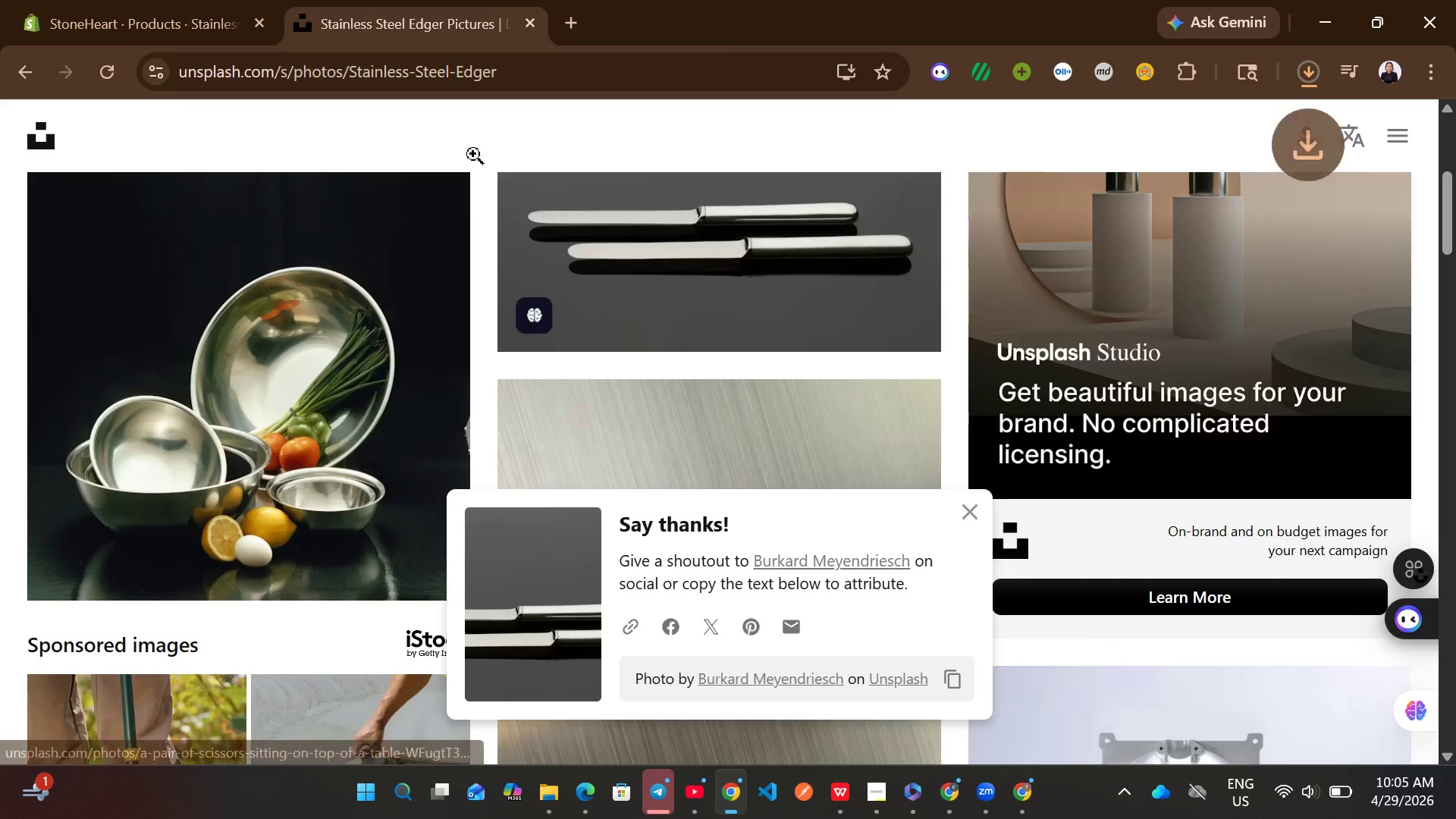 
left_click([146, 0])
 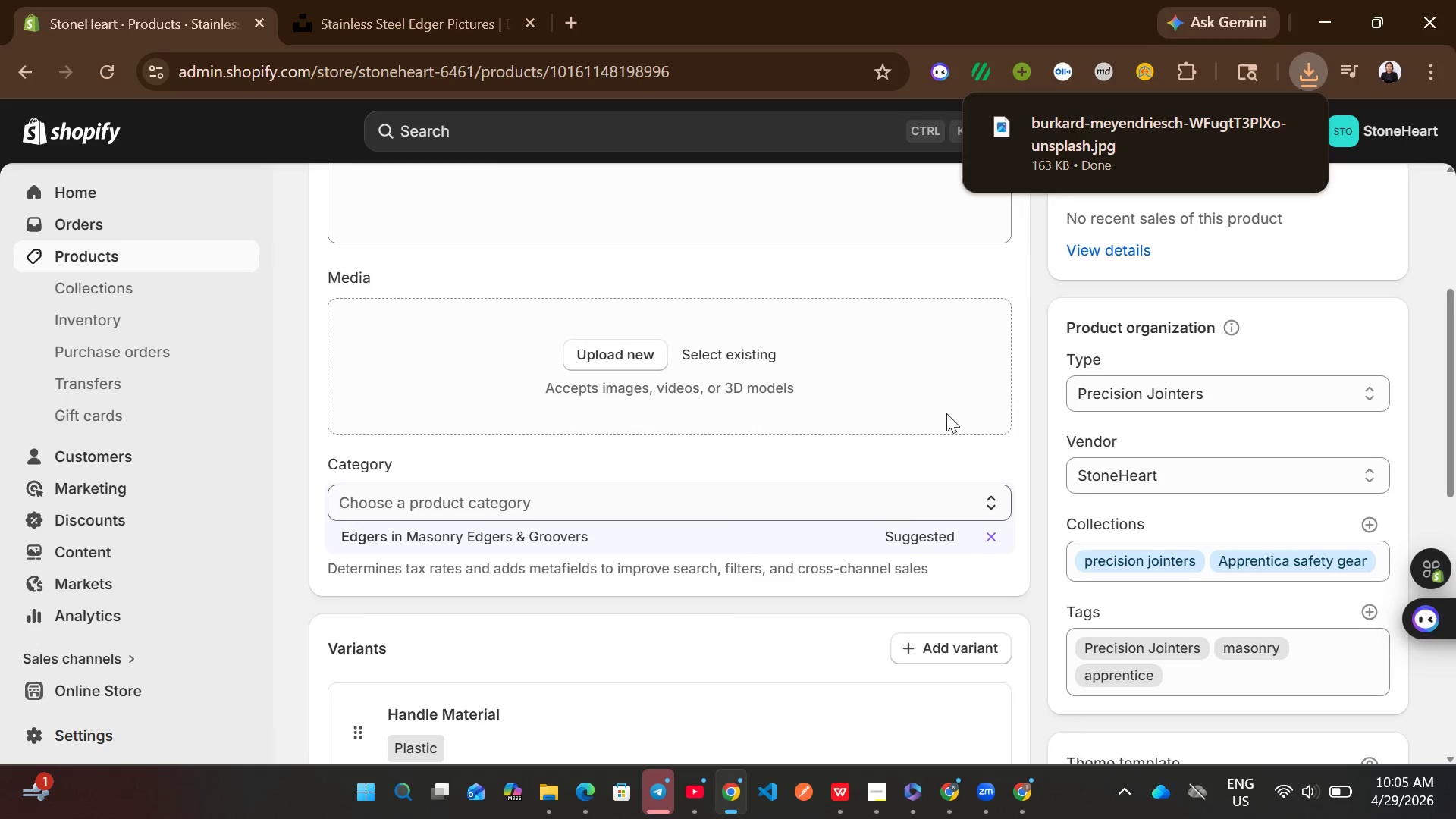 
left_click_drag(start_coordinate=[1087, 150], to_coordinate=[765, 354])
 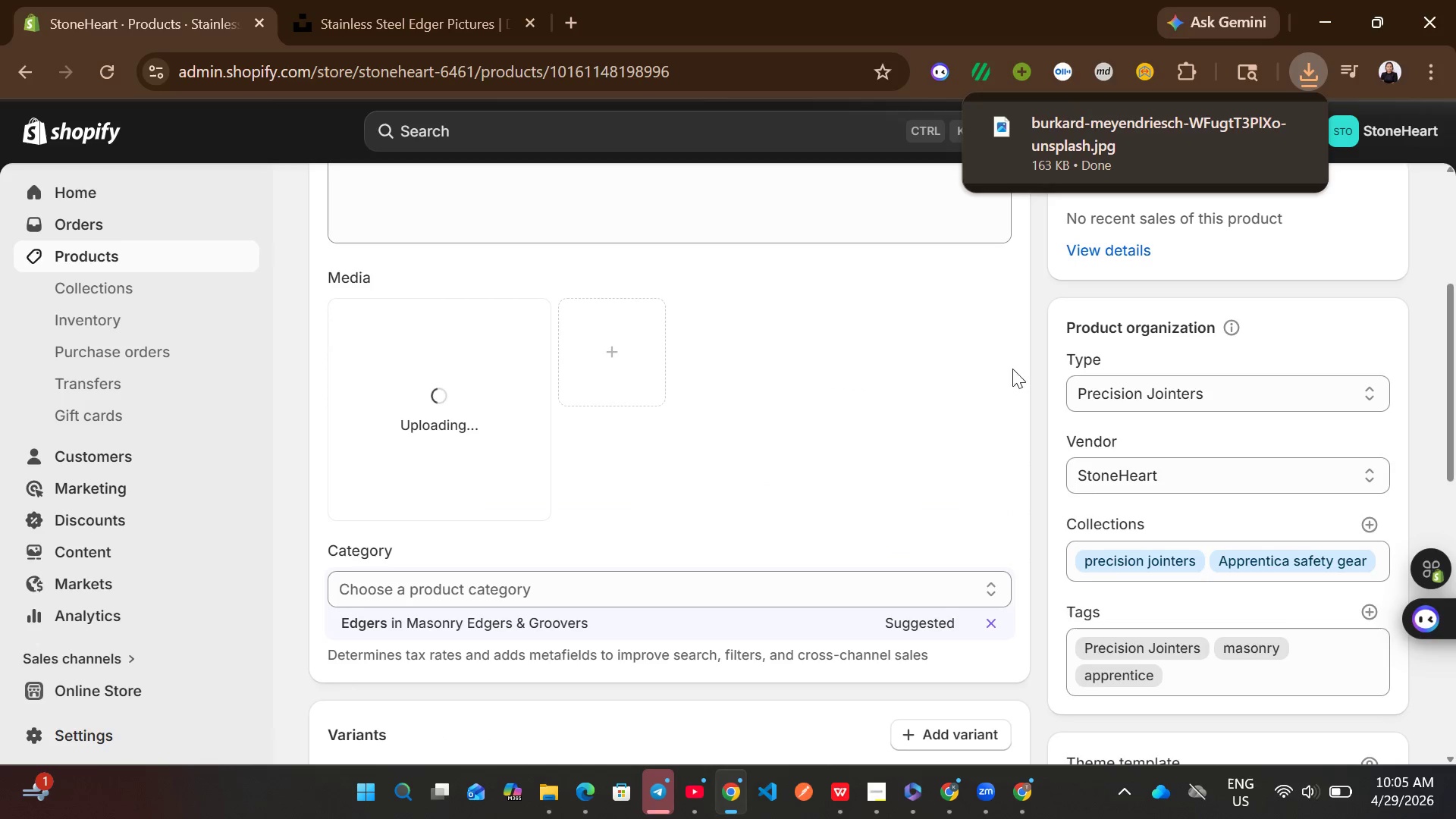 
left_click([1048, 375])
 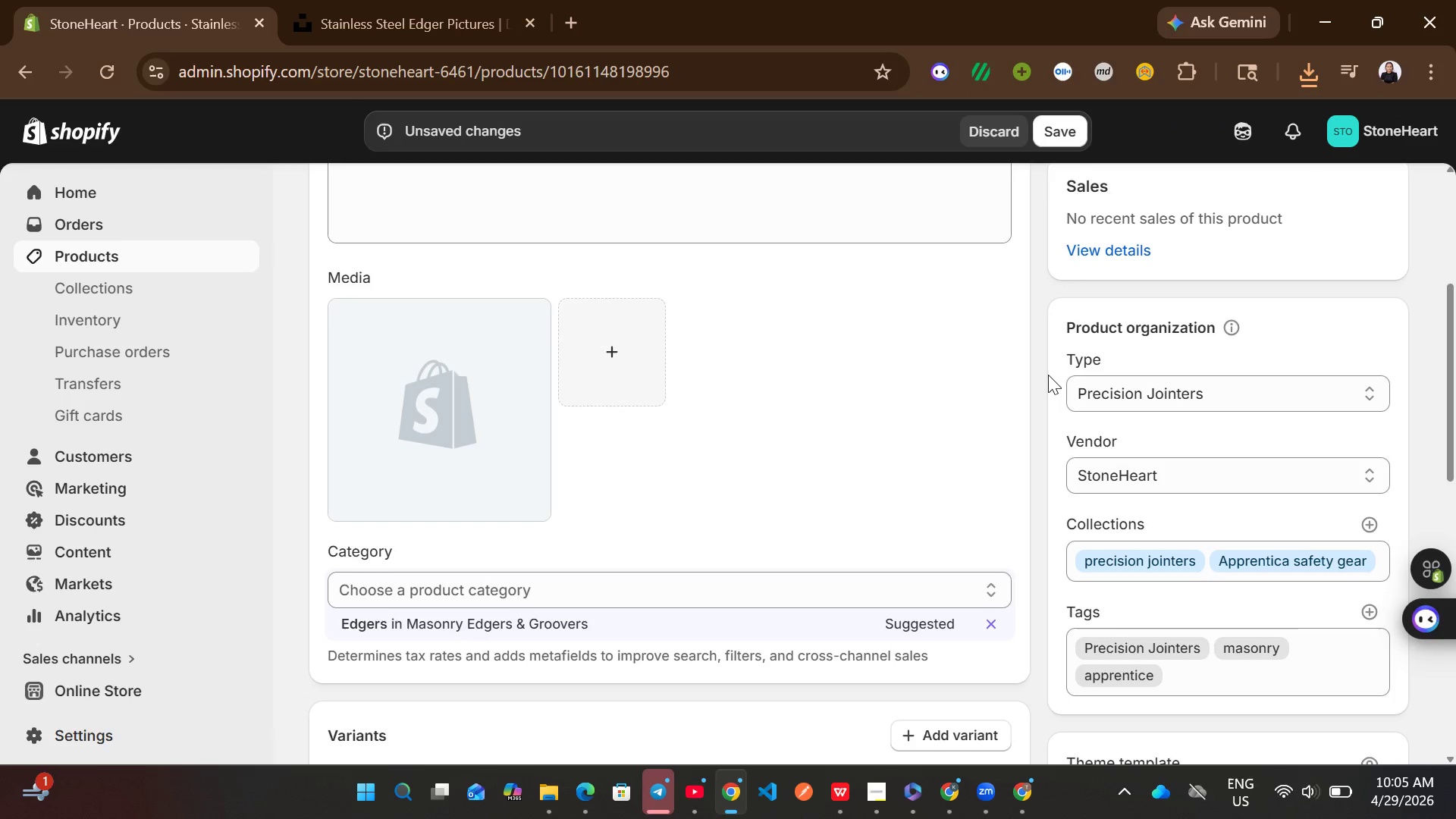 
wait(7.44)
 